 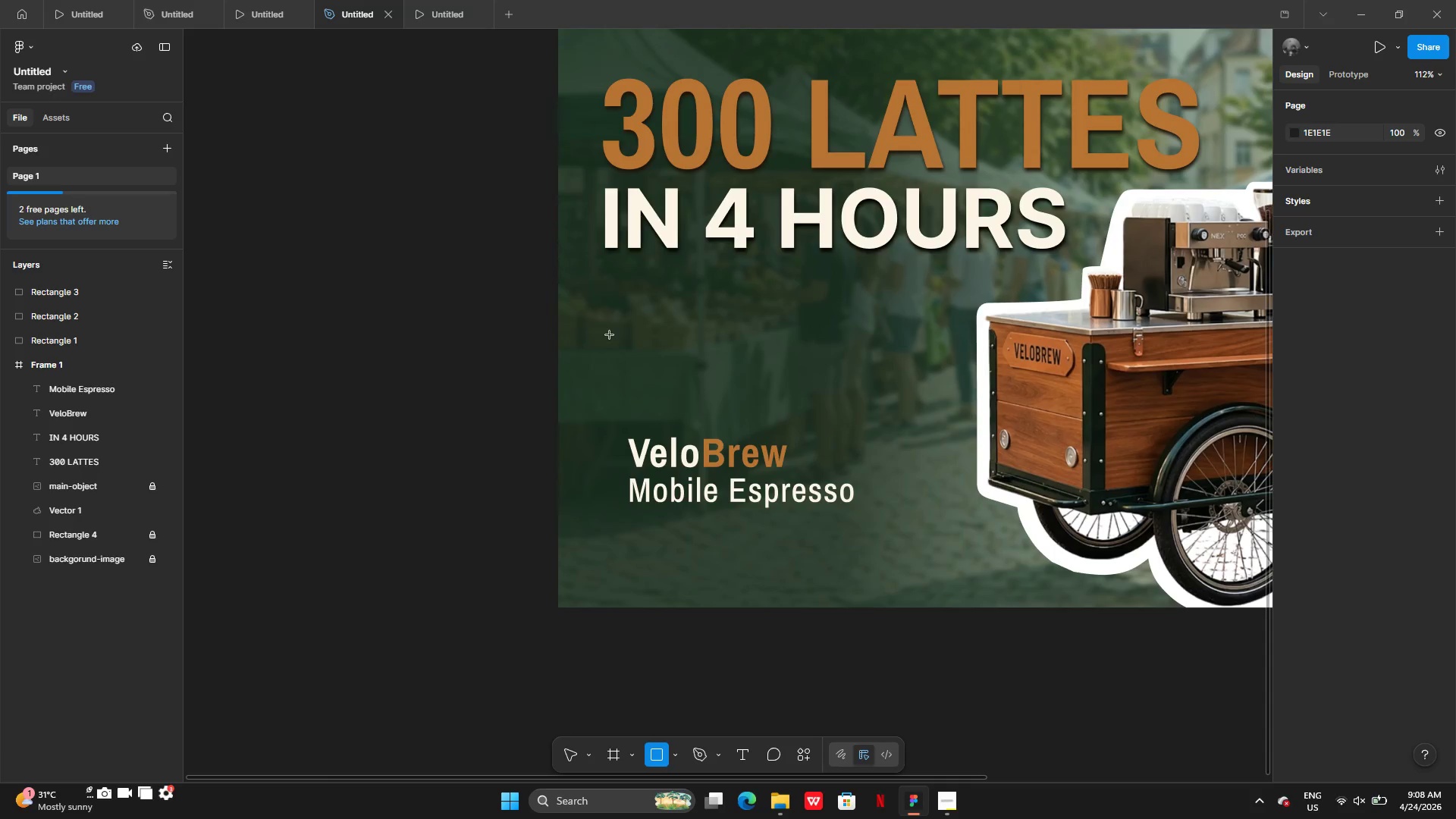 
left_click_drag(start_coordinate=[605, 265], to_coordinate=[611, 498])
 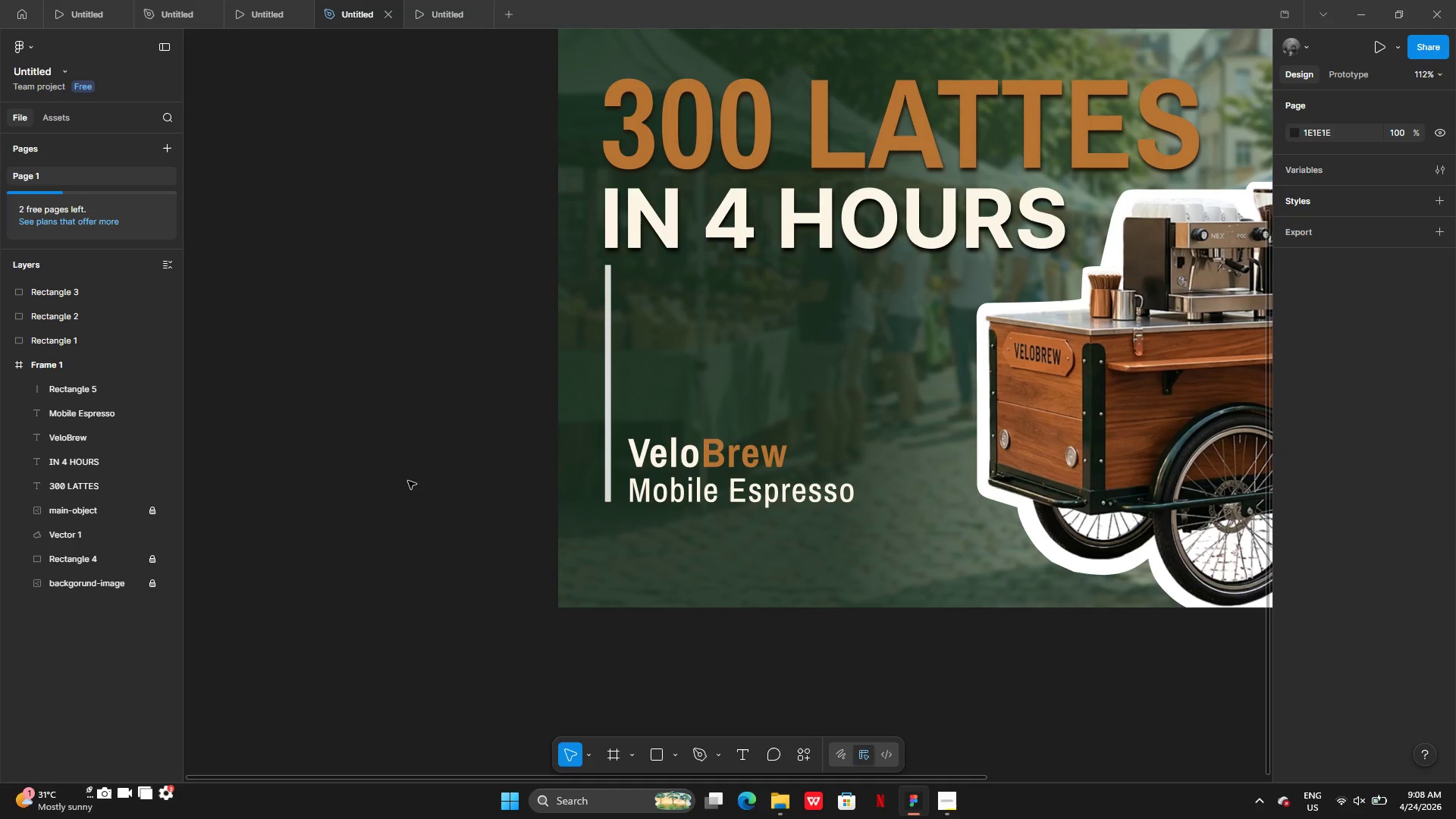 
left_click([408, 481])
 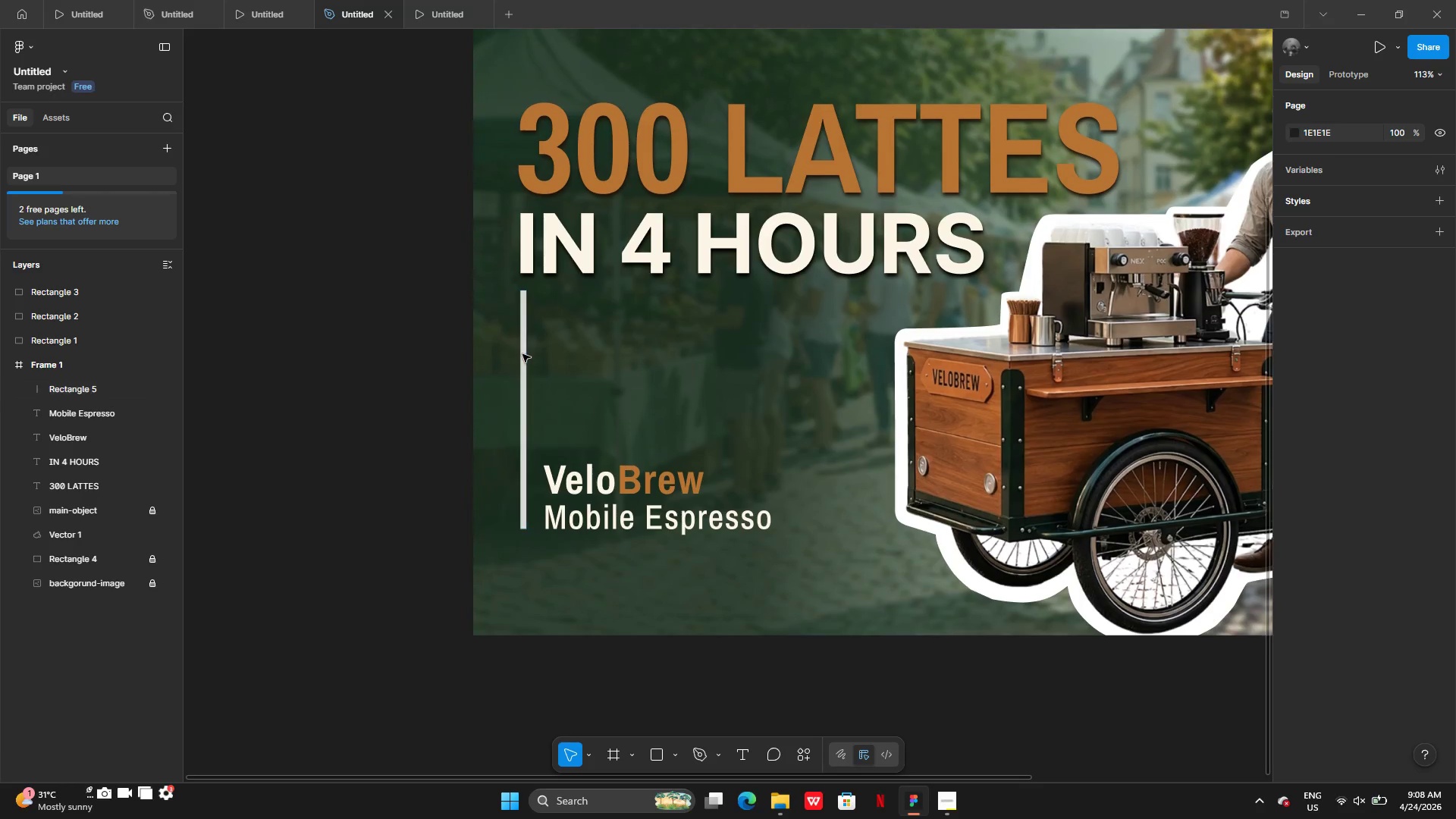 
wait(5.66)
 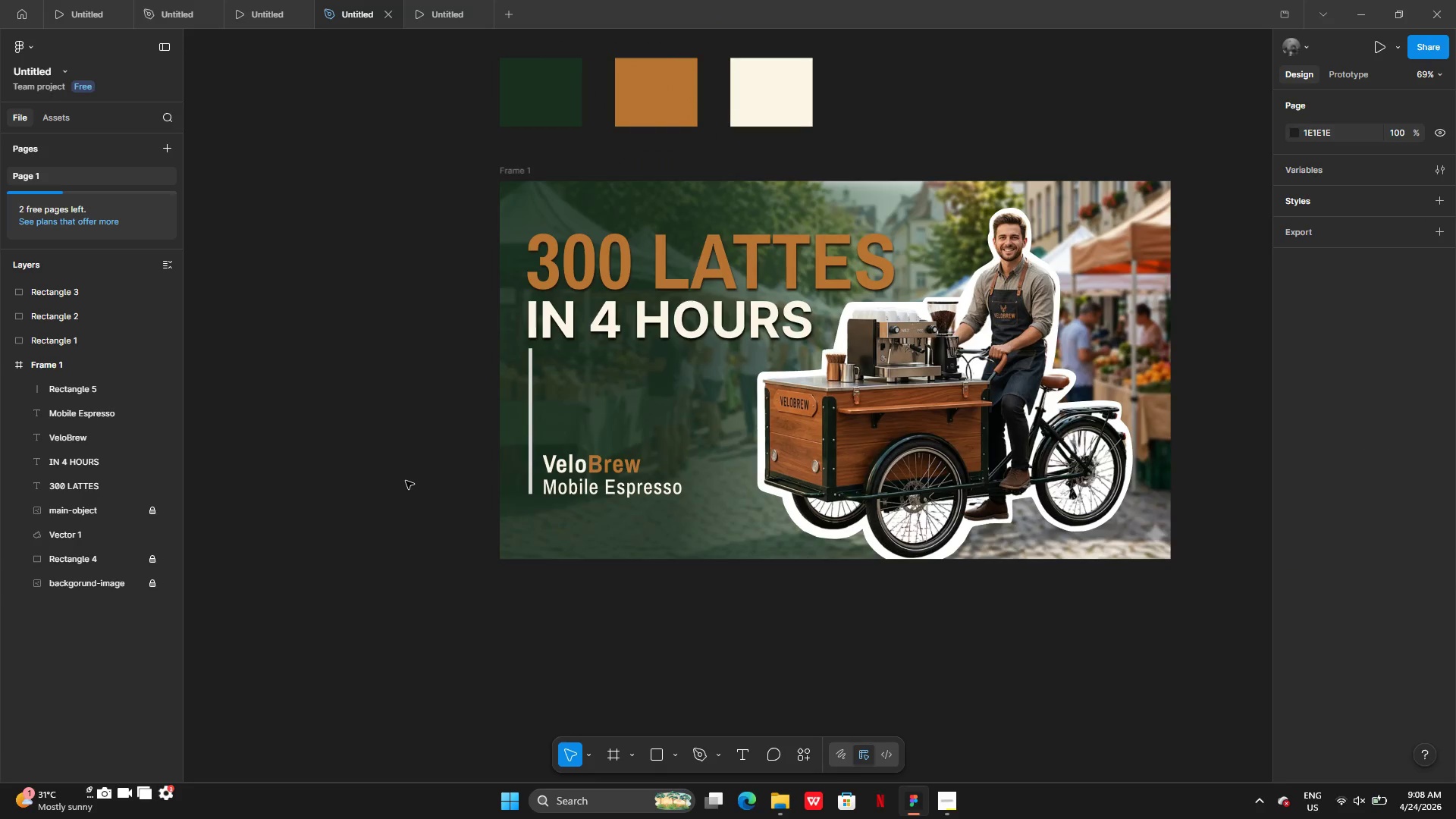 
left_click_drag(start_coordinate=[522, 372], to_coordinate=[519, 373])
 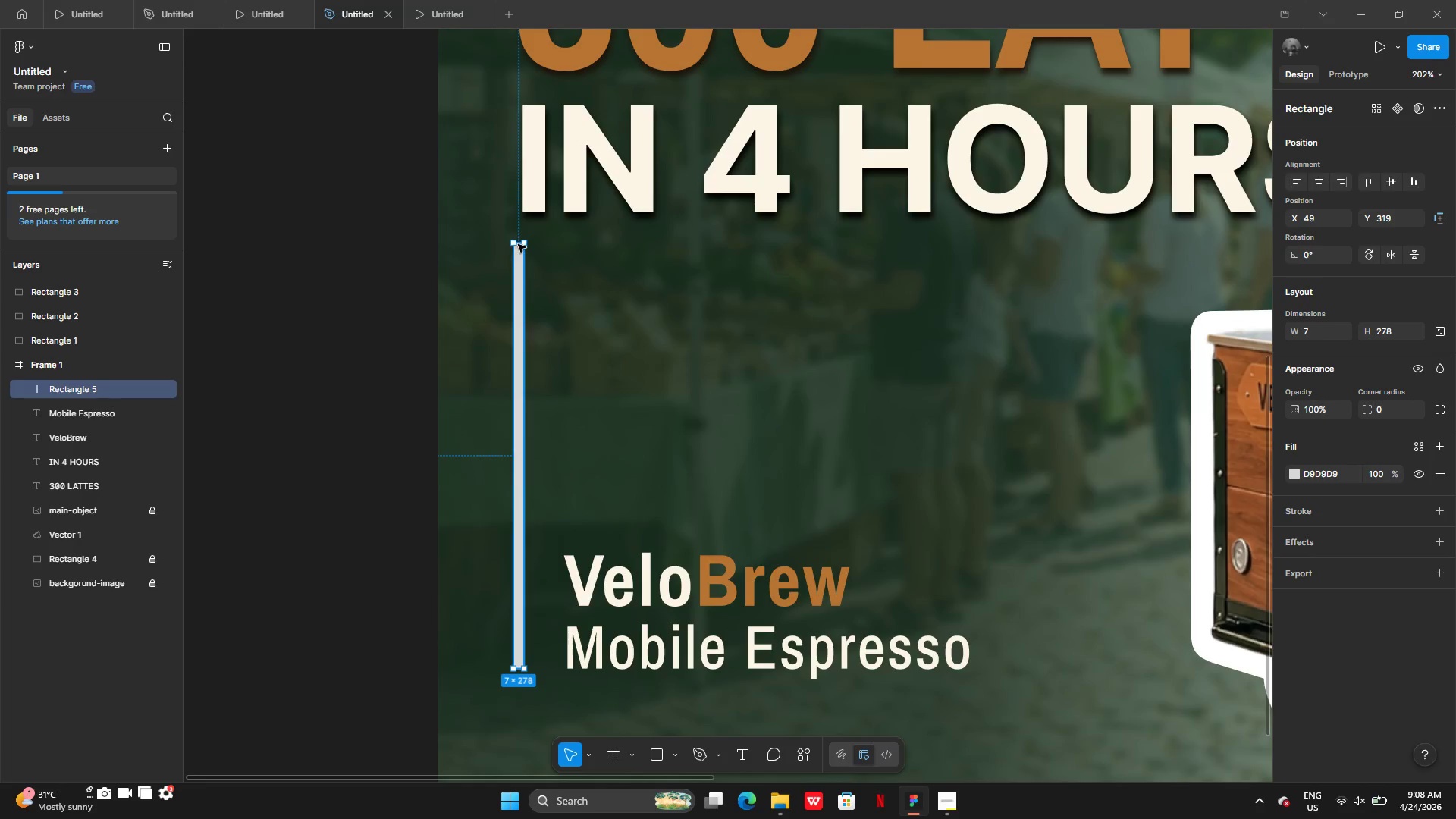 
left_click_drag(start_coordinate=[519, 241], to_coordinate=[535, 509])
 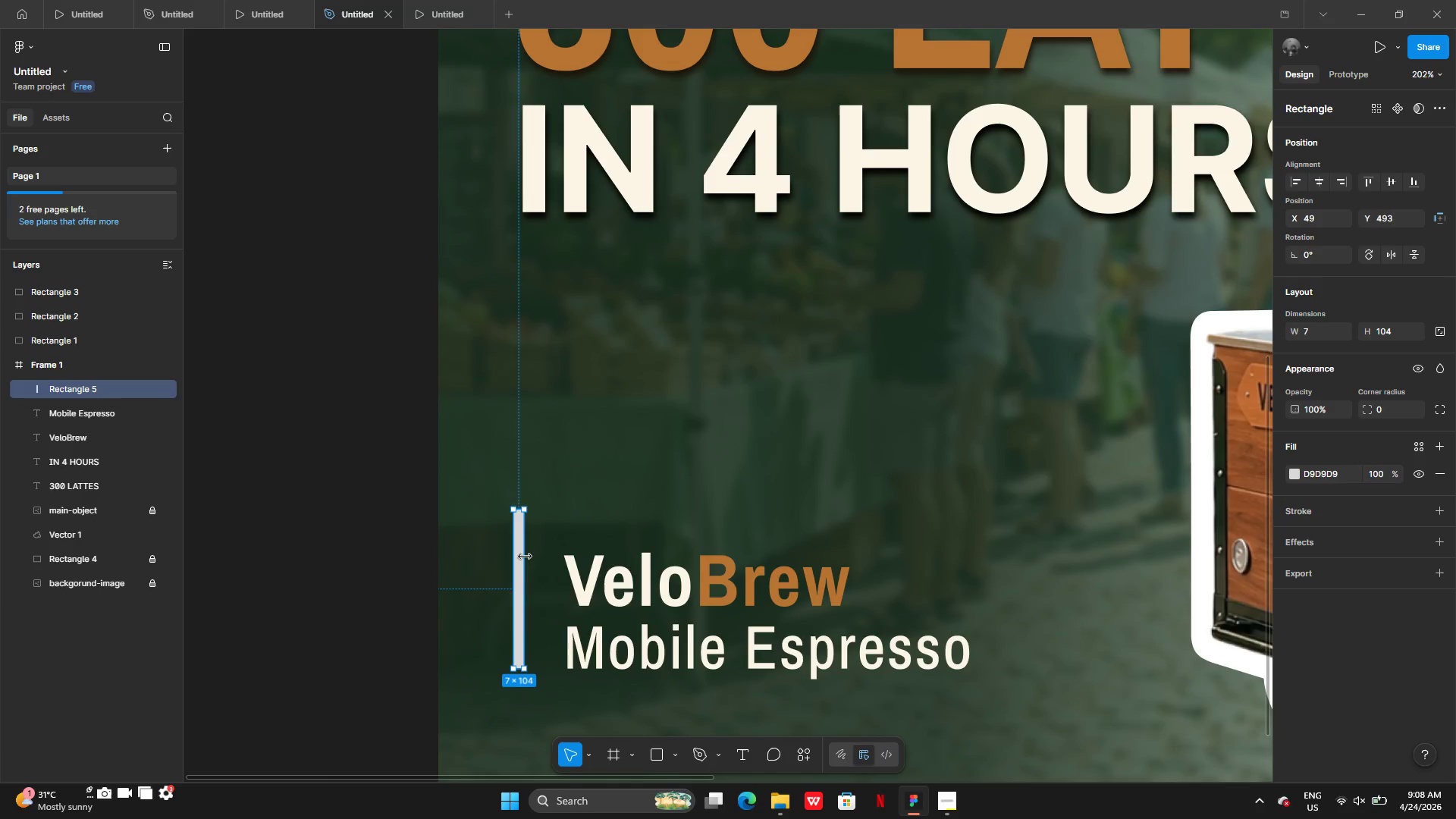 
left_click_drag(start_coordinate=[525, 557], to_coordinate=[548, 560])
 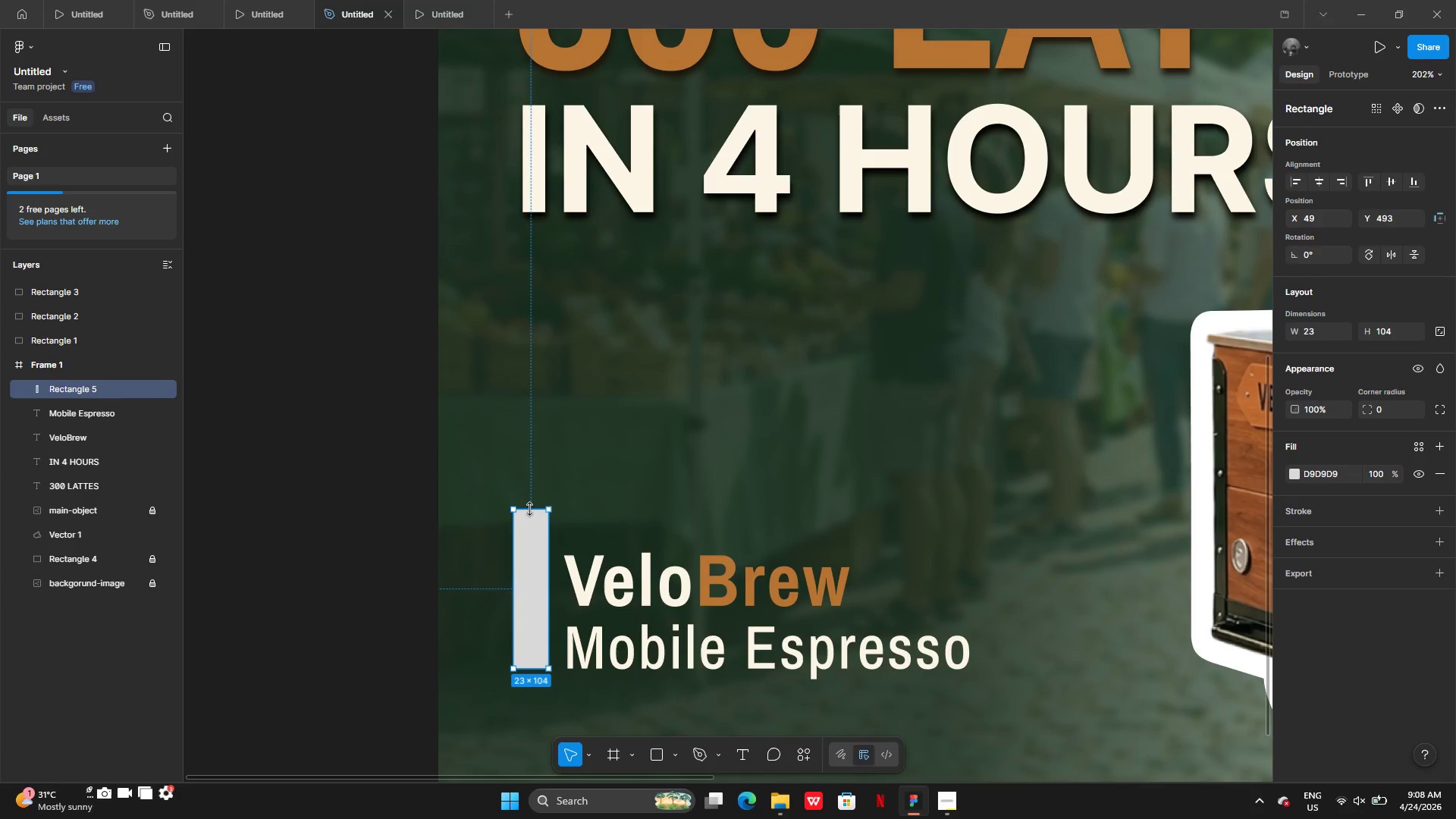 
left_click_drag(start_coordinate=[530, 509], to_coordinate=[529, 499])
 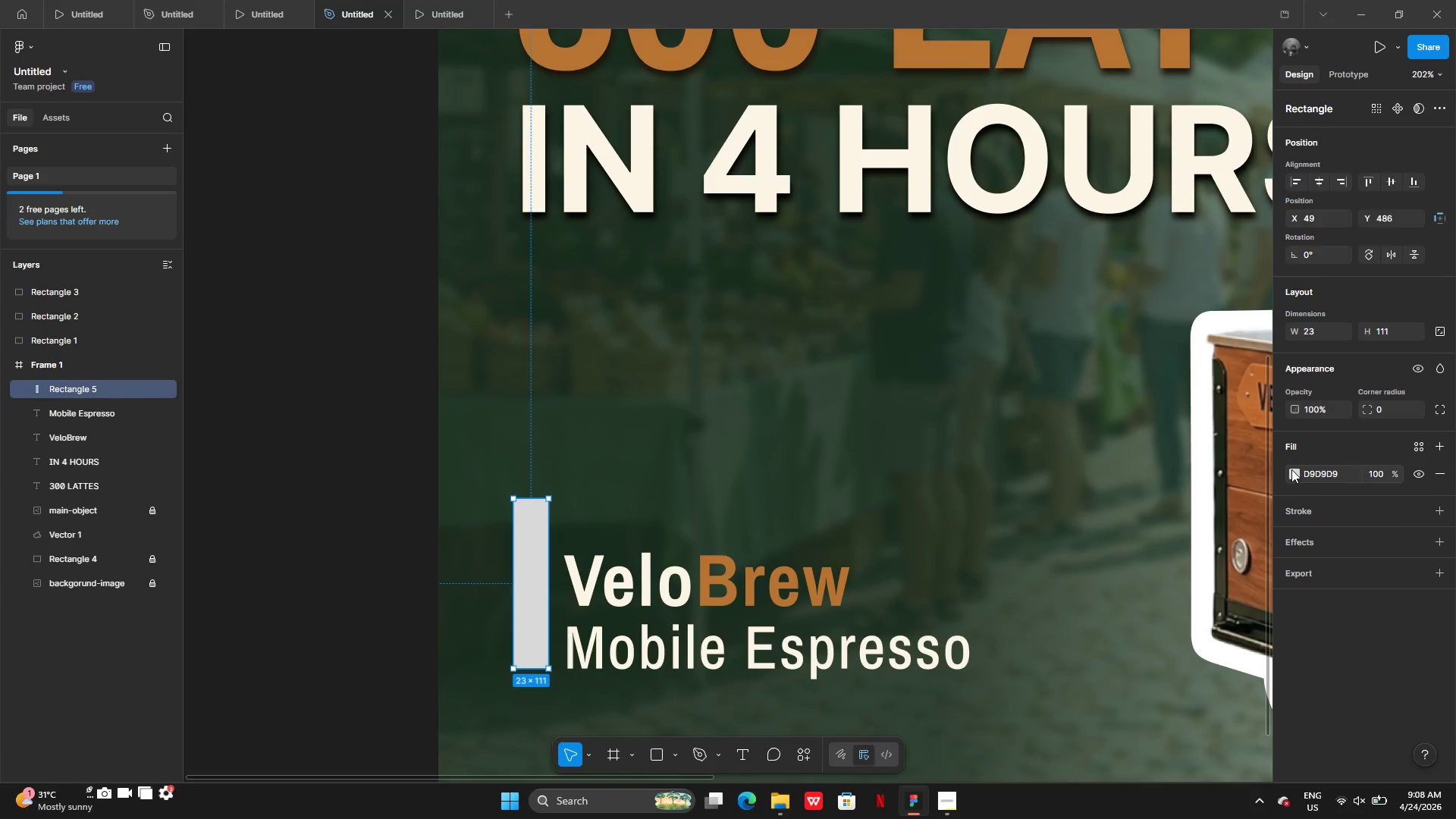 
left_click([1298, 473])
 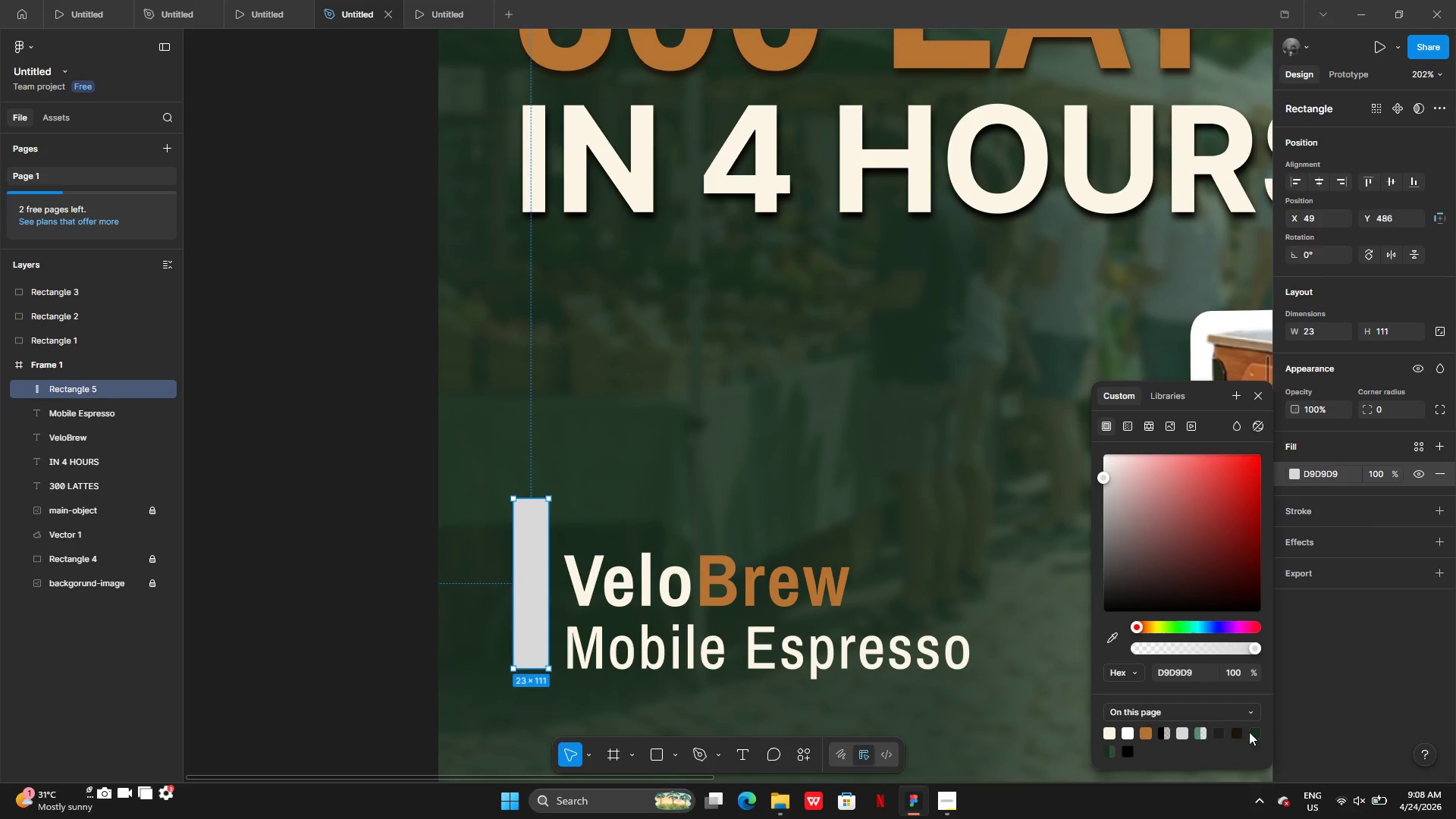 
left_click([1250, 733])
 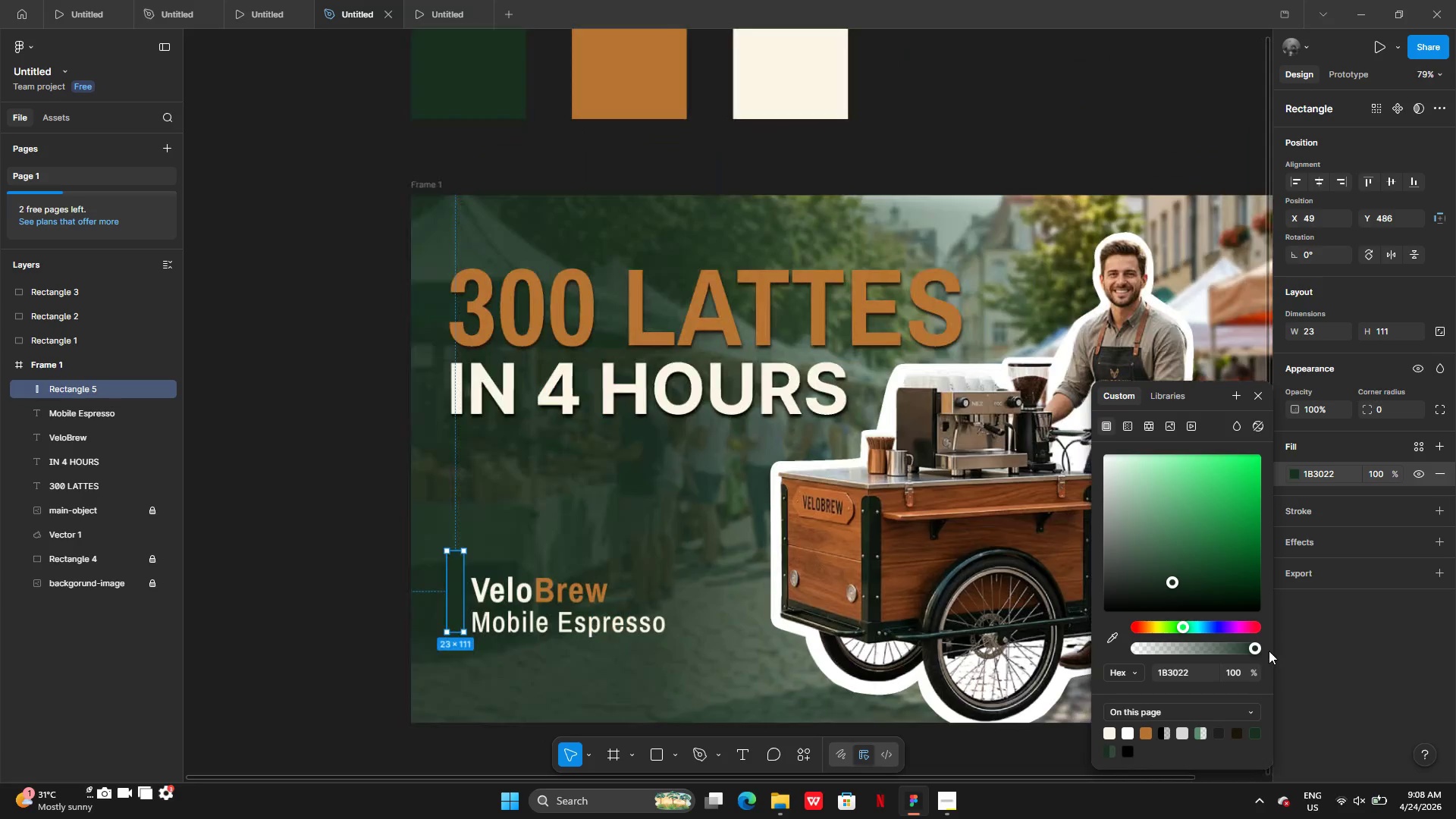 
left_click([1142, 730])
 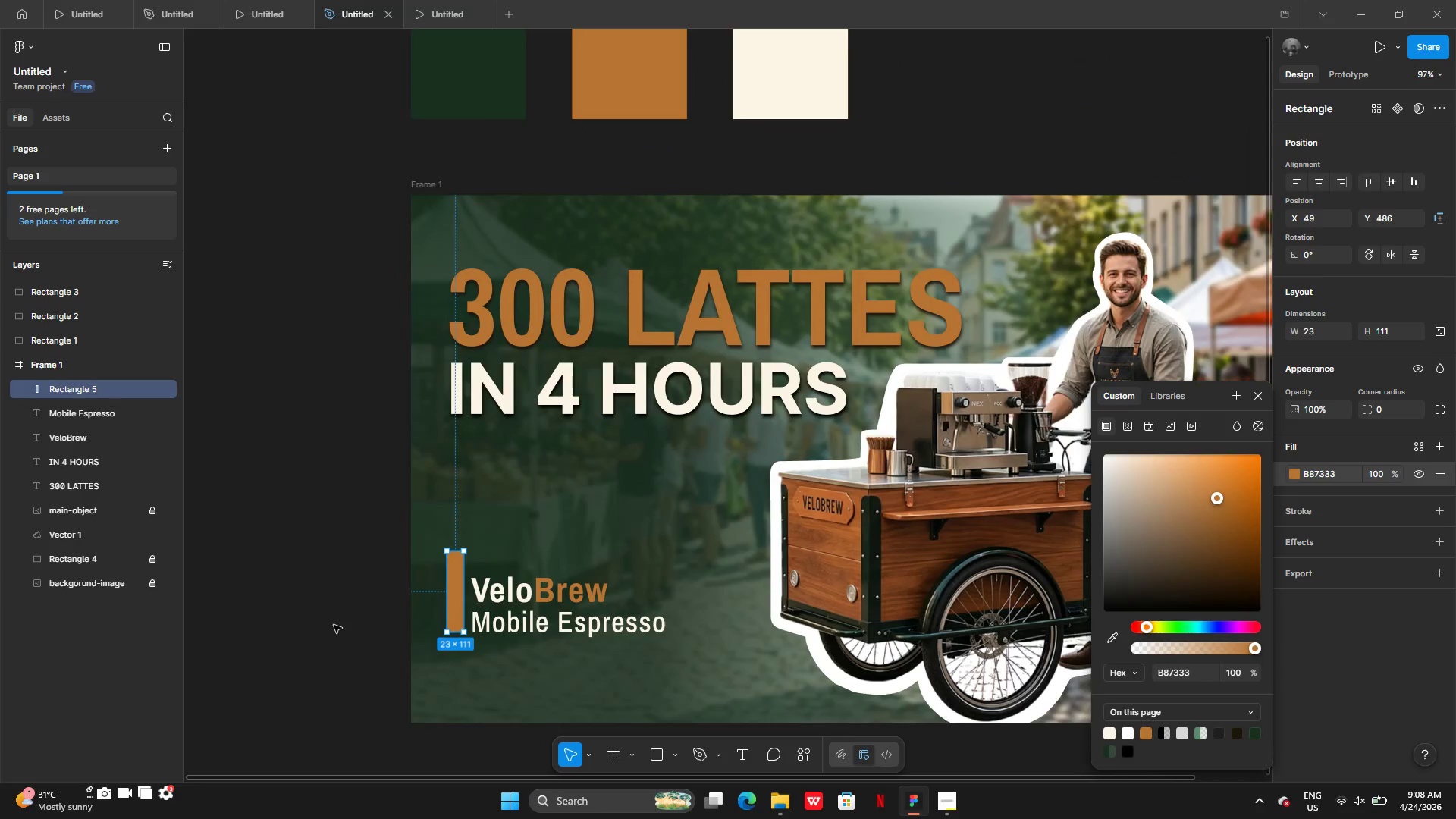 
left_click([333, 625])
 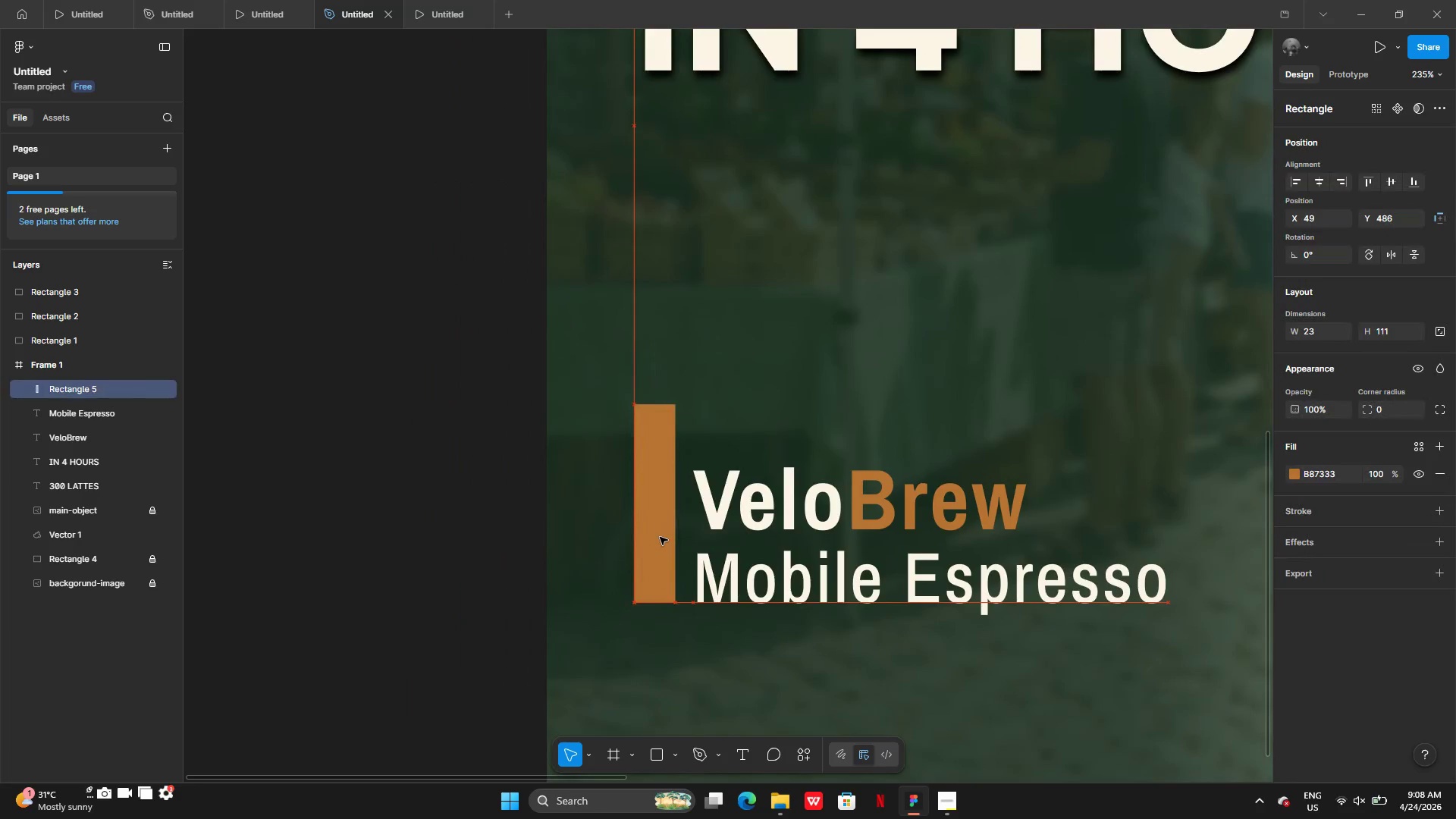 
left_click_drag(start_coordinate=[676, 510], to_coordinate=[652, 502])
 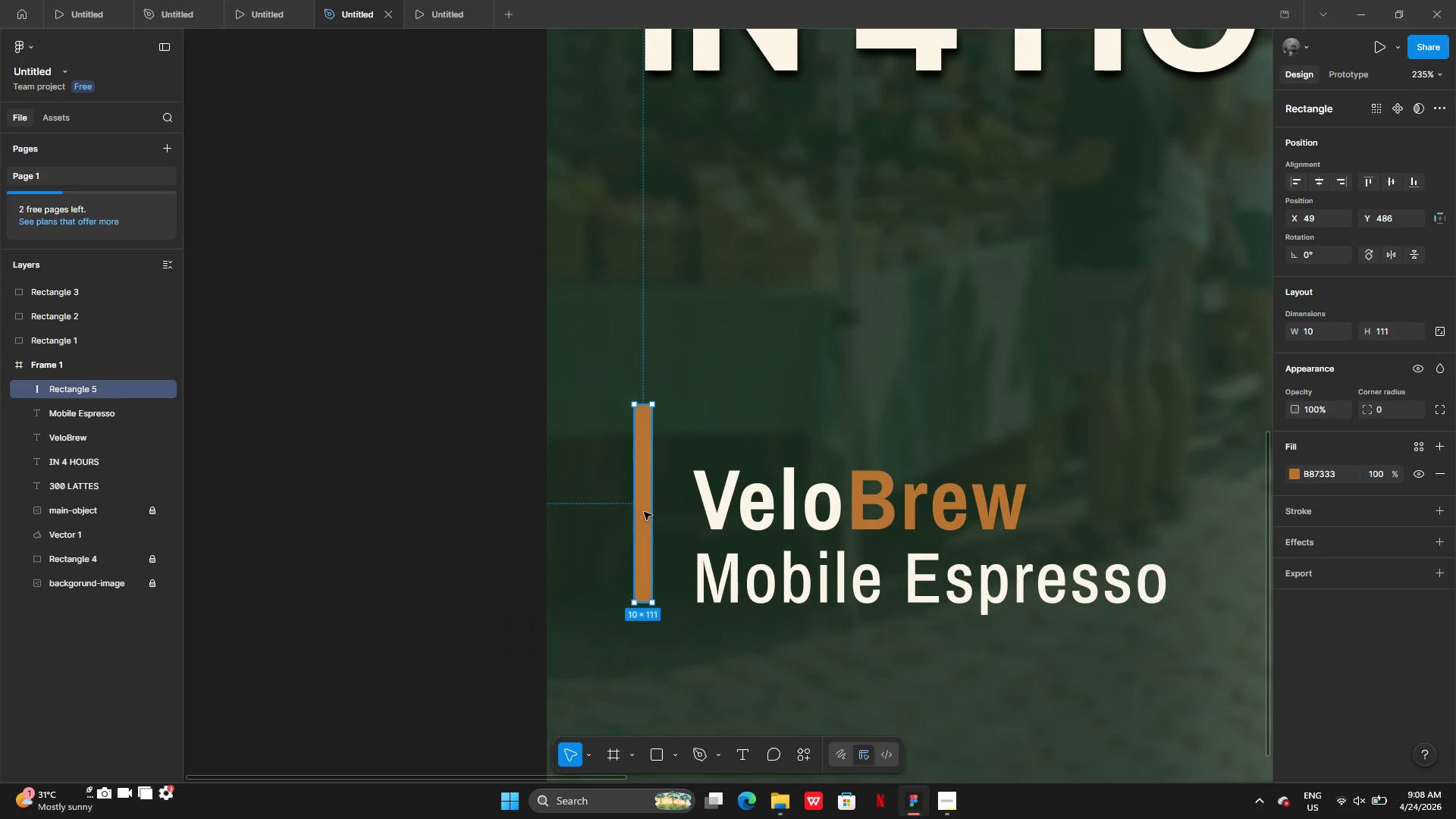 
left_click_drag(start_coordinate=[644, 512], to_coordinate=[657, 510])
 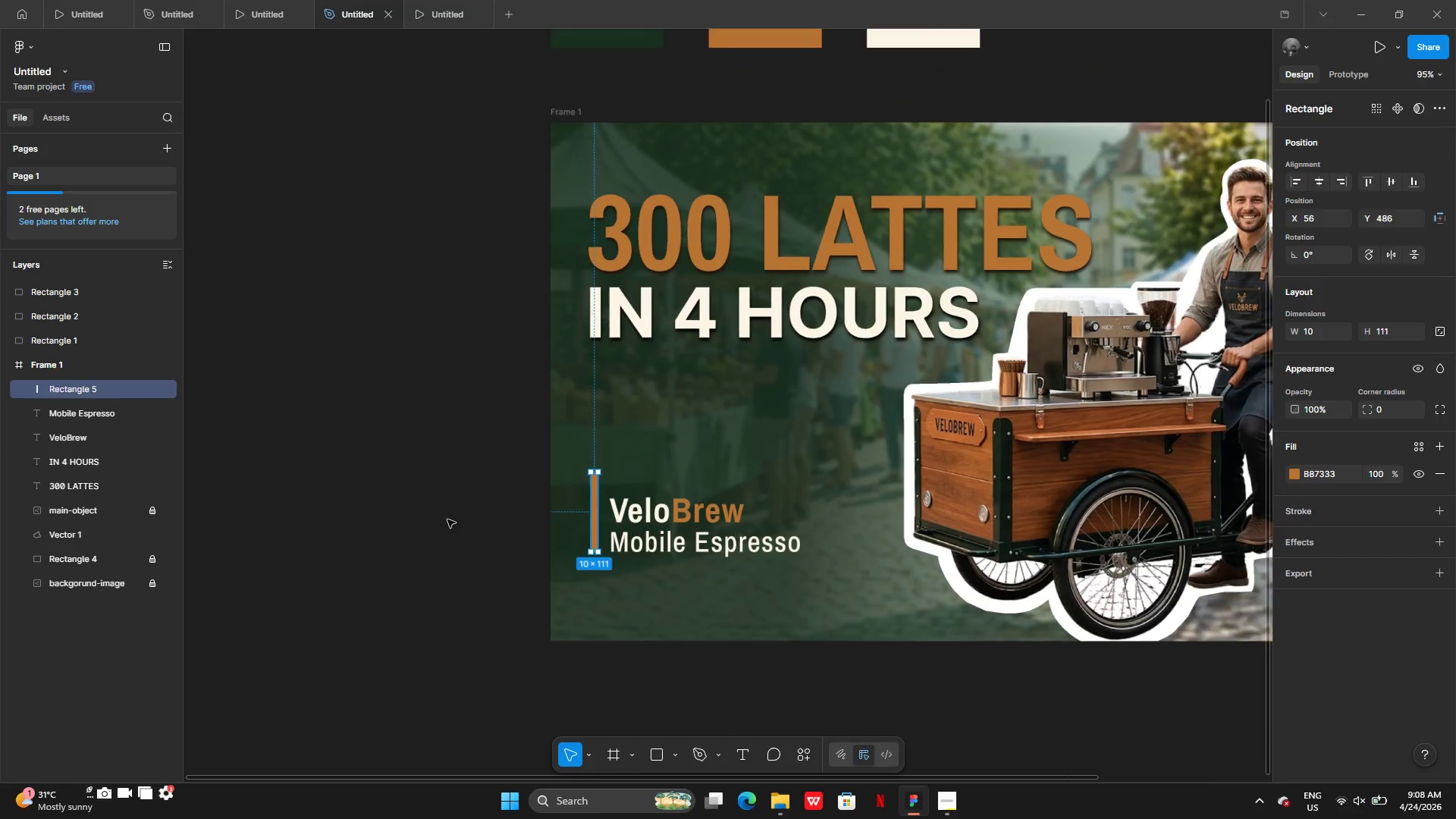 
left_click([447, 519])
 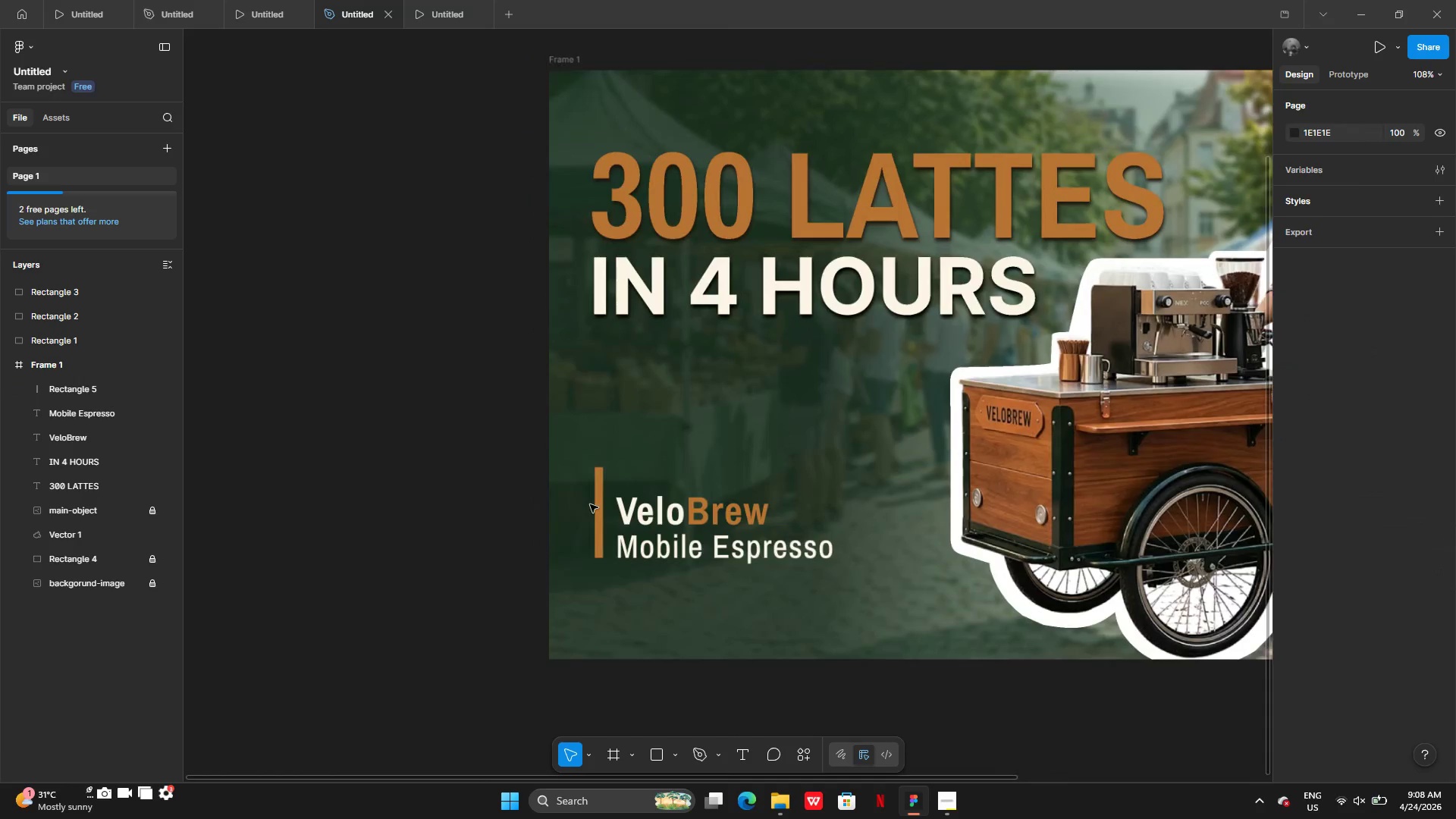 
left_click([605, 512])
 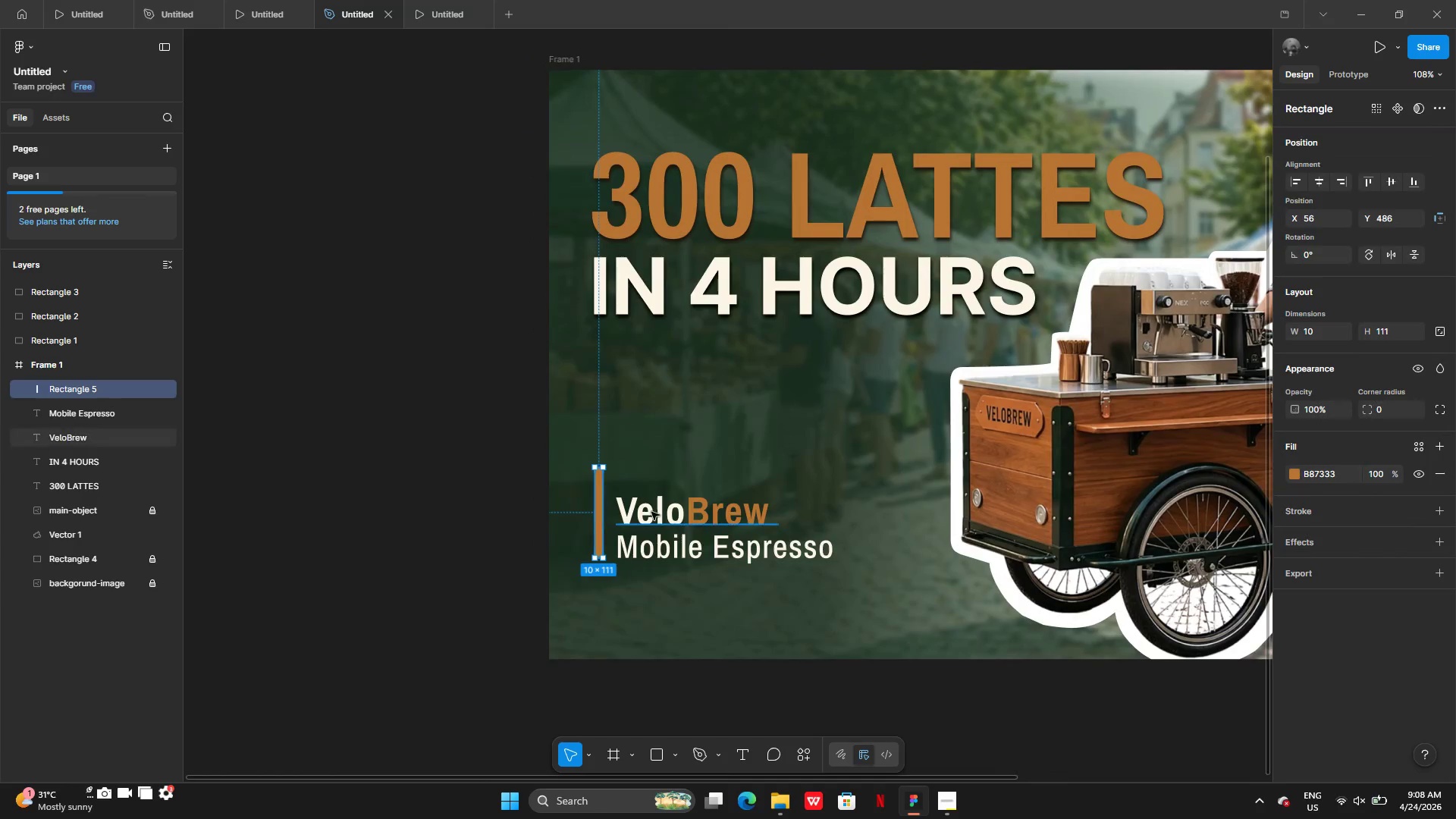 
hold_key(key=ShiftLeft, duration=1.69)
left_click([676, 538])
 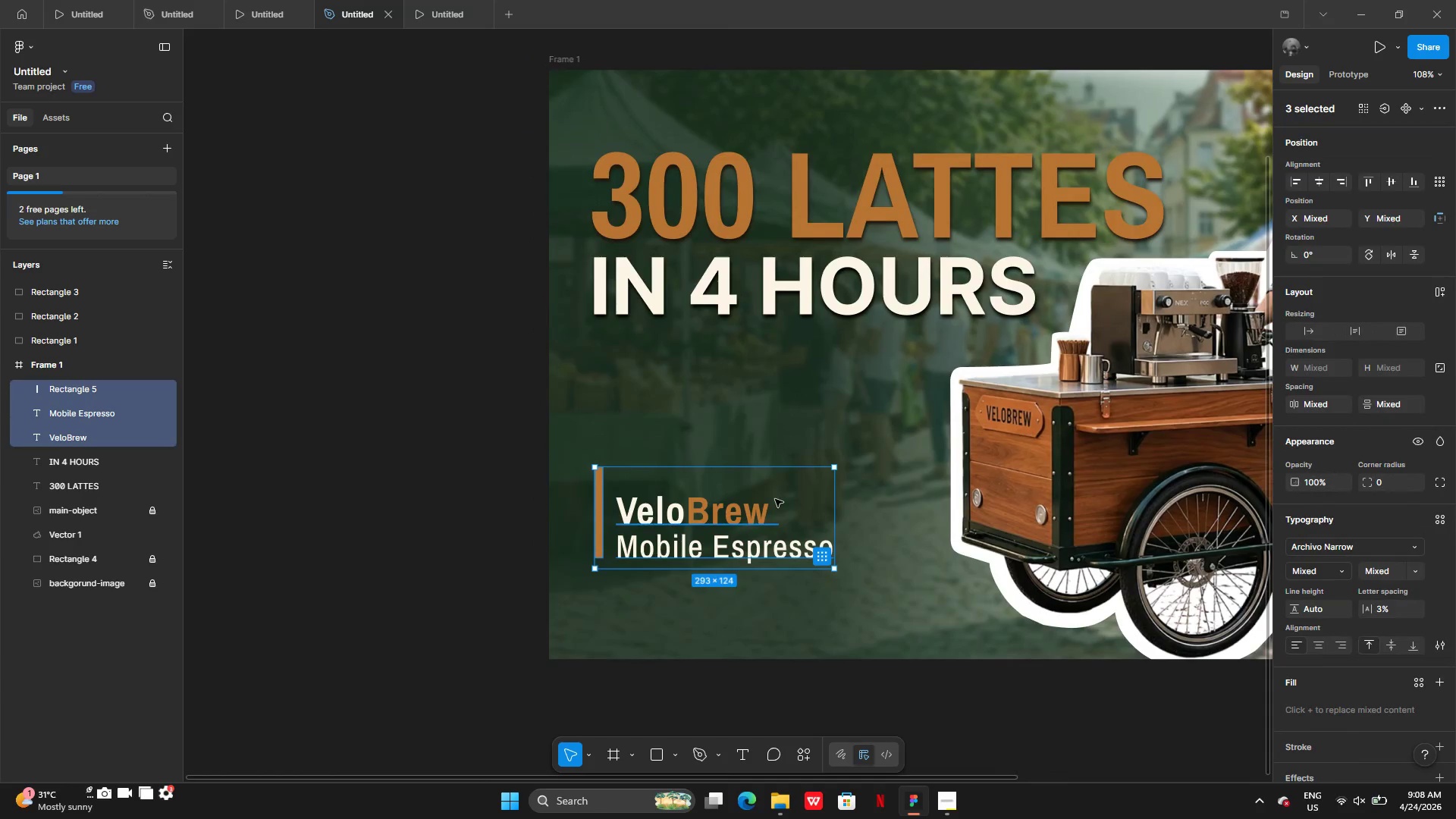 
left_click_drag(start_coordinate=[775, 499], to_coordinate=[770, 552])
 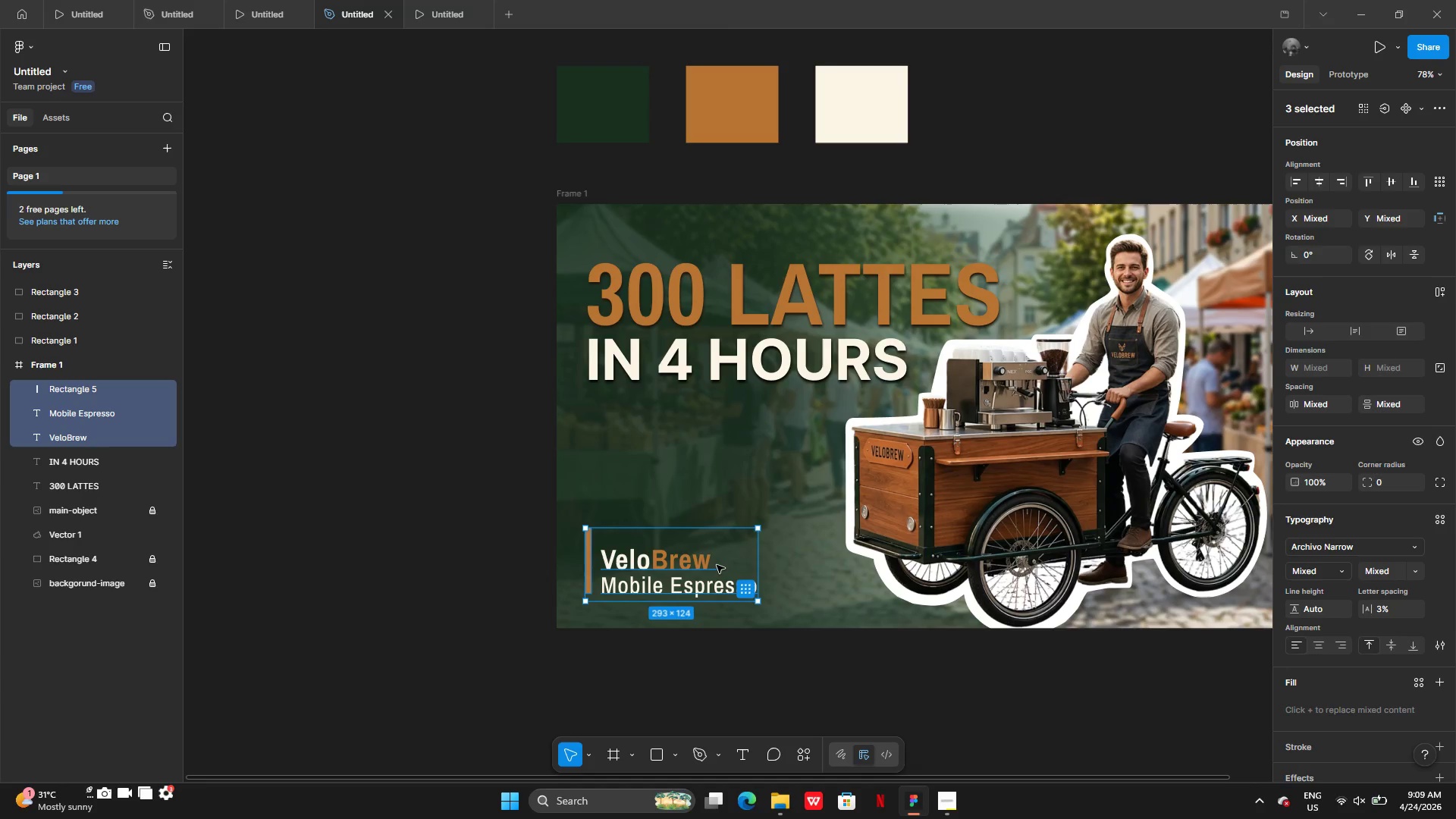 
left_click_drag(start_coordinate=[695, 576], to_coordinate=[703, 573])
 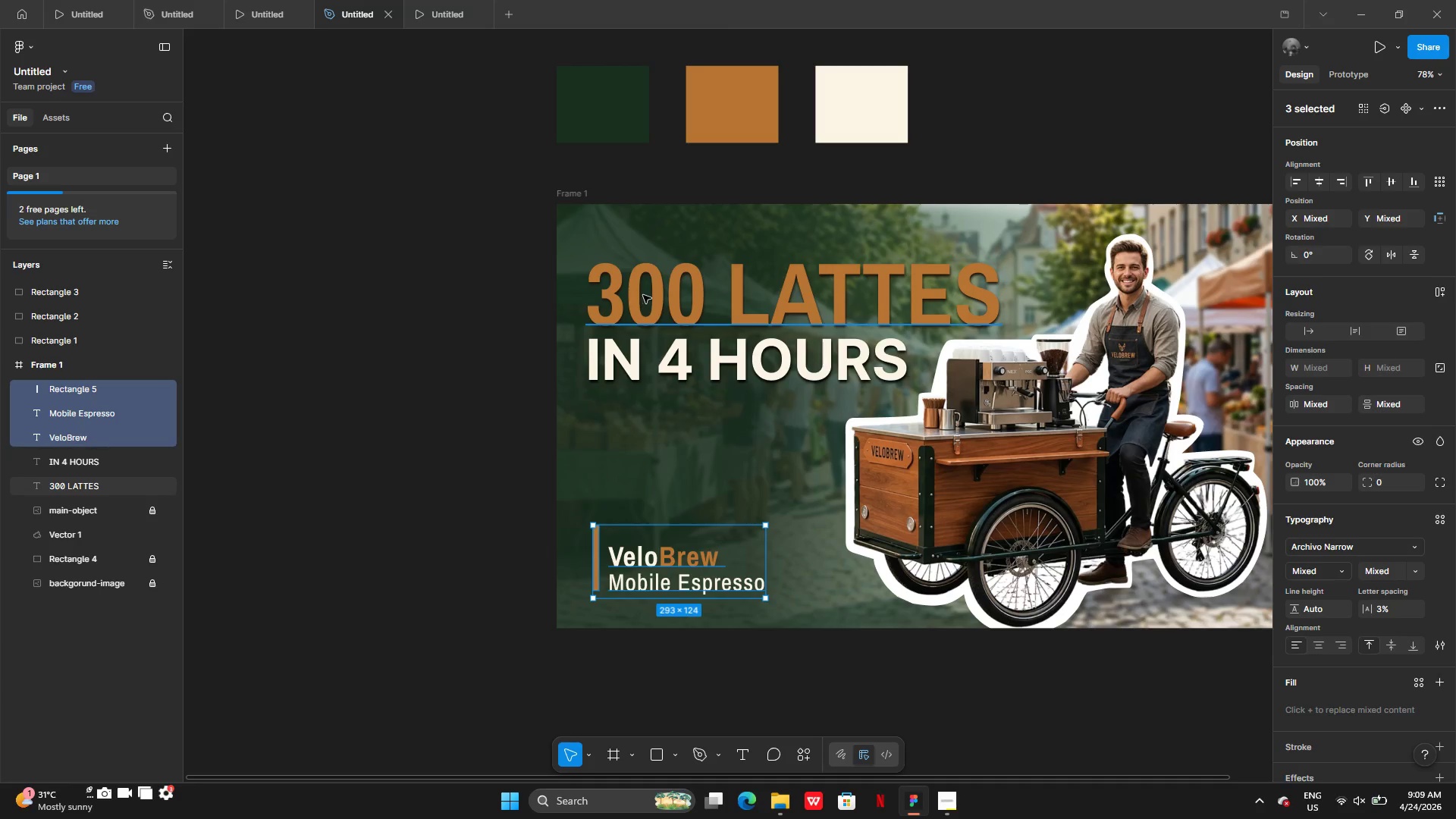 
left_click([643, 295])
 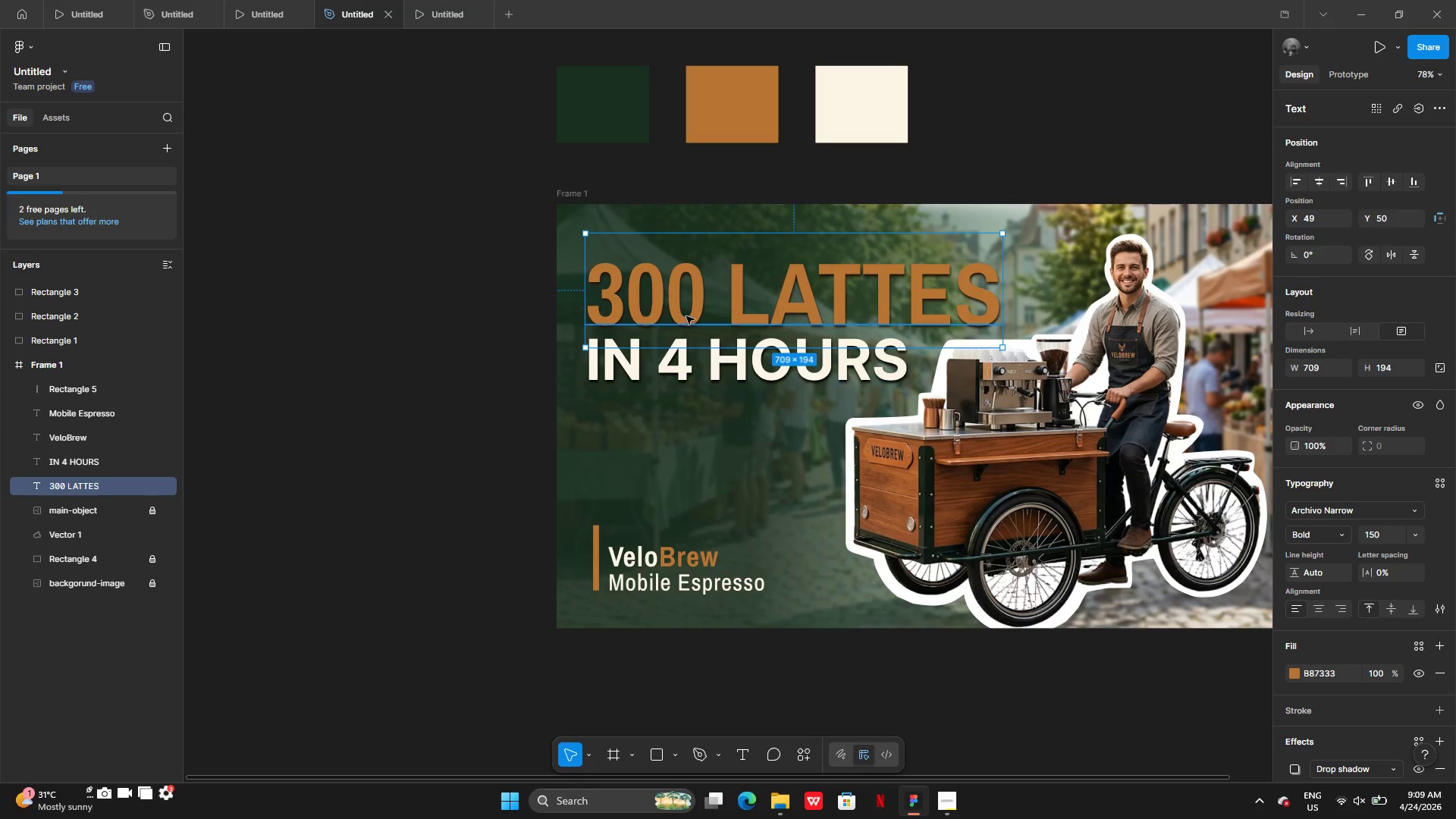 
left_click([627, 378])
 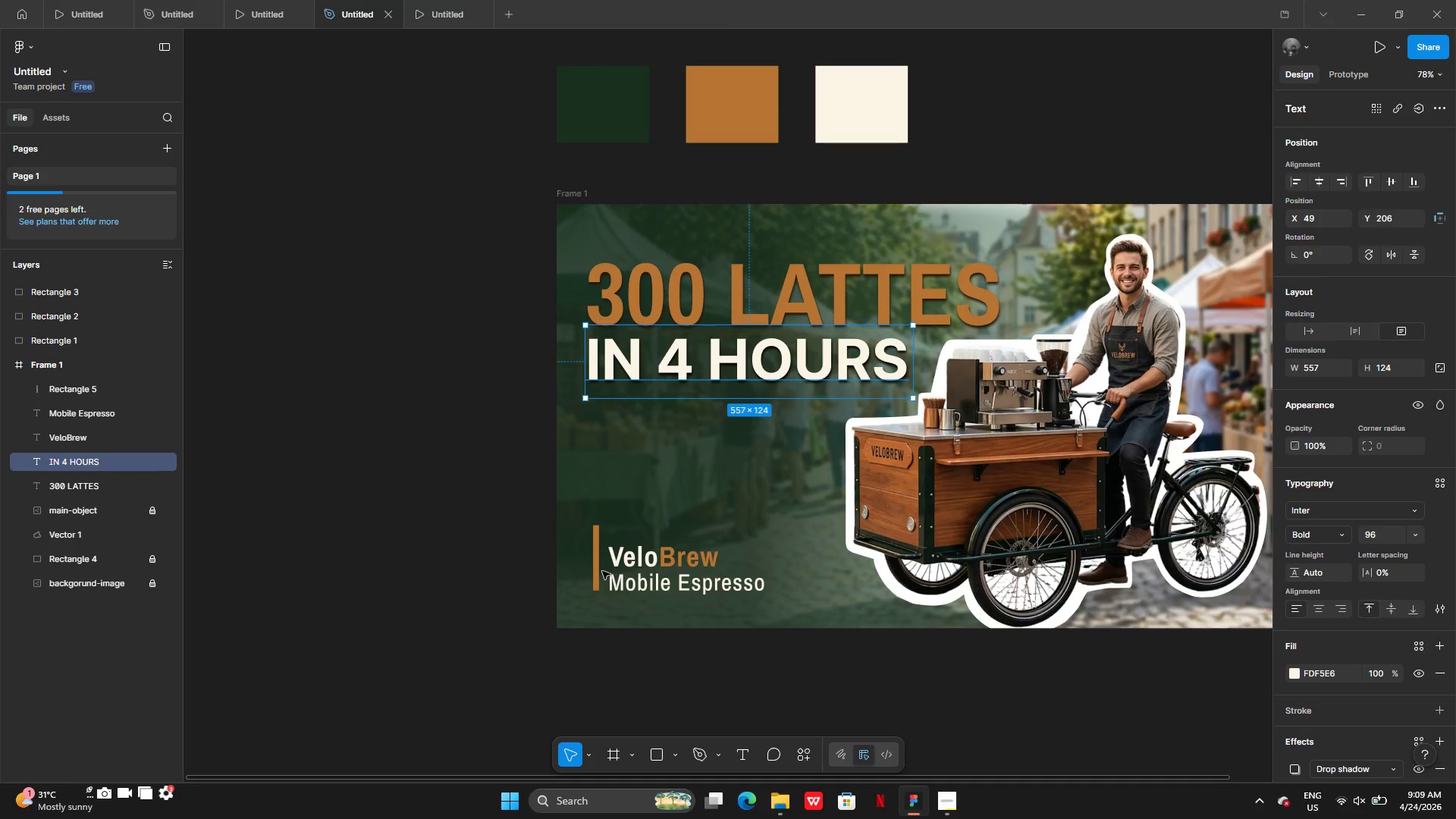 
left_click([600, 573])
 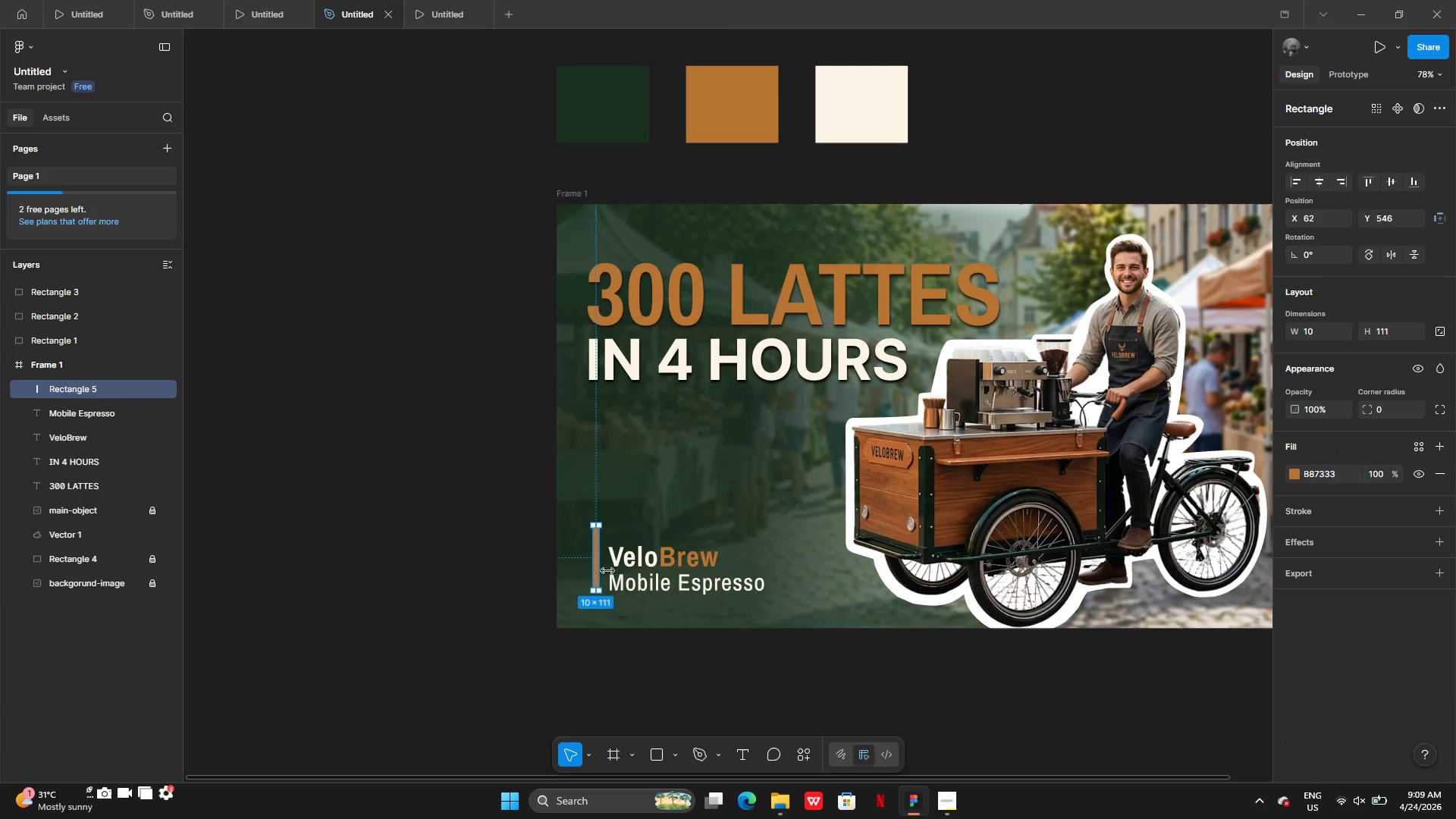 
hold_key(key=ShiftLeft, duration=2.0)
left_click([644, 566])
 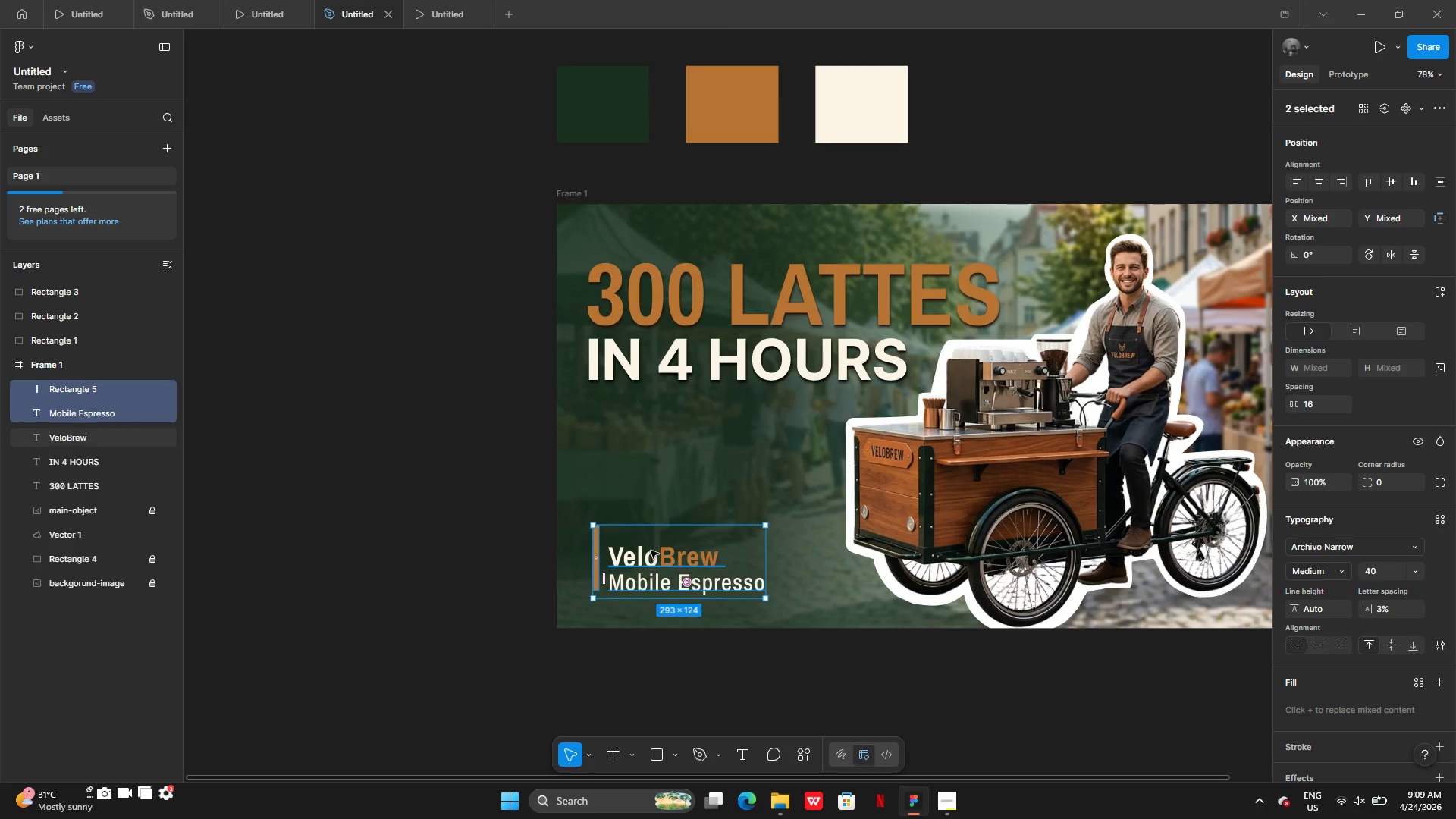 
left_click([651, 551])
 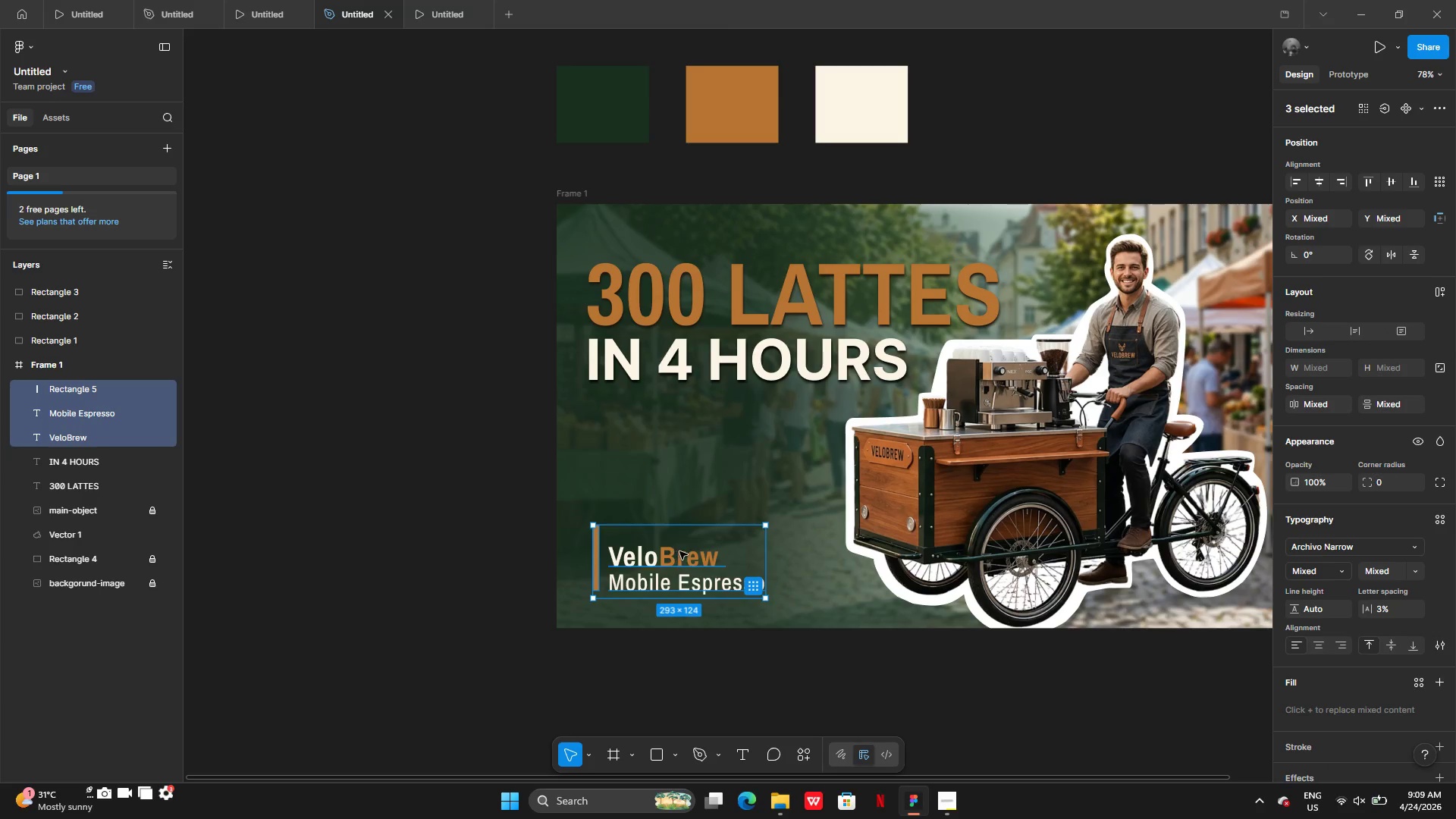 
left_click_drag(start_coordinate=[679, 551], to_coordinate=[674, 550])
 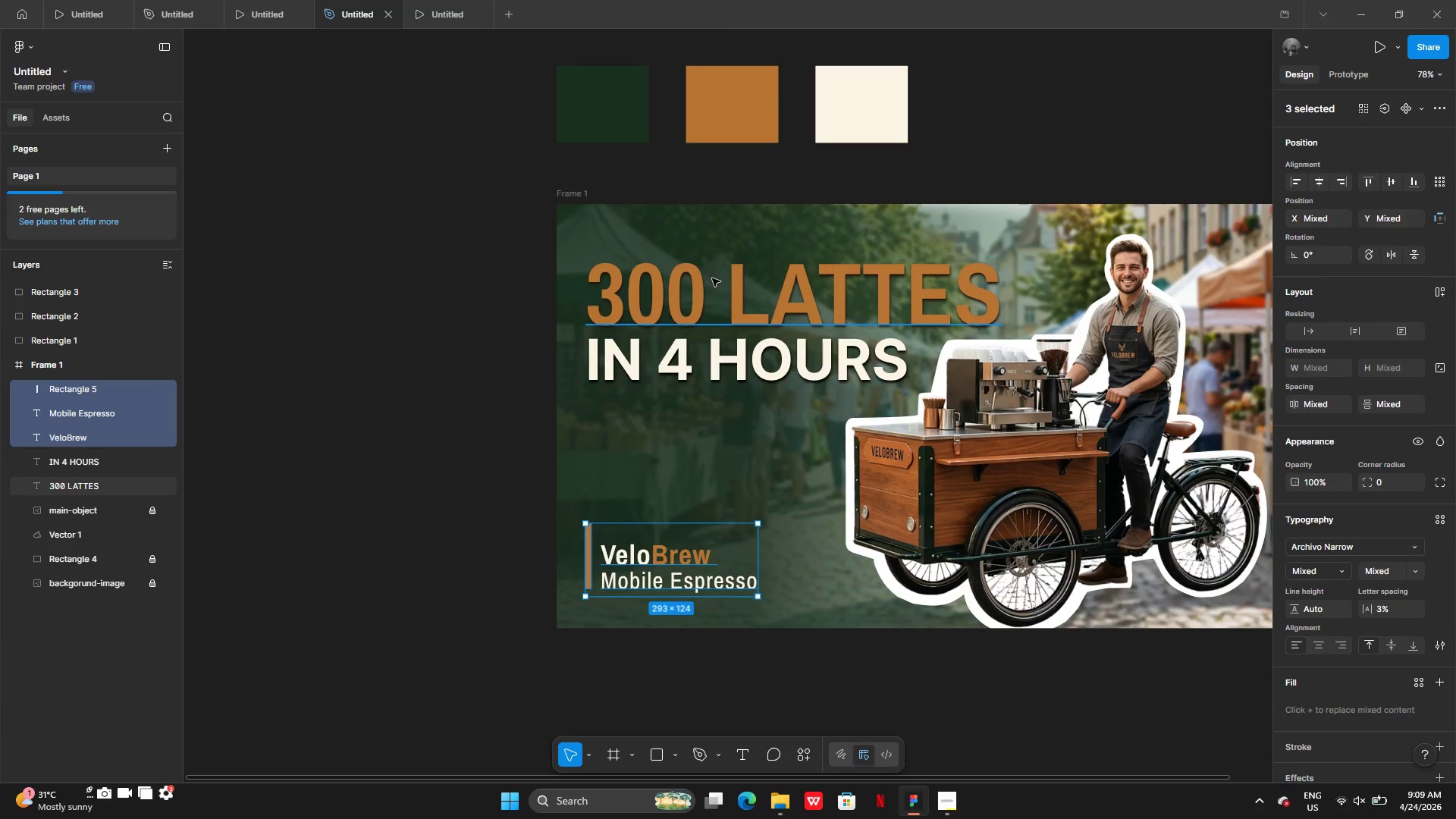 
left_click([713, 279])
 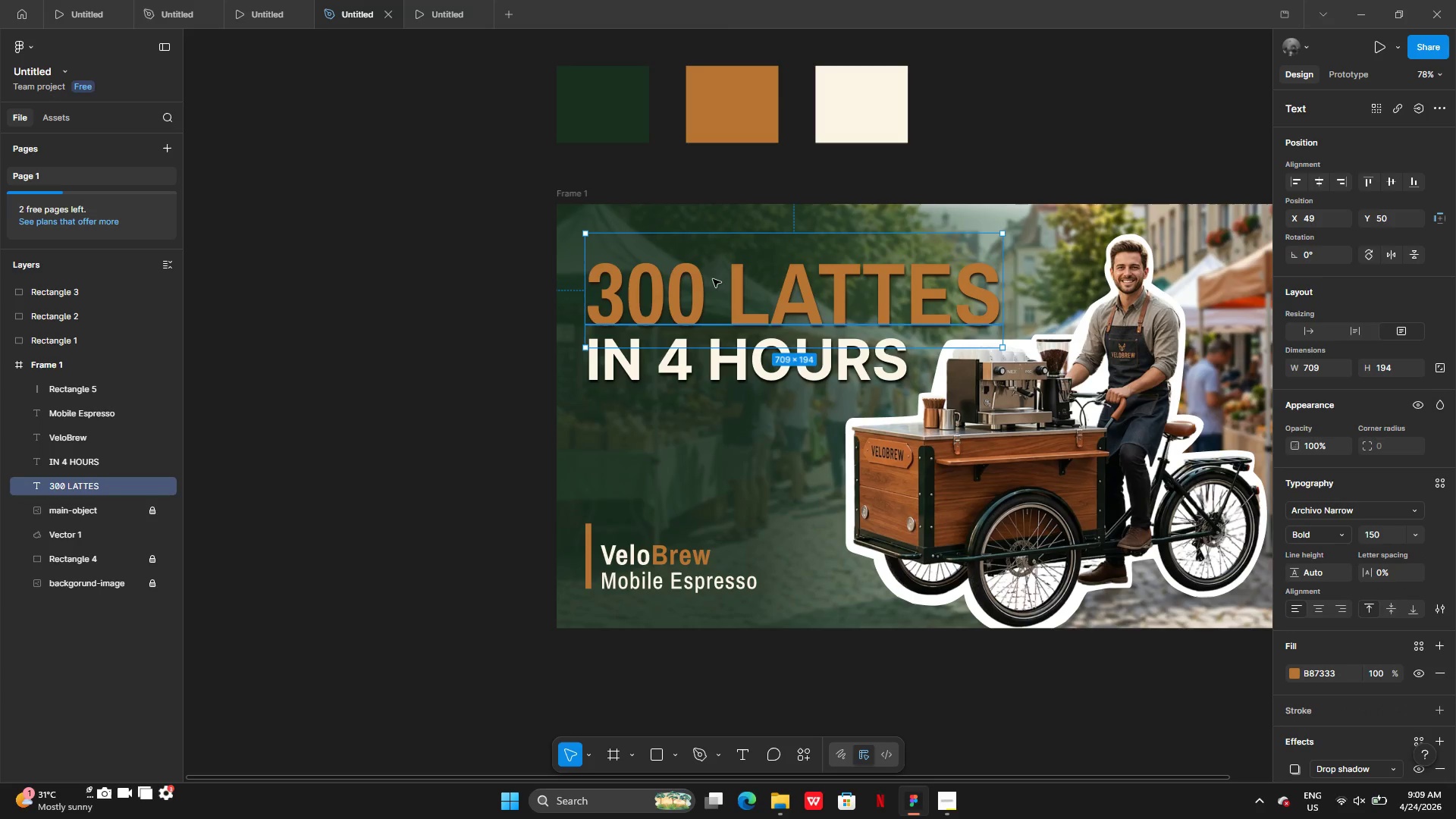 
hold_key(key=ShiftLeft, duration=1.11)
left_click([688, 366])
 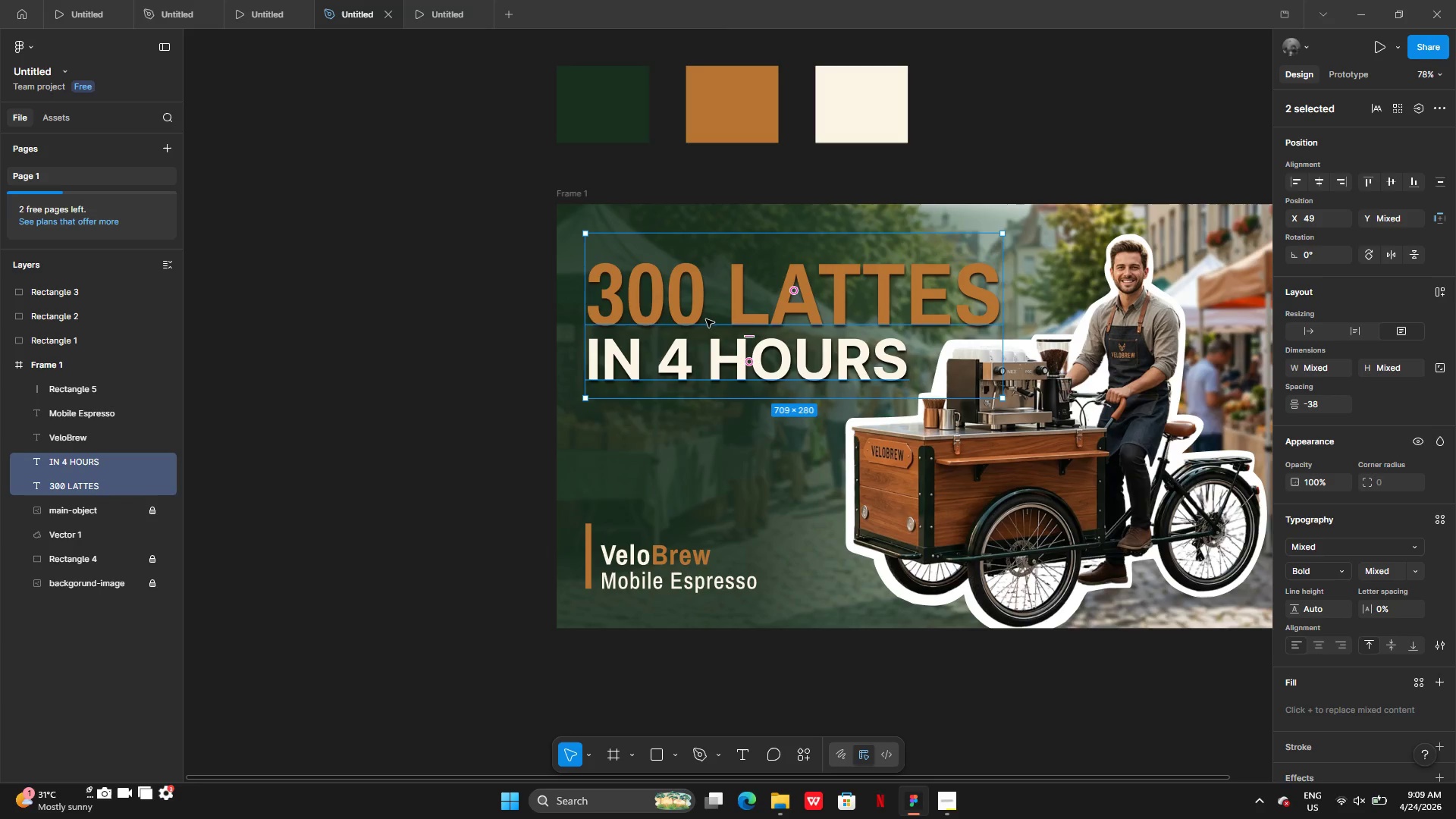 
left_click_drag(start_coordinate=[706, 319], to_coordinate=[706, 302])
 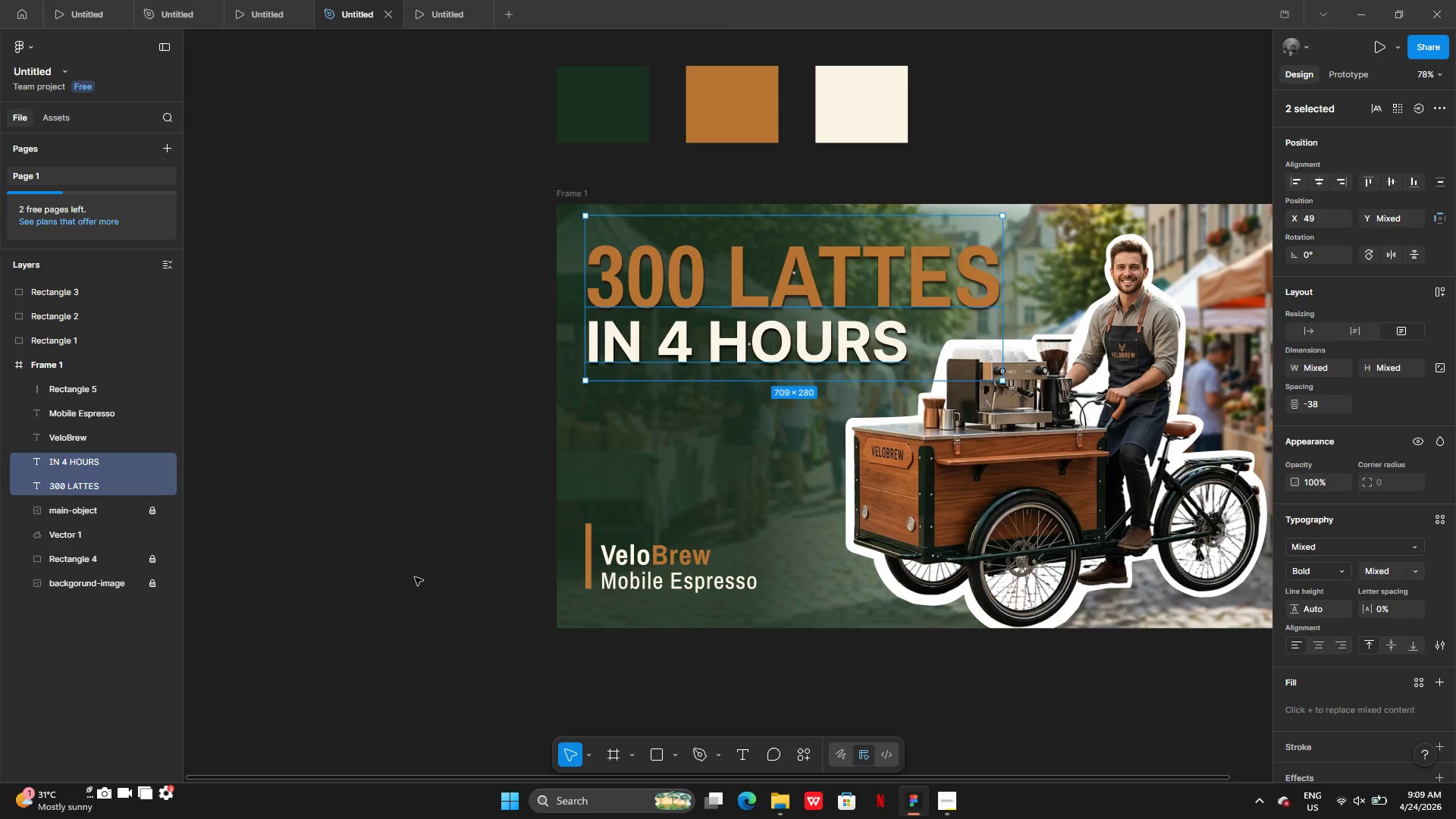 
left_click([415, 577])
 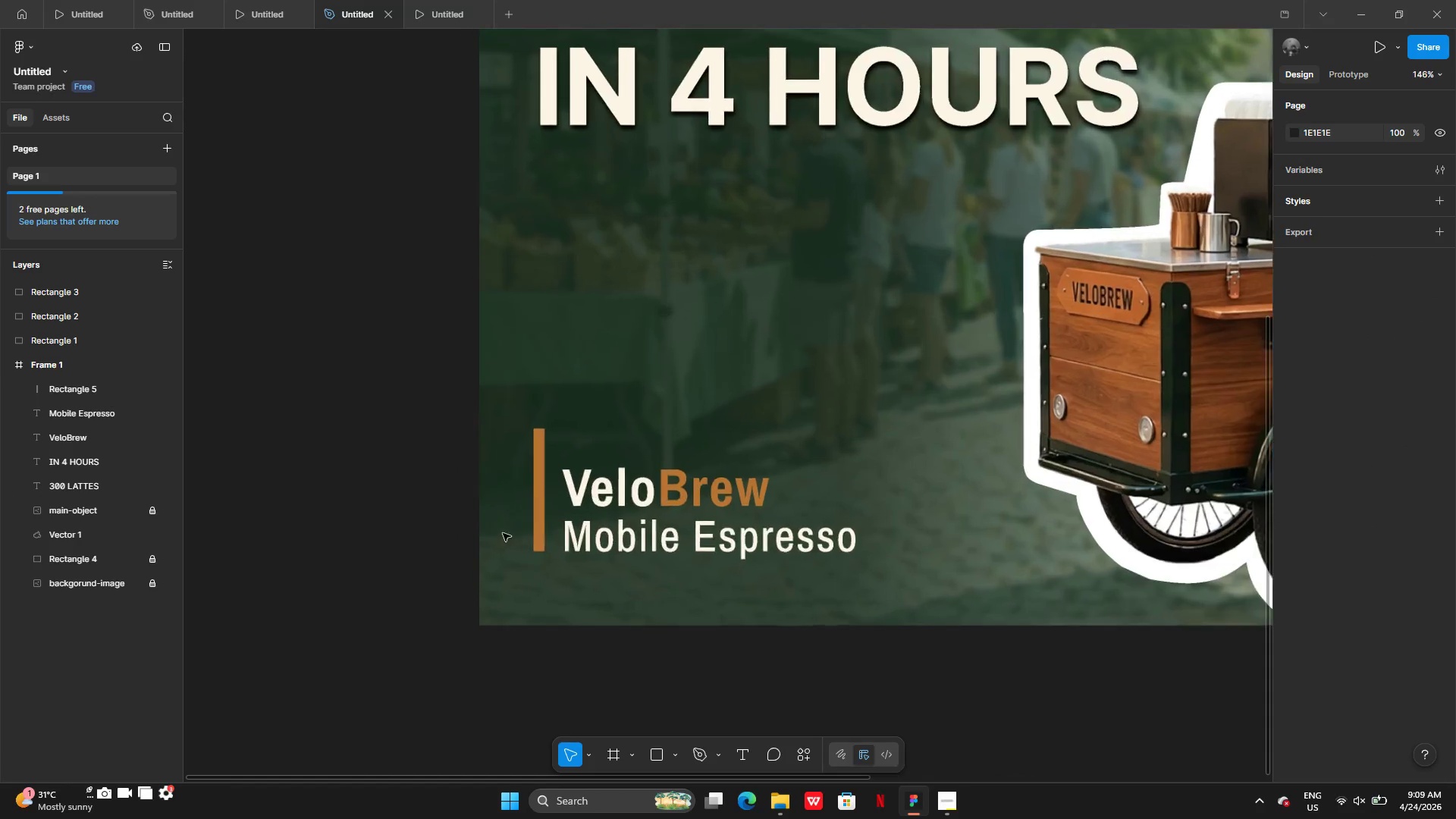 
left_click([541, 464])
 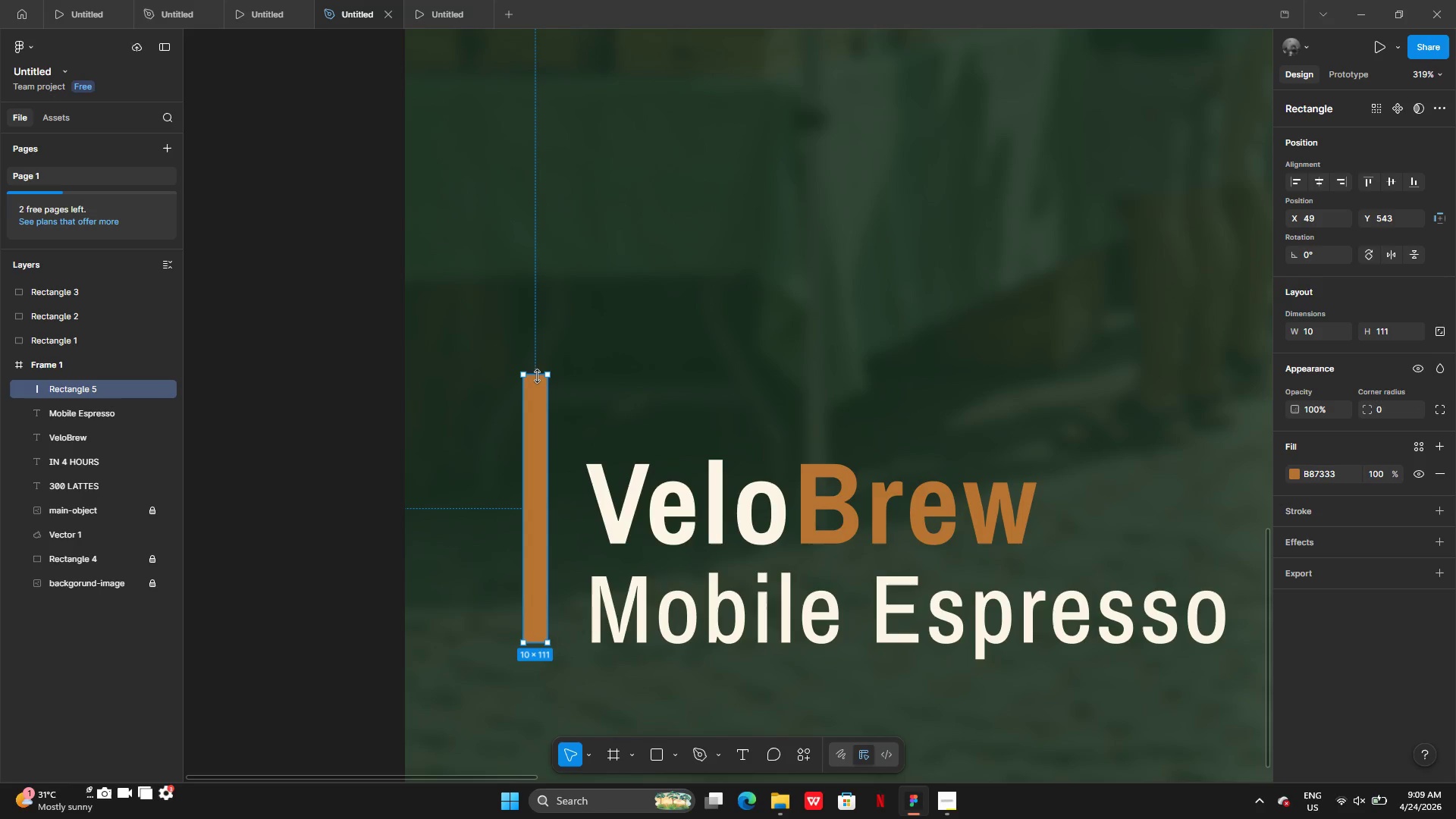 
left_click_drag(start_coordinate=[538, 376], to_coordinate=[545, 462])
 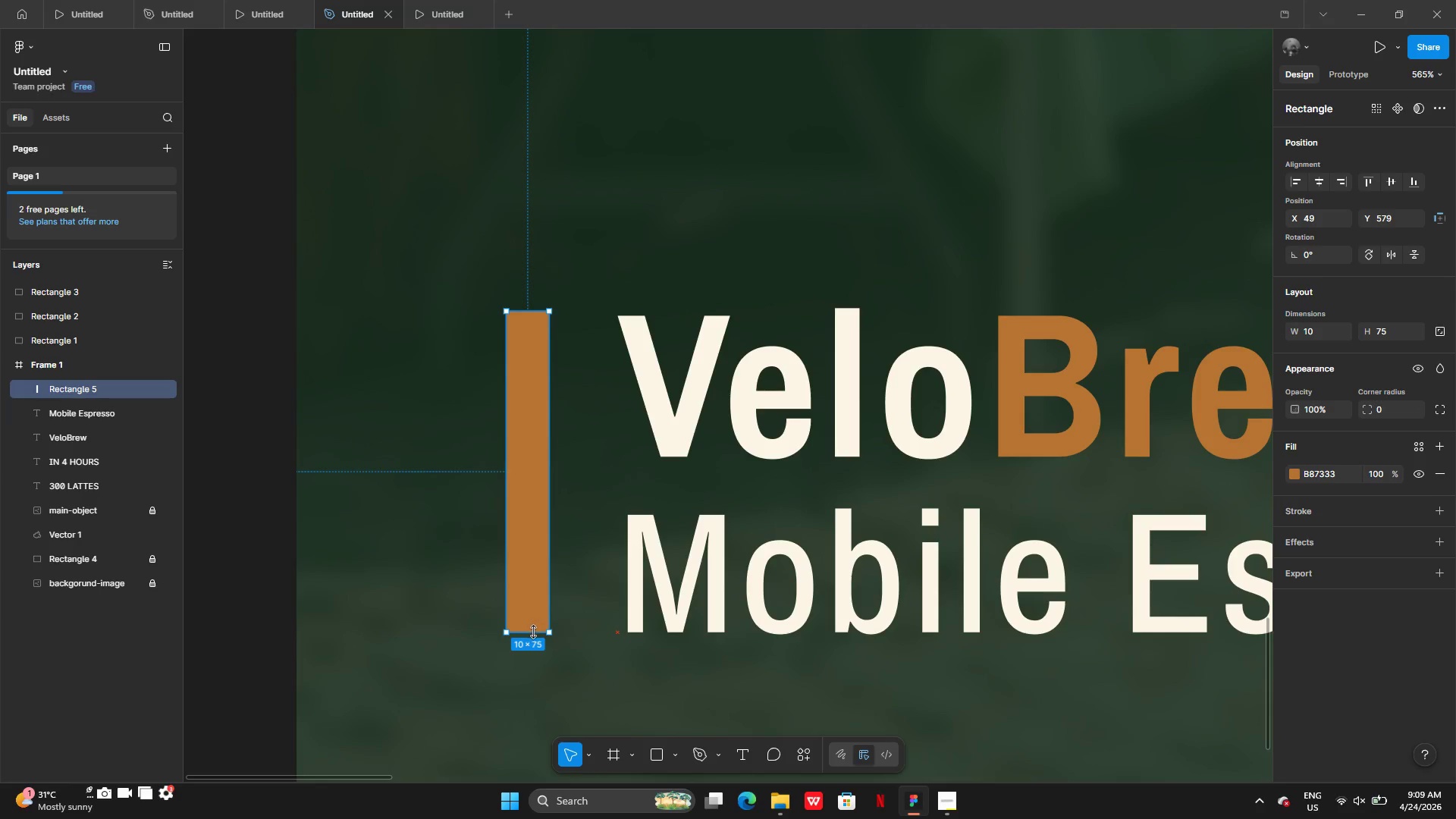 
left_click([334, 497])
 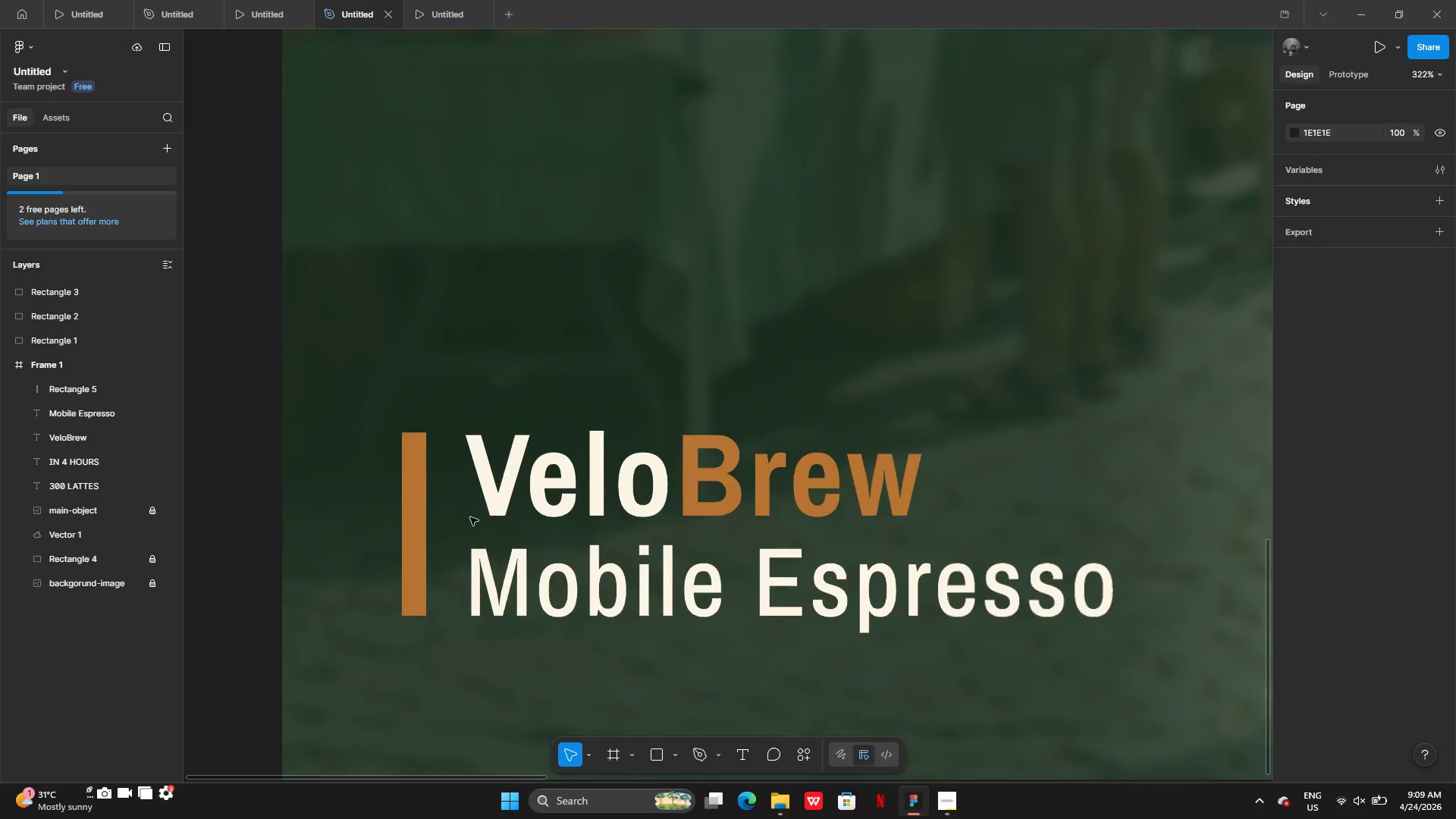 
left_click([415, 504])
 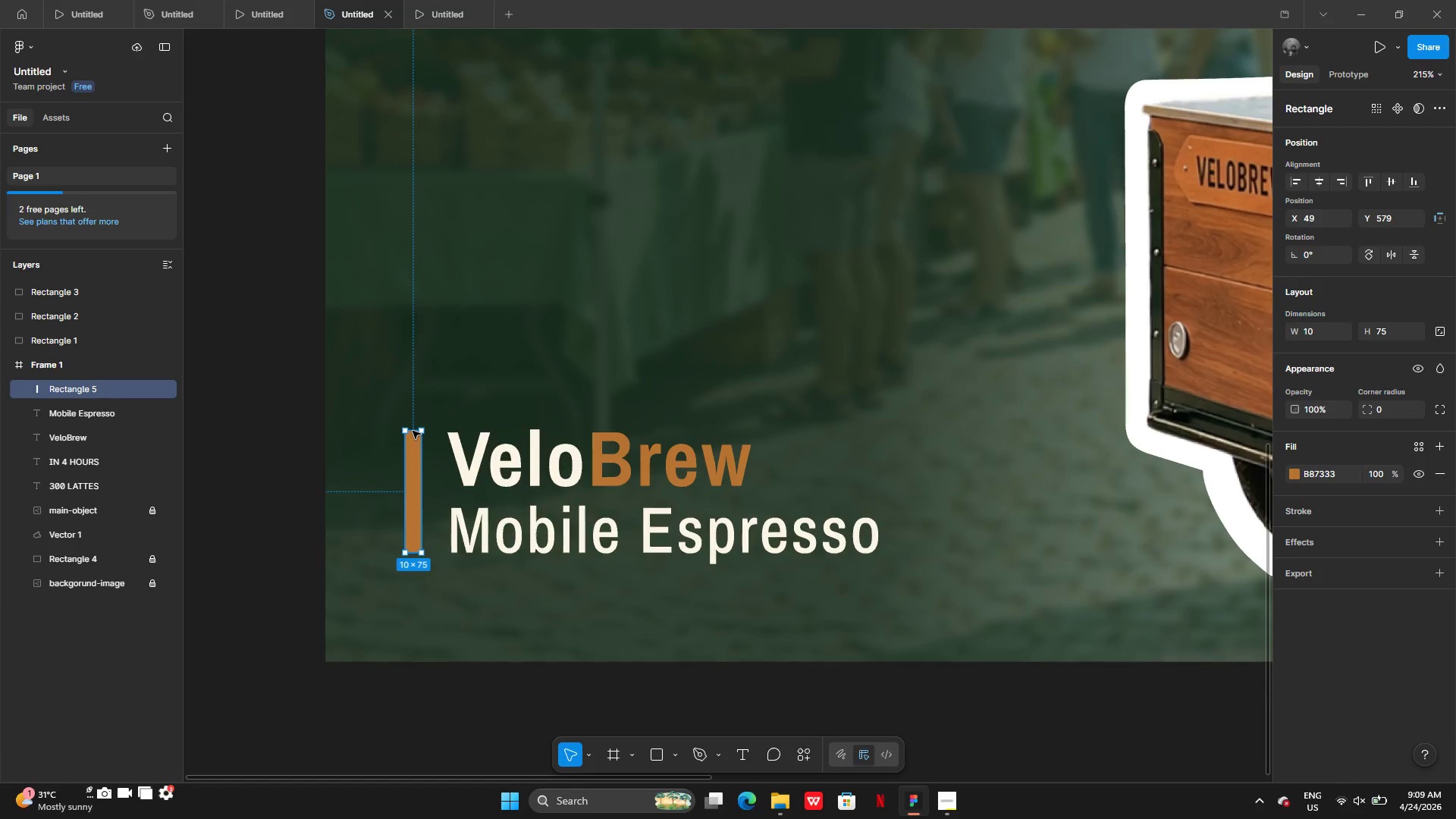 
left_click([304, 529])
 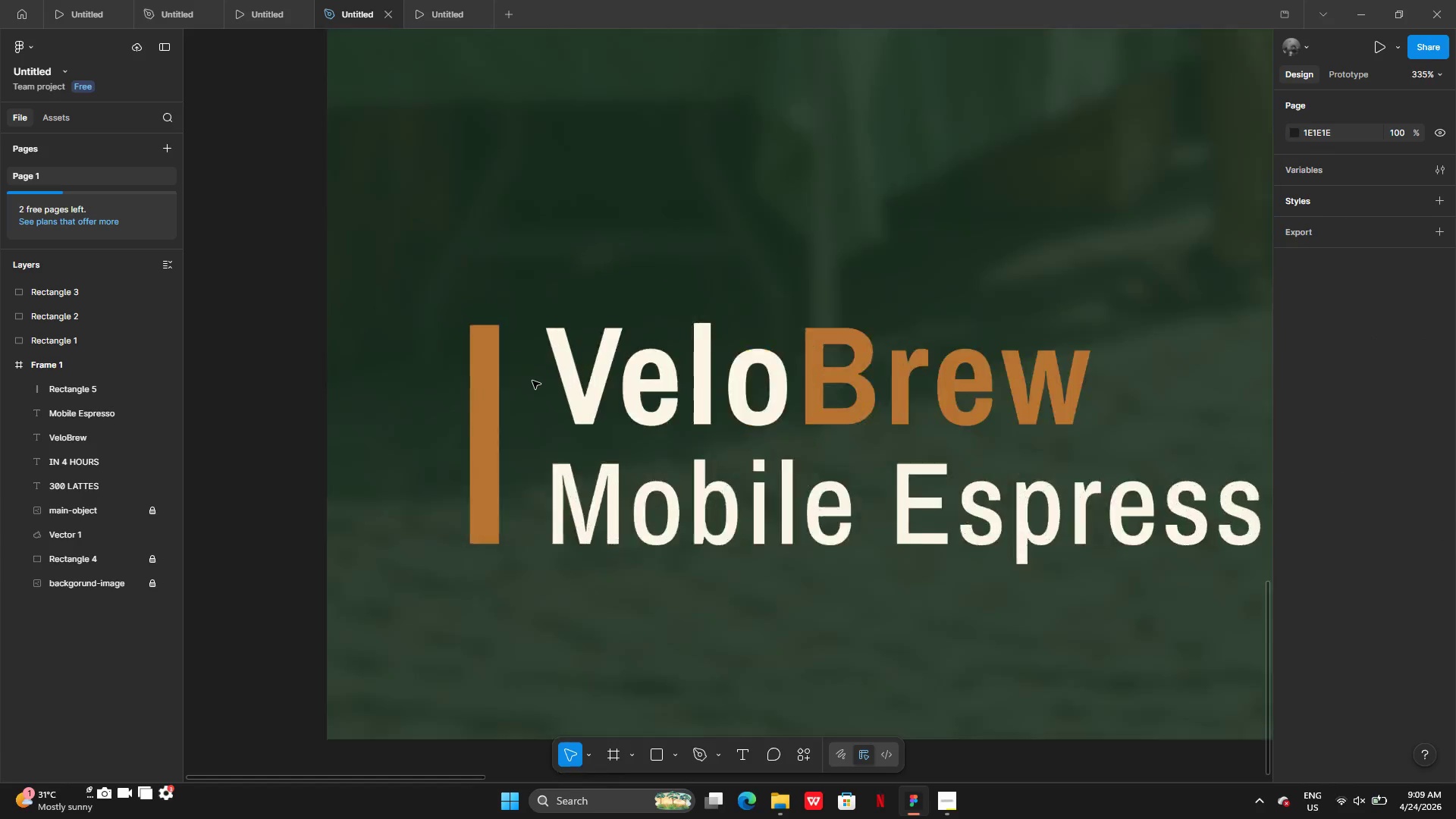 
left_click([484, 396])
 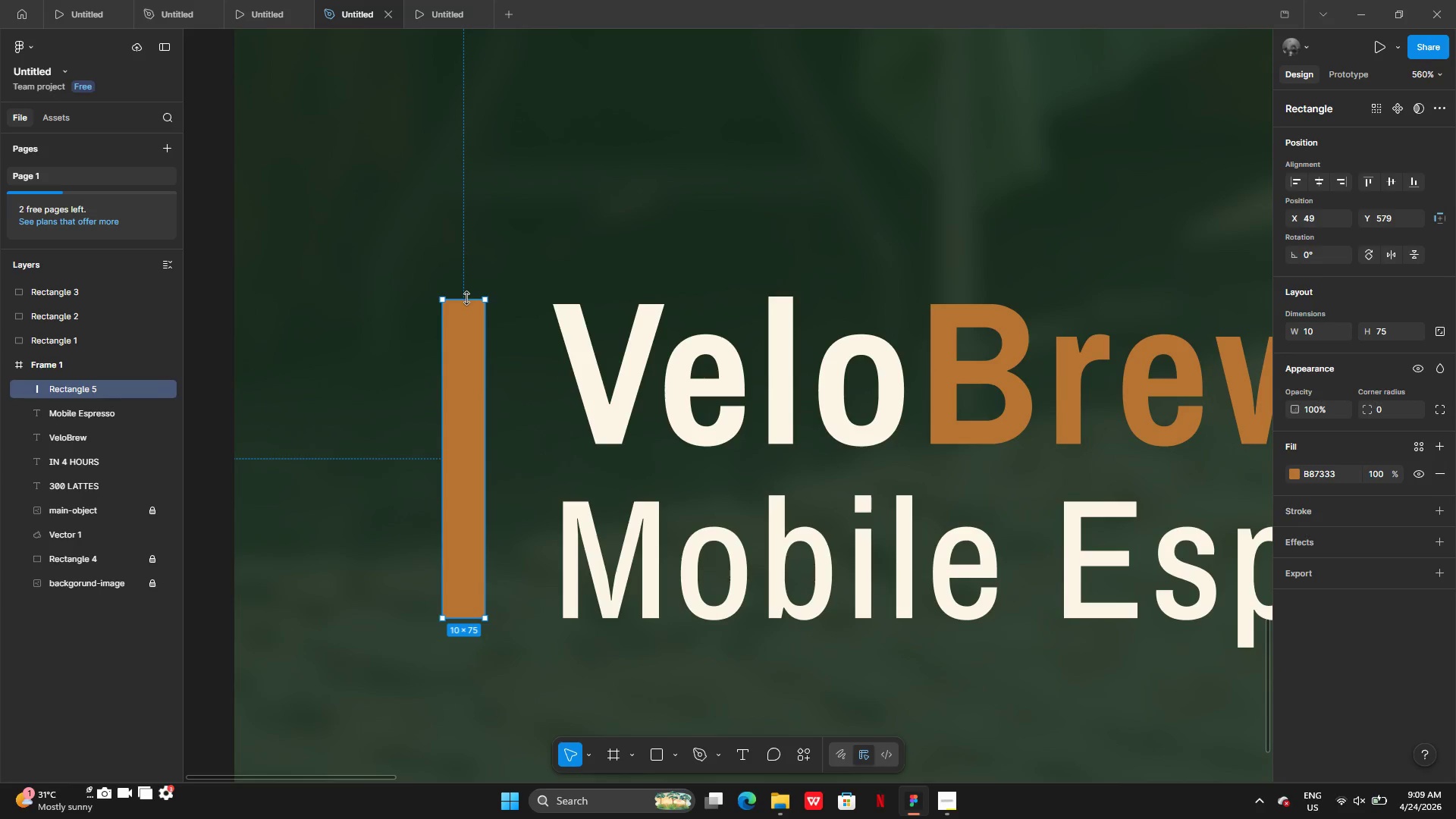 
left_click([467, 298])
 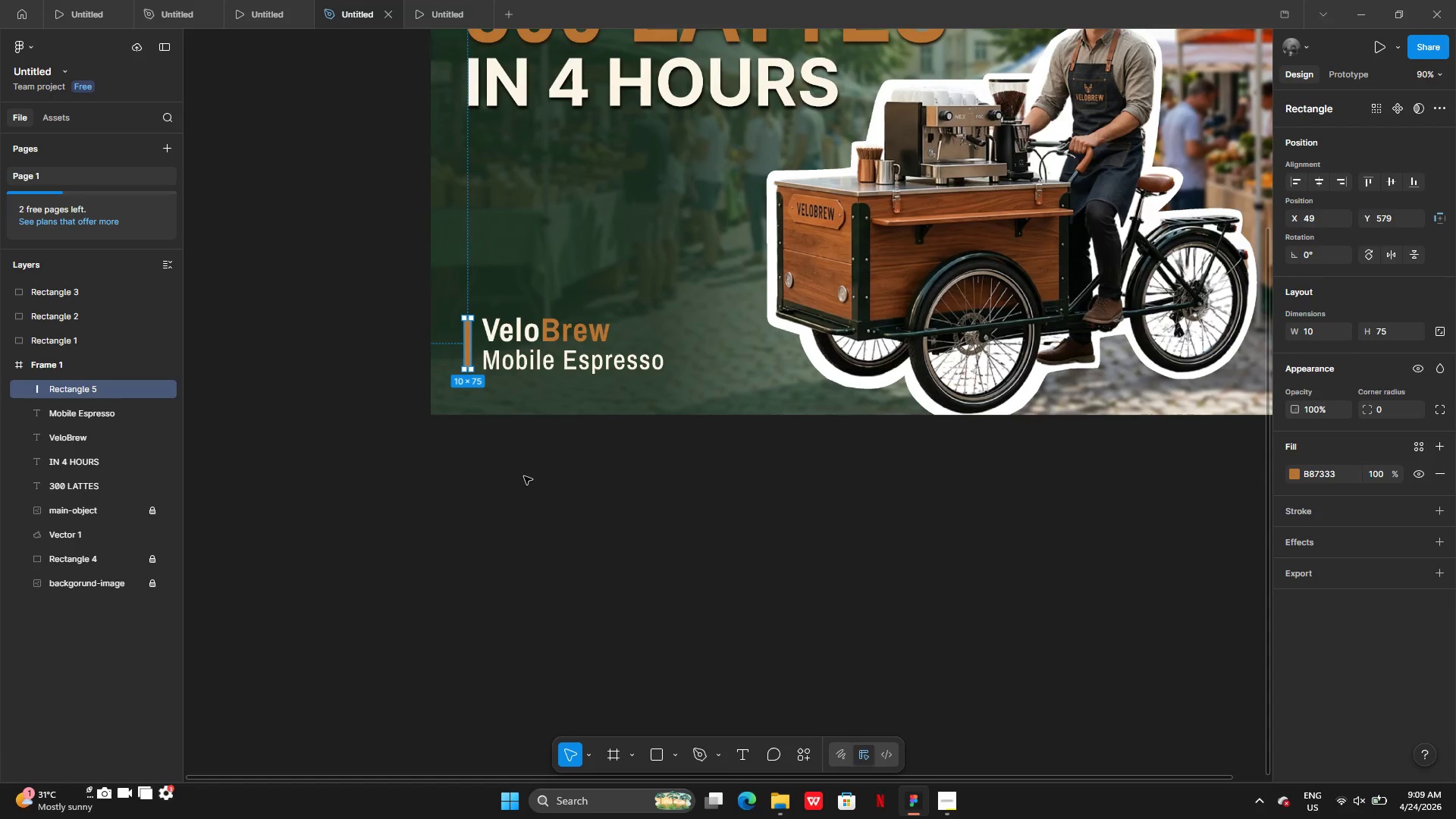 
left_click([524, 476])
 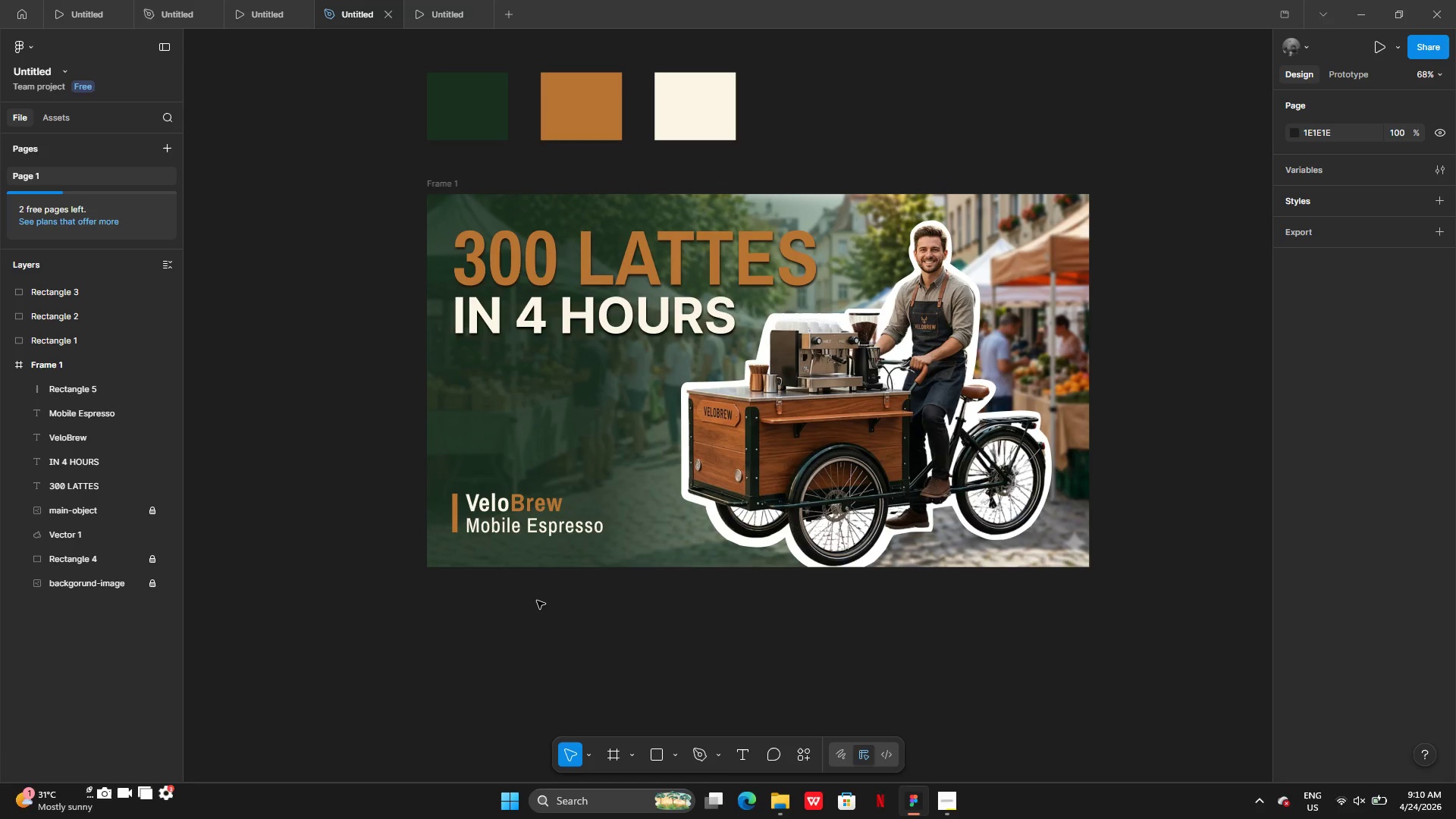 
wait(22.48)
 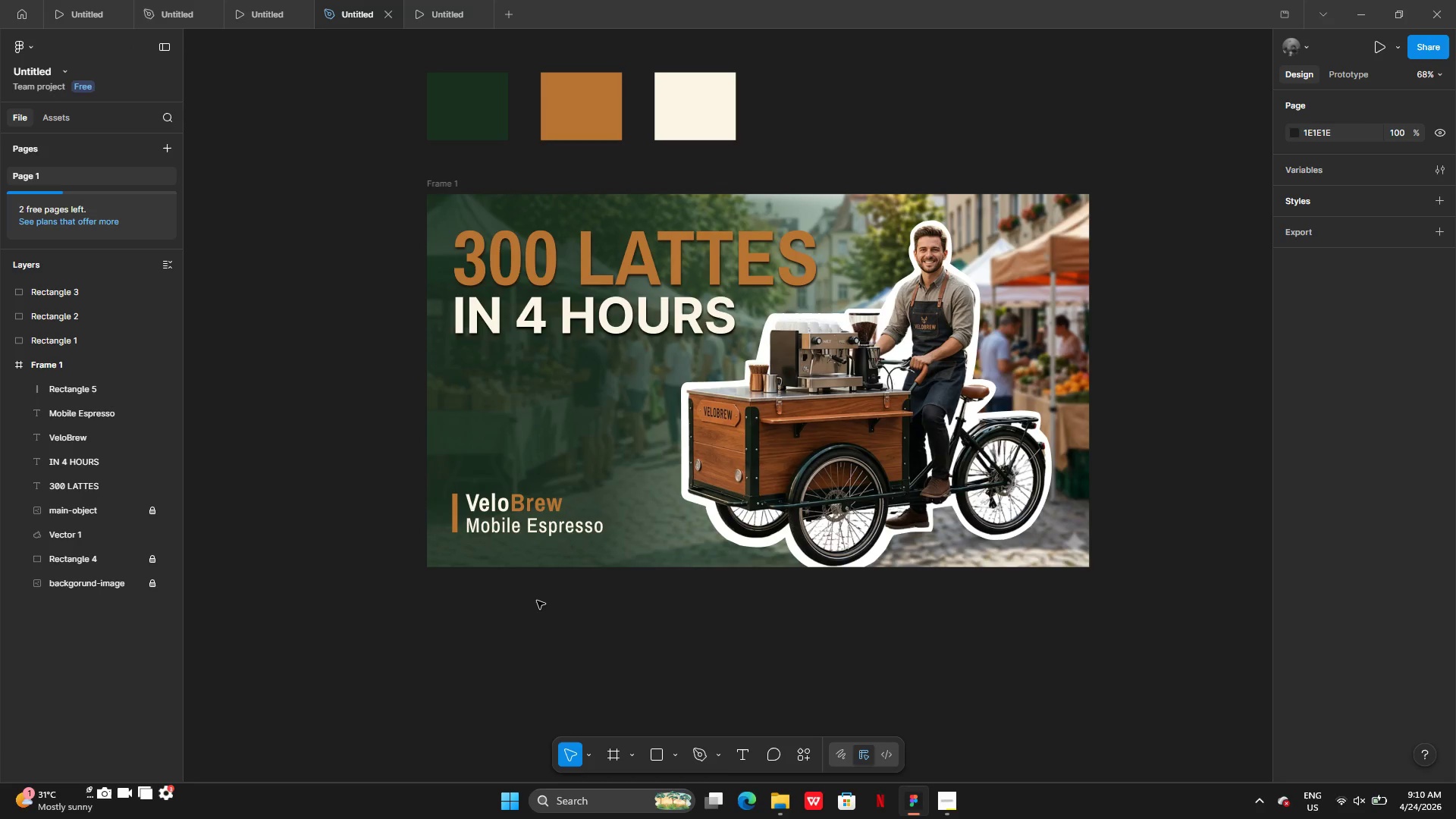 
left_click([446, 18])
 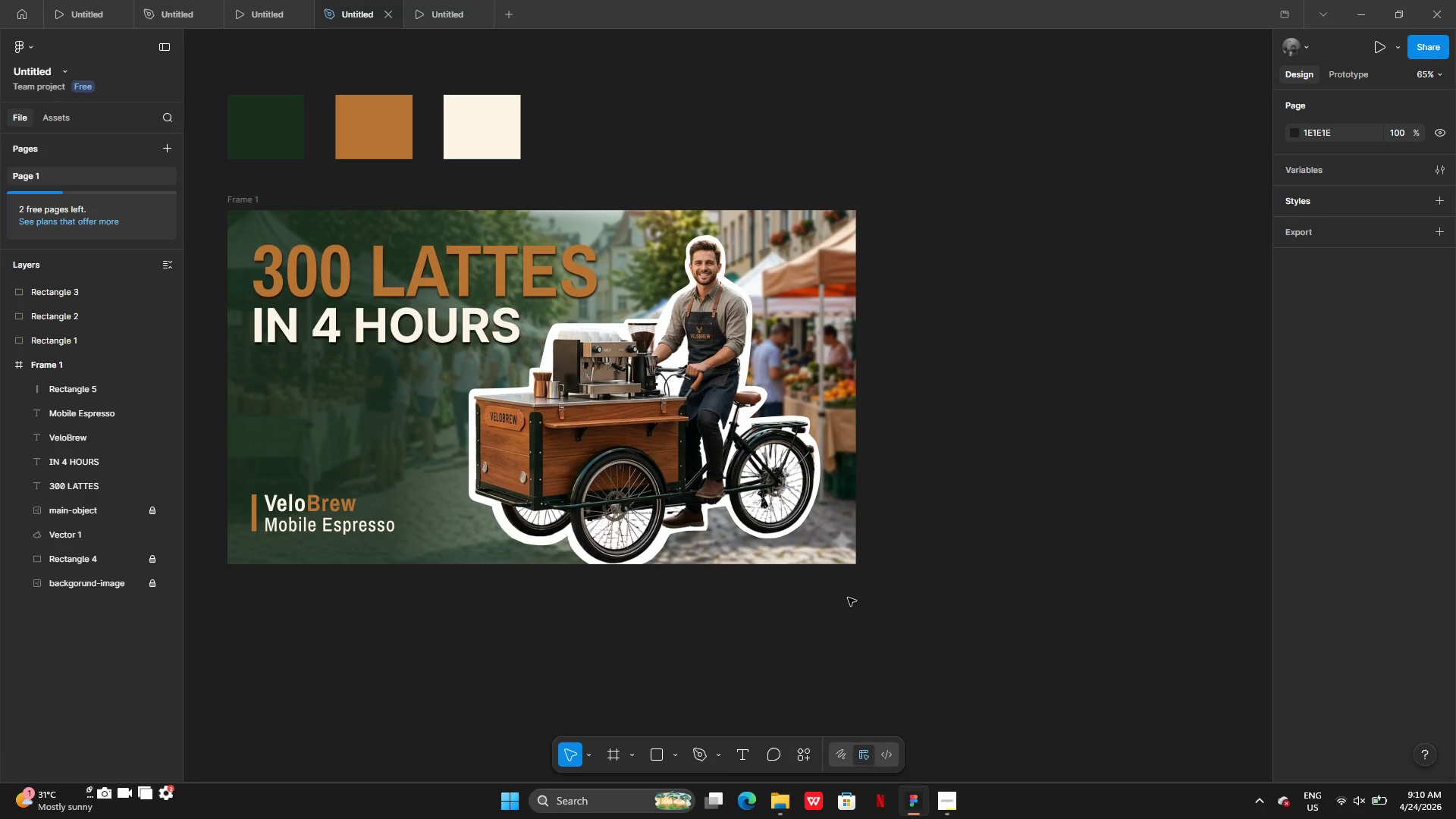 
wait(32.5)
 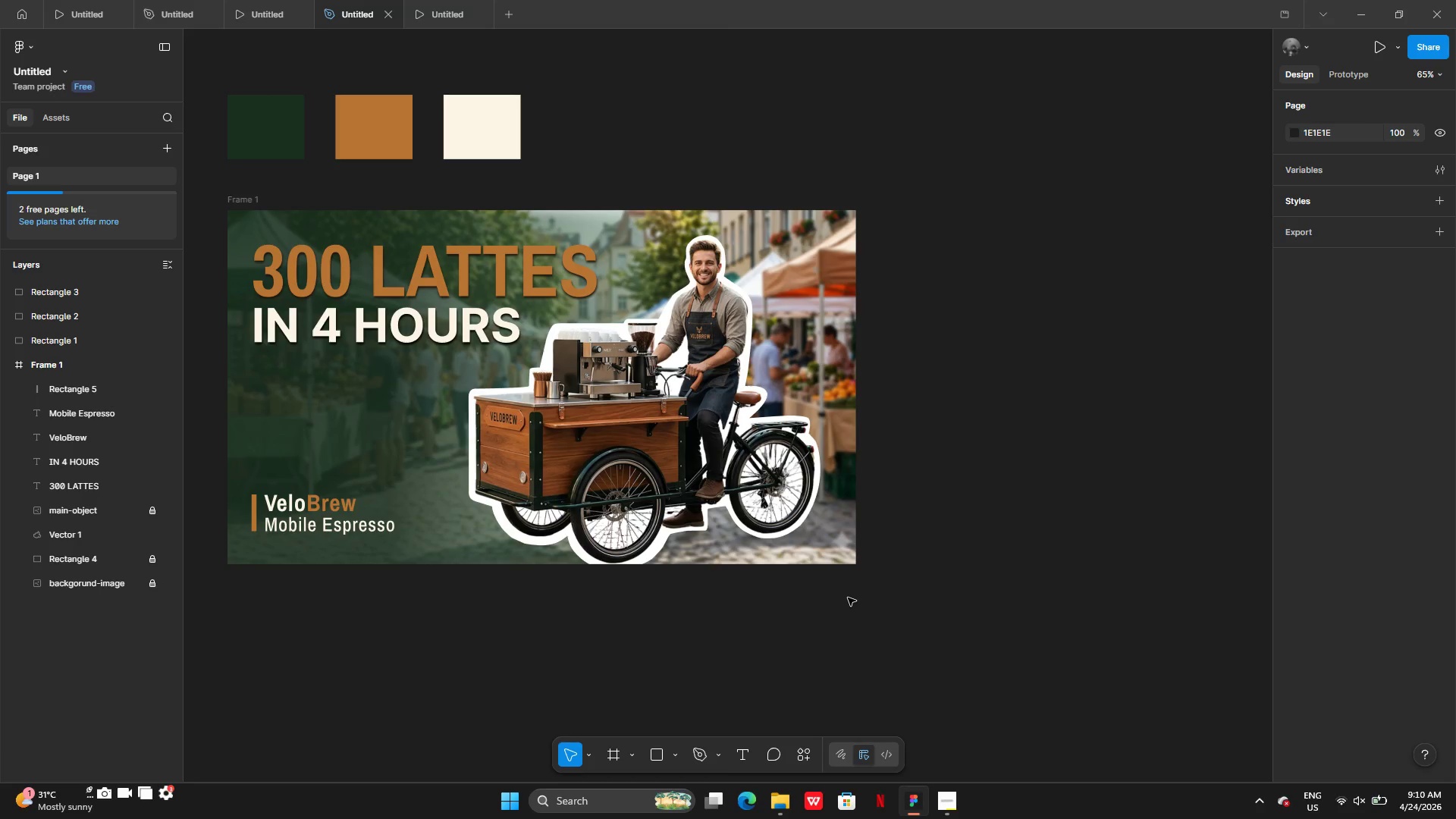 
left_click([670, 752])
 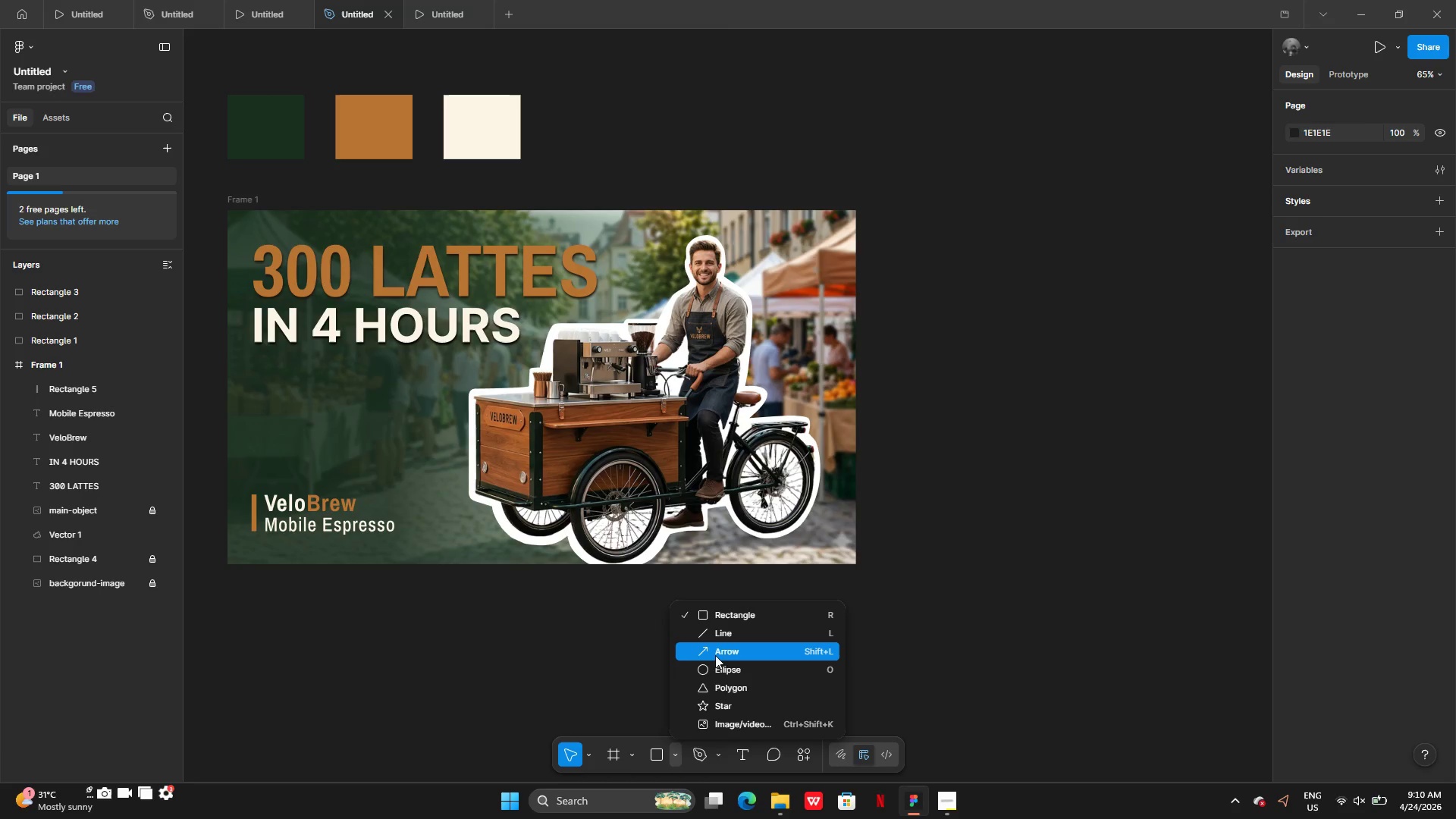 
left_click([712, 678])
 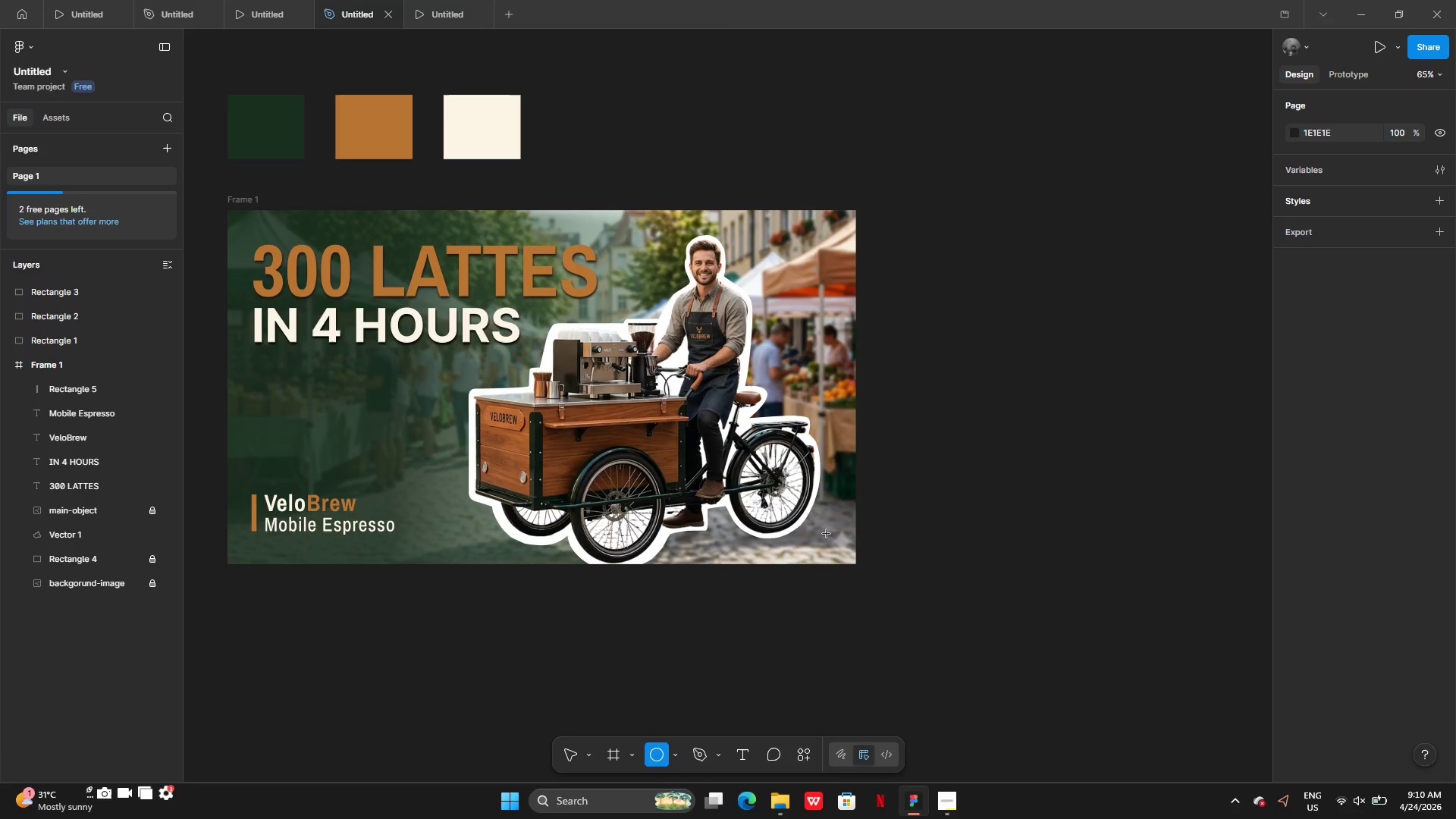 
left_click_drag(start_coordinate=[827, 532], to_coordinate=[930, 607])
 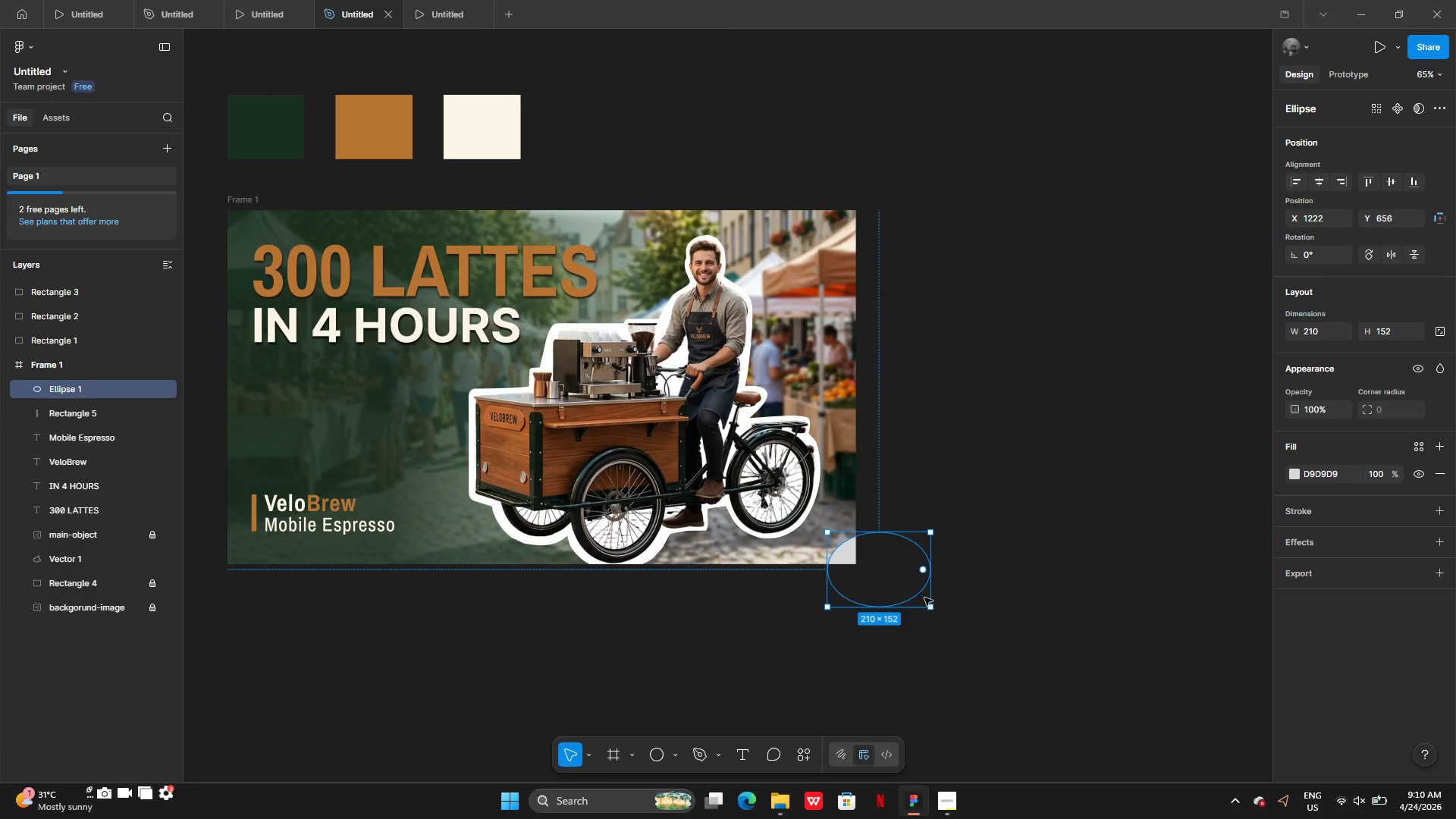 
left_click_drag(start_coordinate=[924, 598], to_coordinate=[915, 584])
 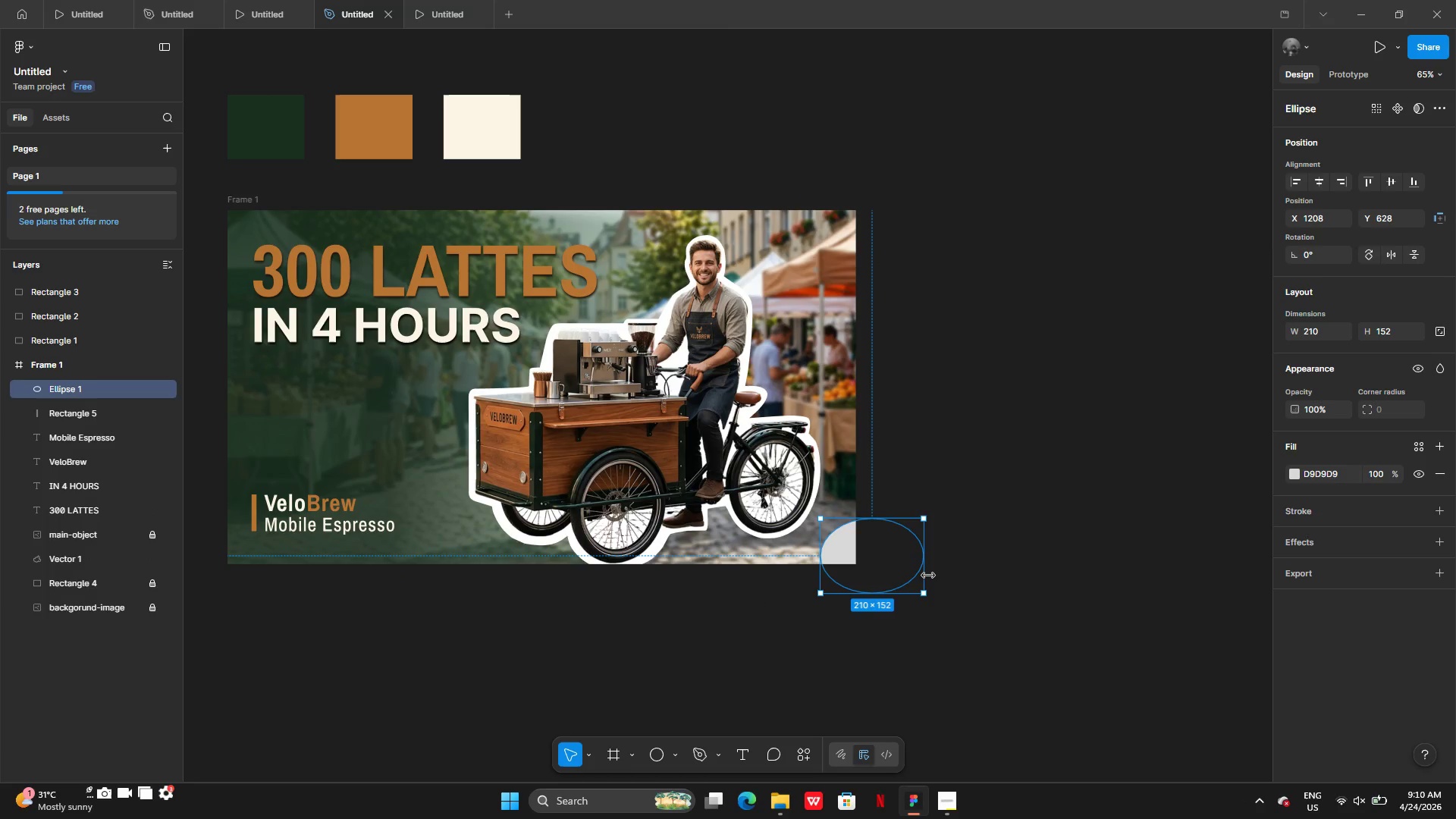 
left_click_drag(start_coordinate=[928, 576], to_coordinate=[891, 551])
 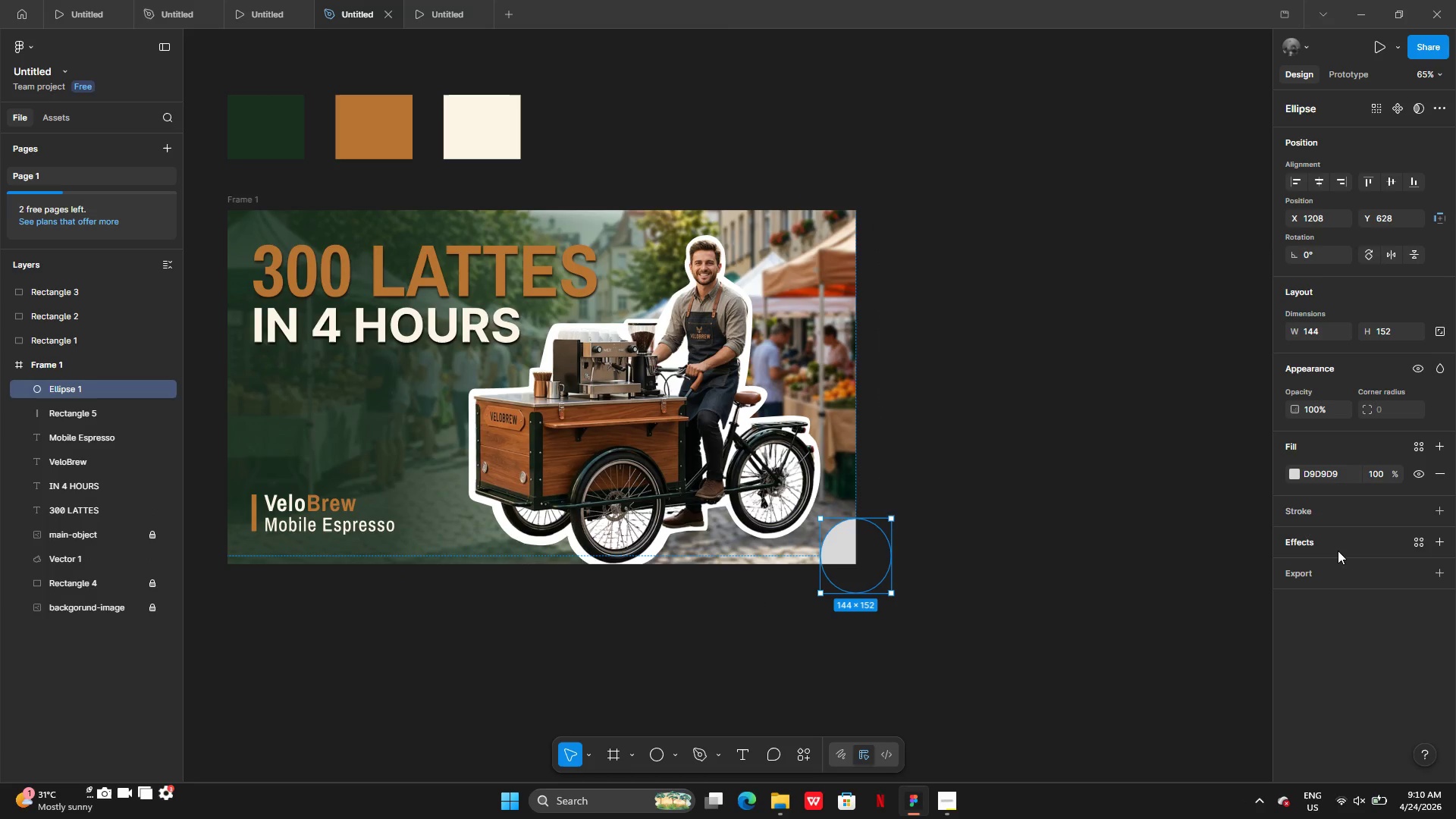 
left_click([1338, 551])
 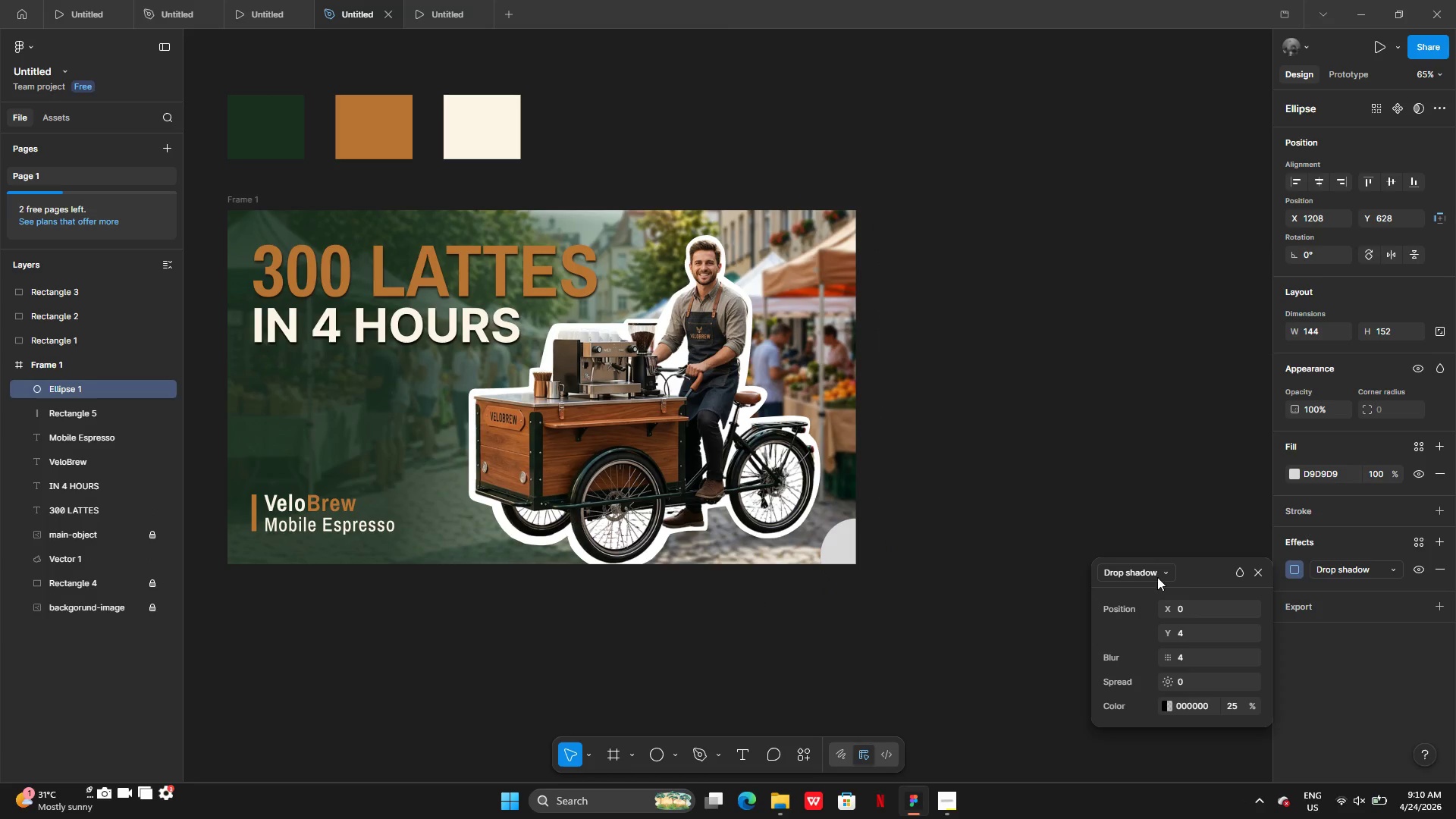 
left_click([1154, 573])
 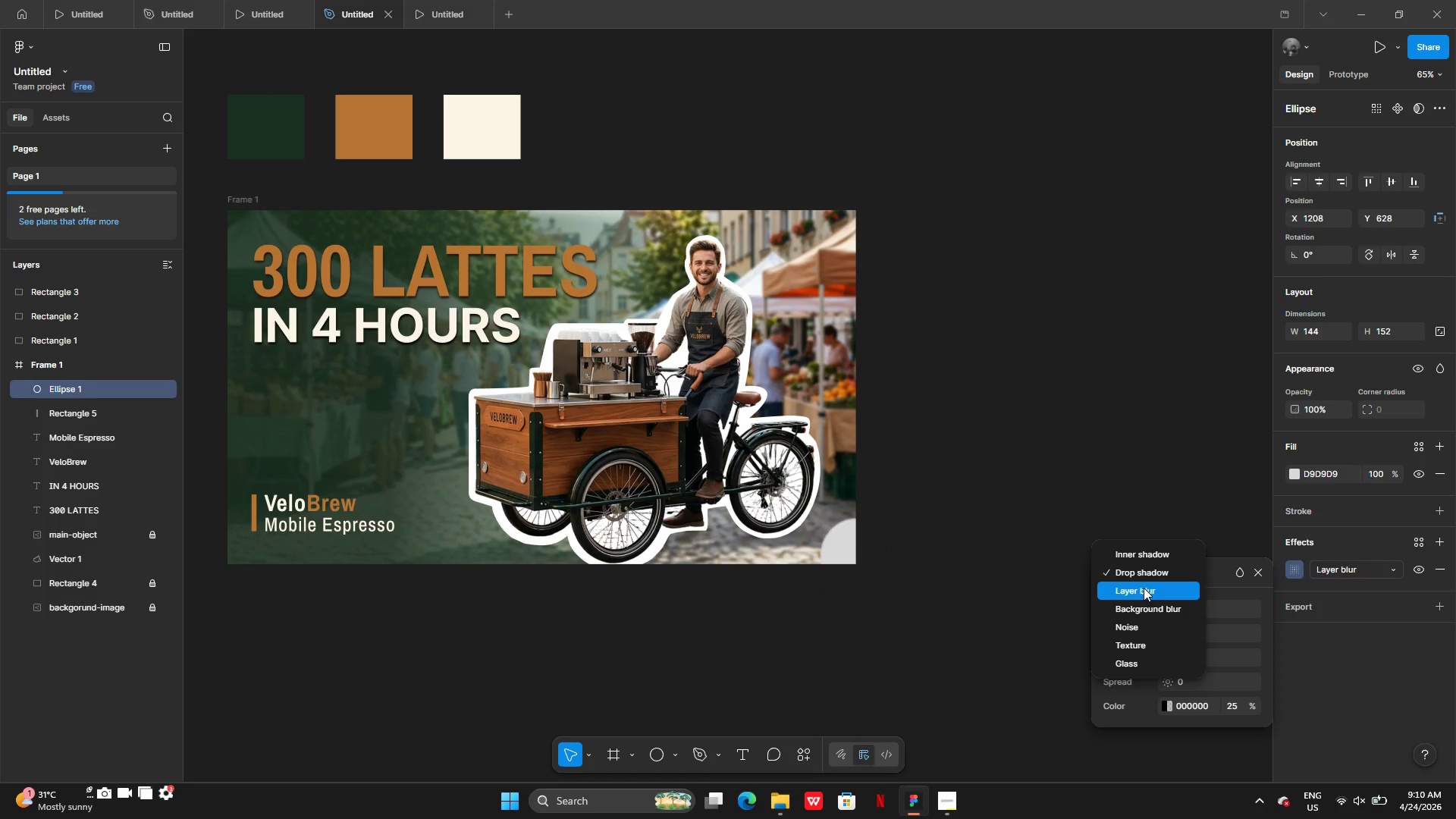 
left_click([1144, 587])
 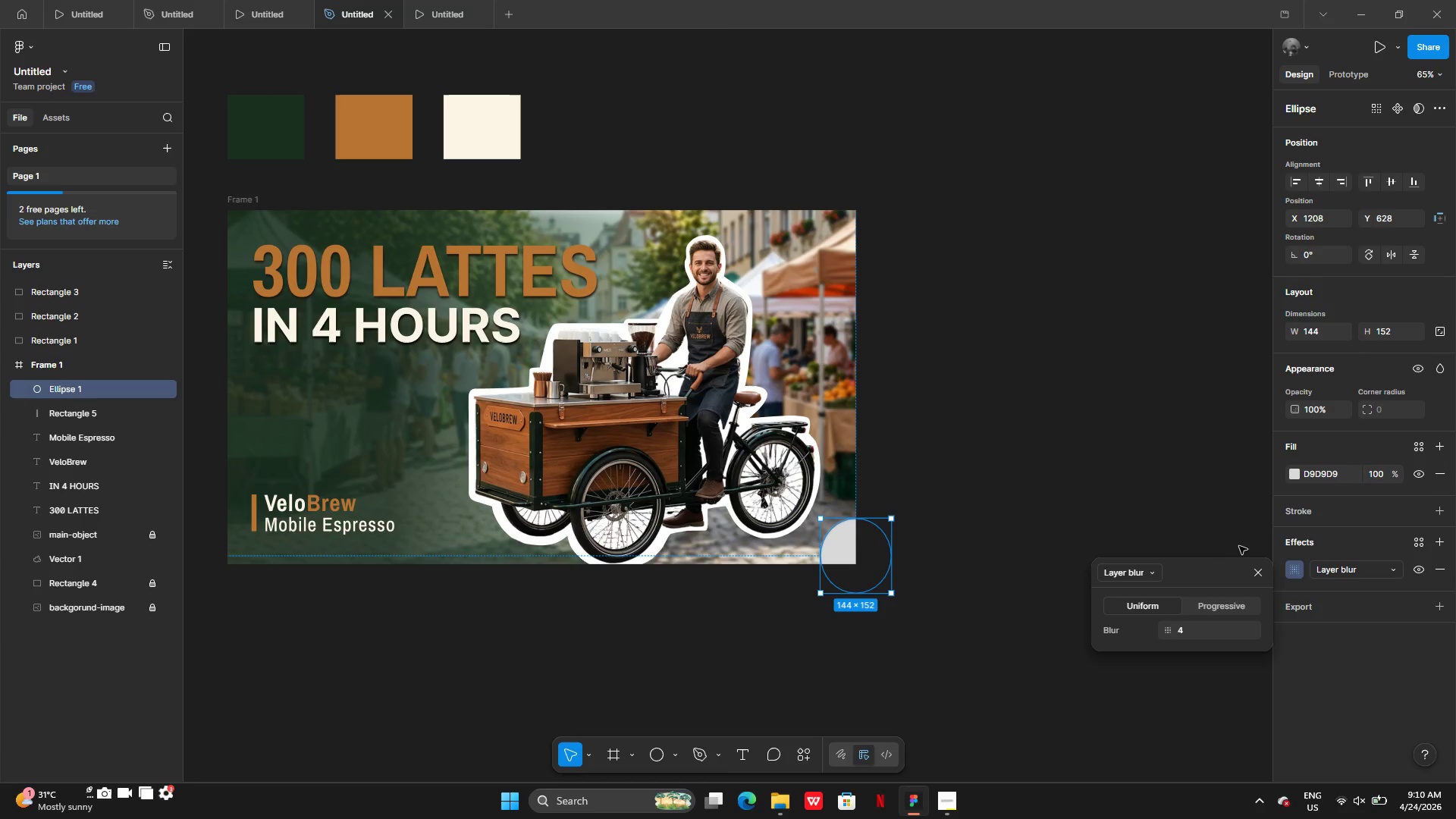 
wait(5.62)
 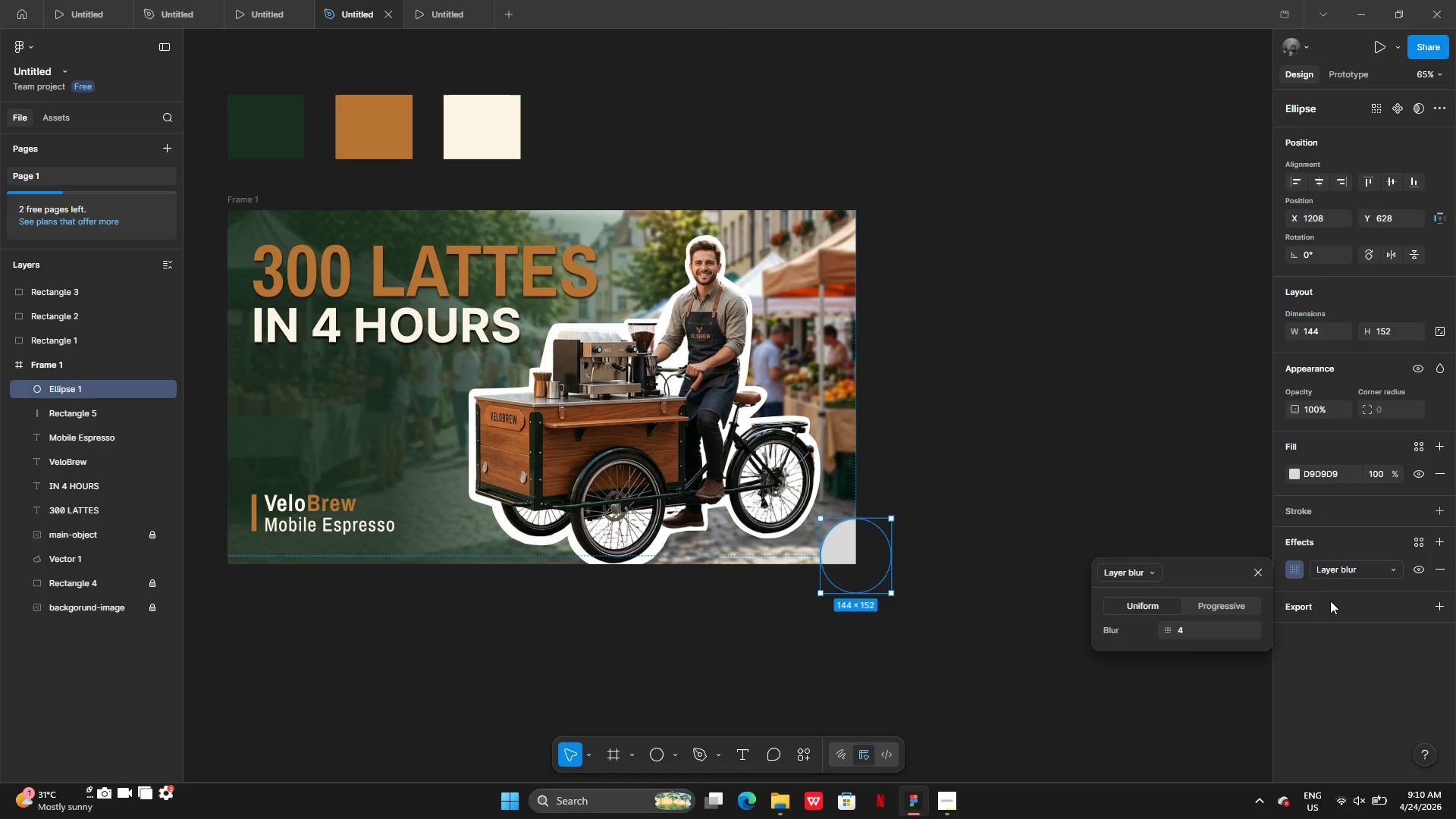 
left_click([1193, 632])
 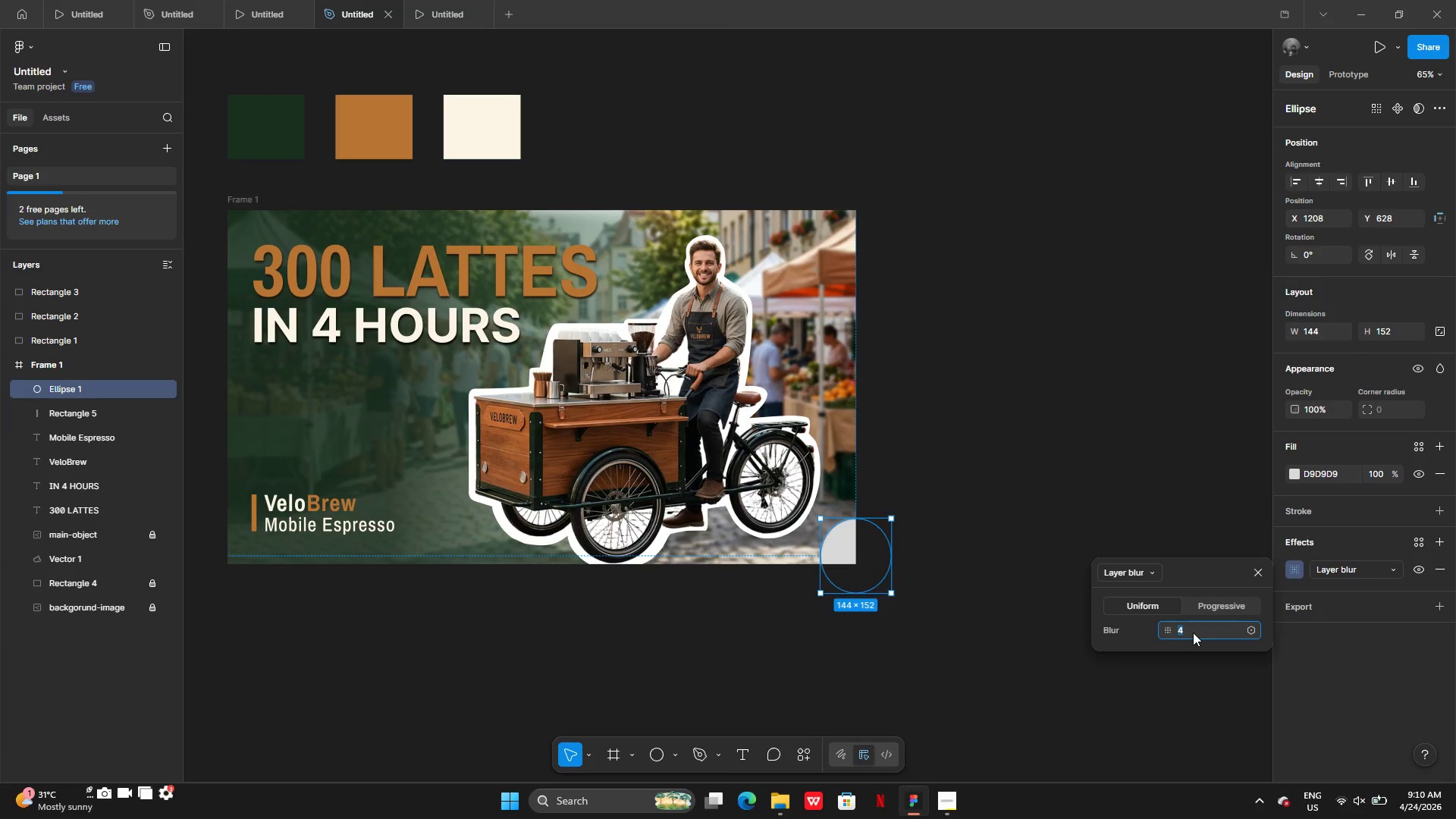 
type(100)
 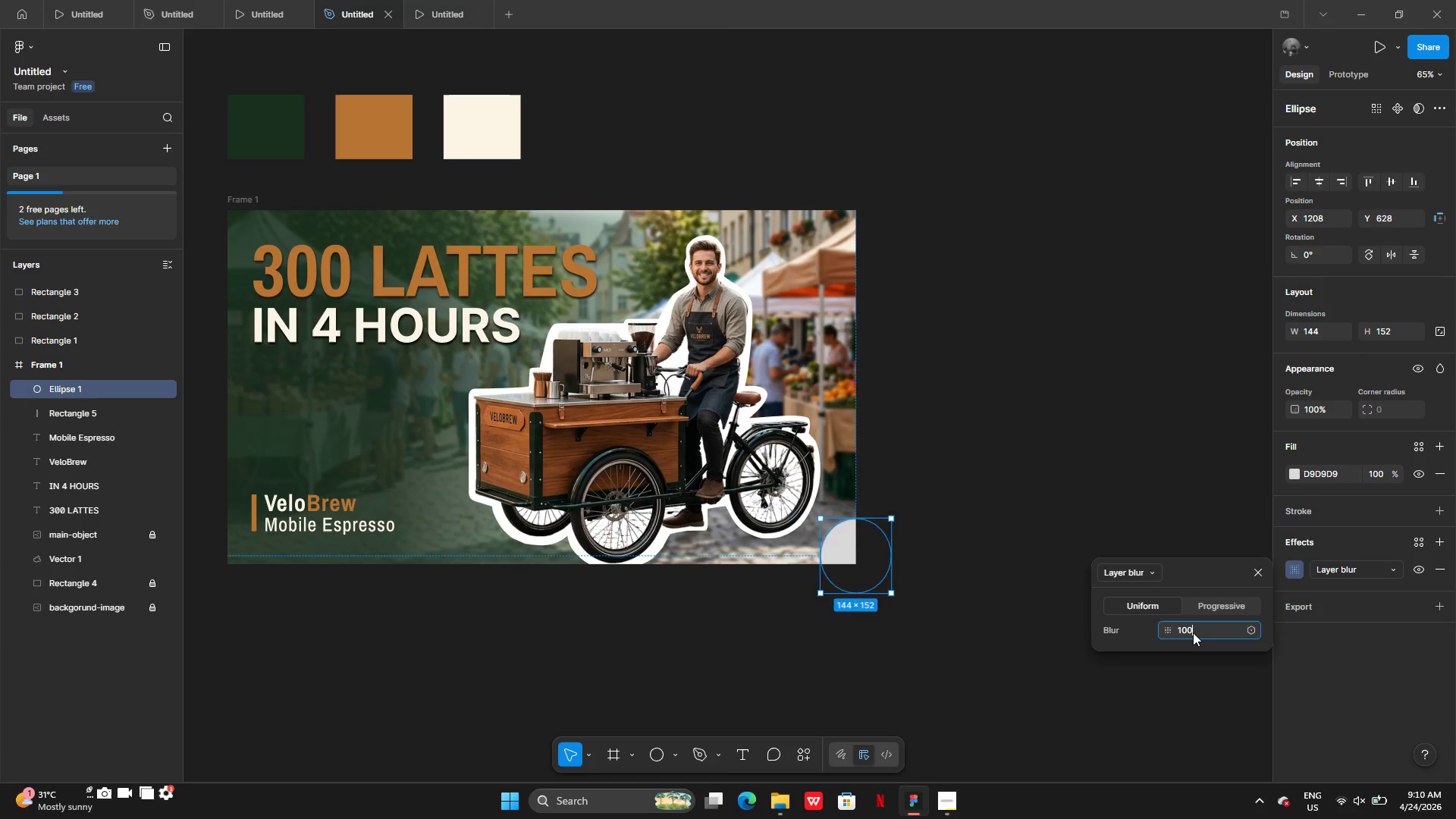 
key(Enter)
 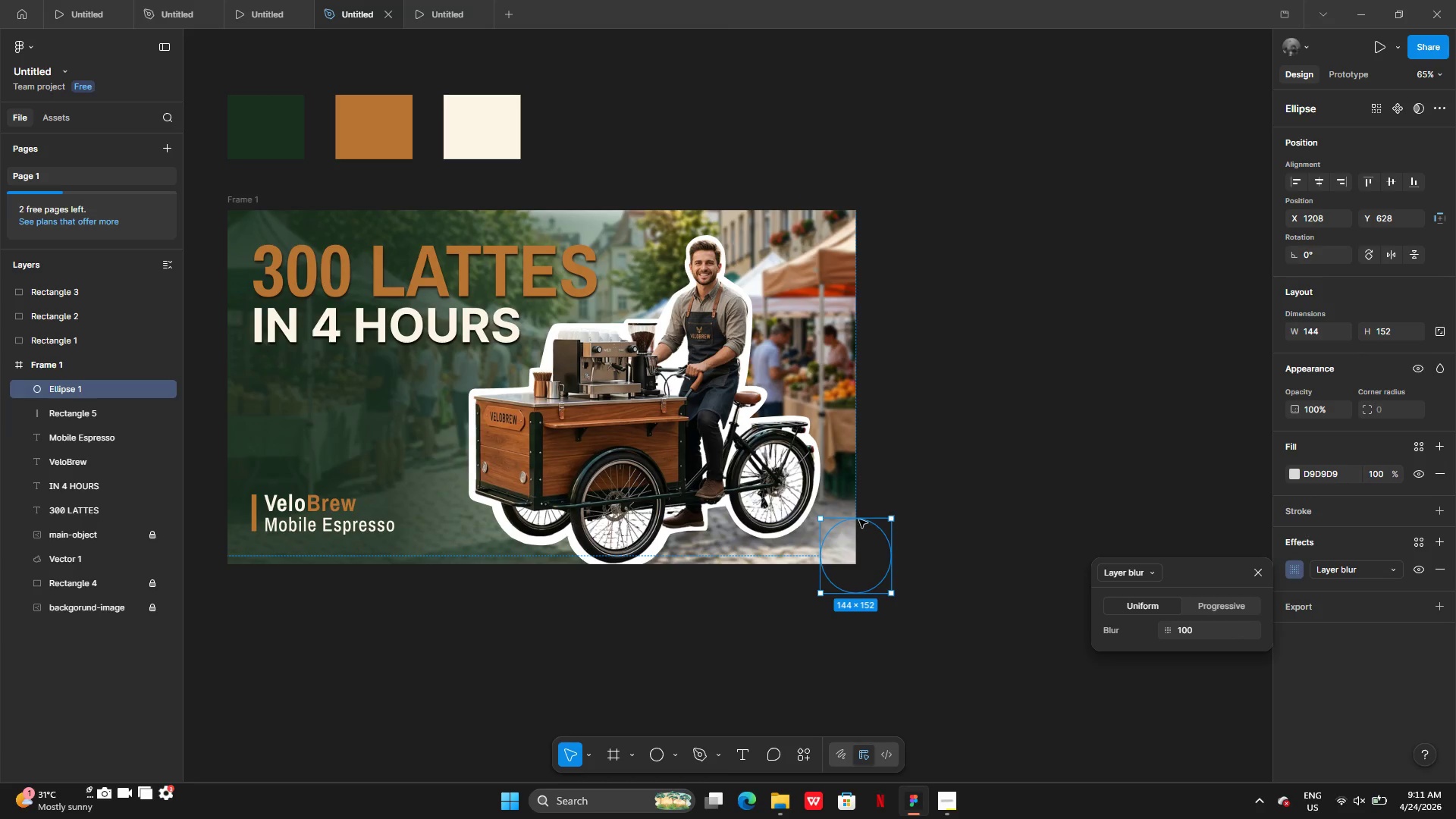 
left_click_drag(start_coordinate=[844, 573], to_coordinate=[833, 570])
 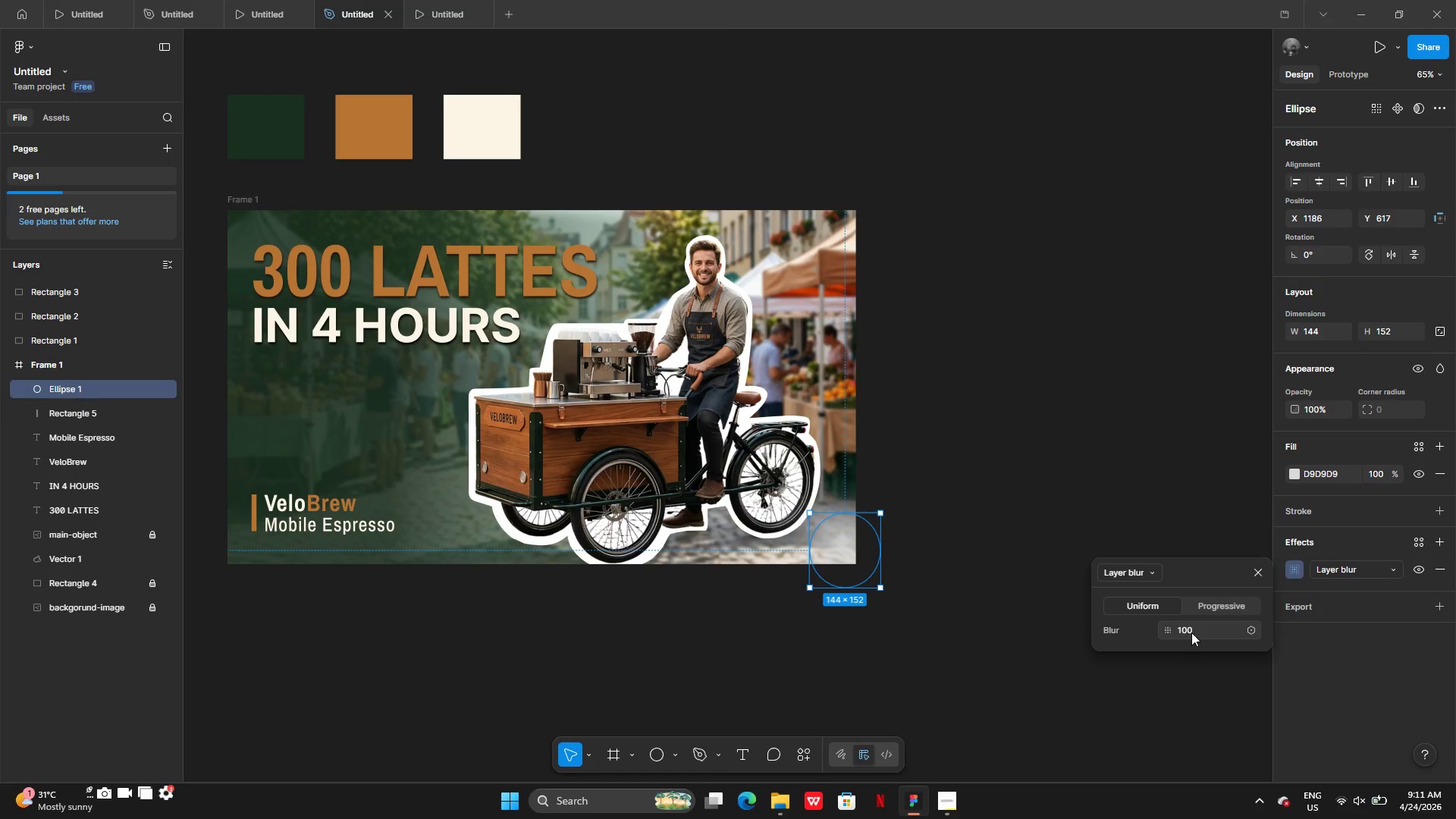 
left_click([1191, 633])
 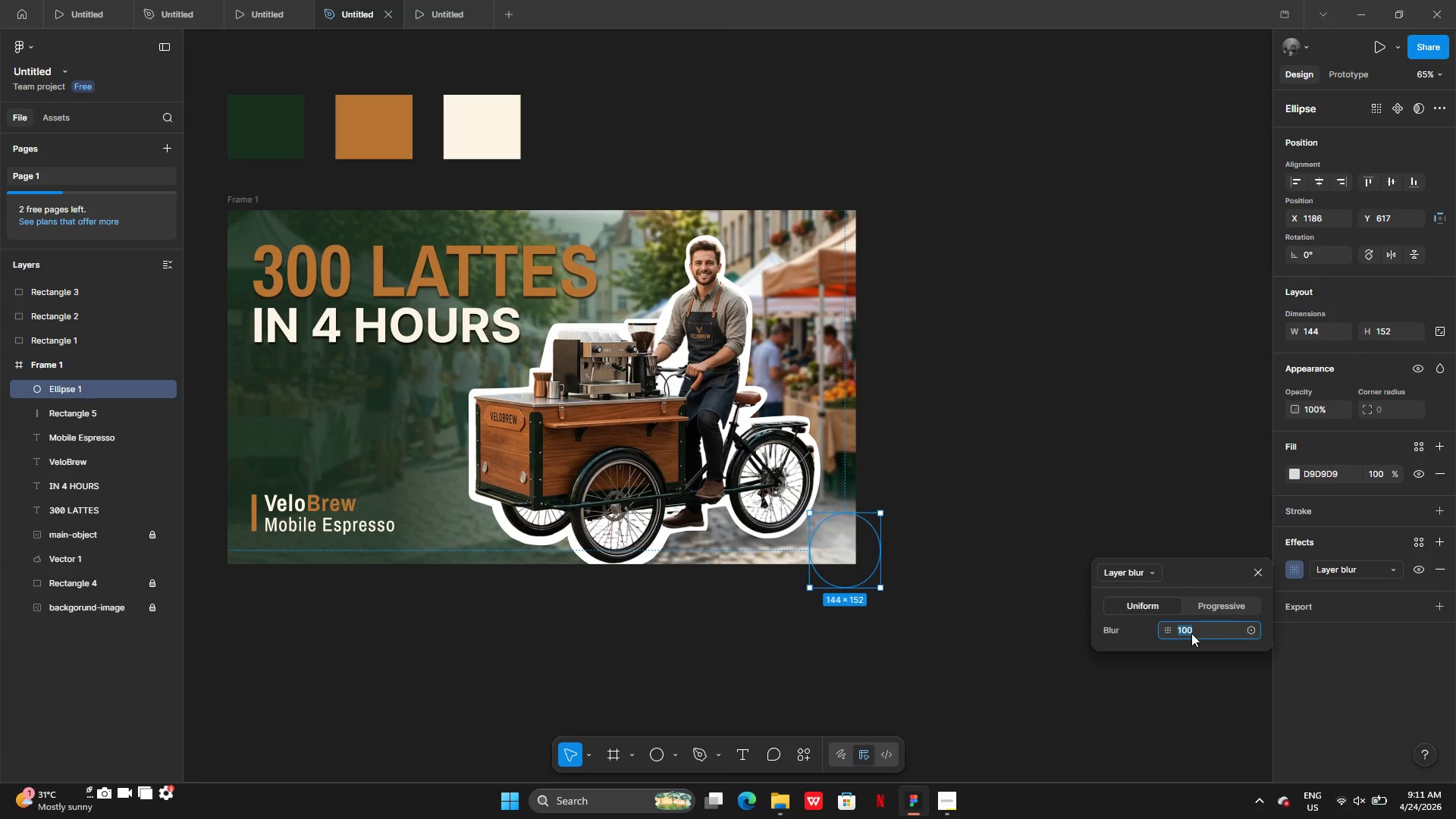 
type(60)
 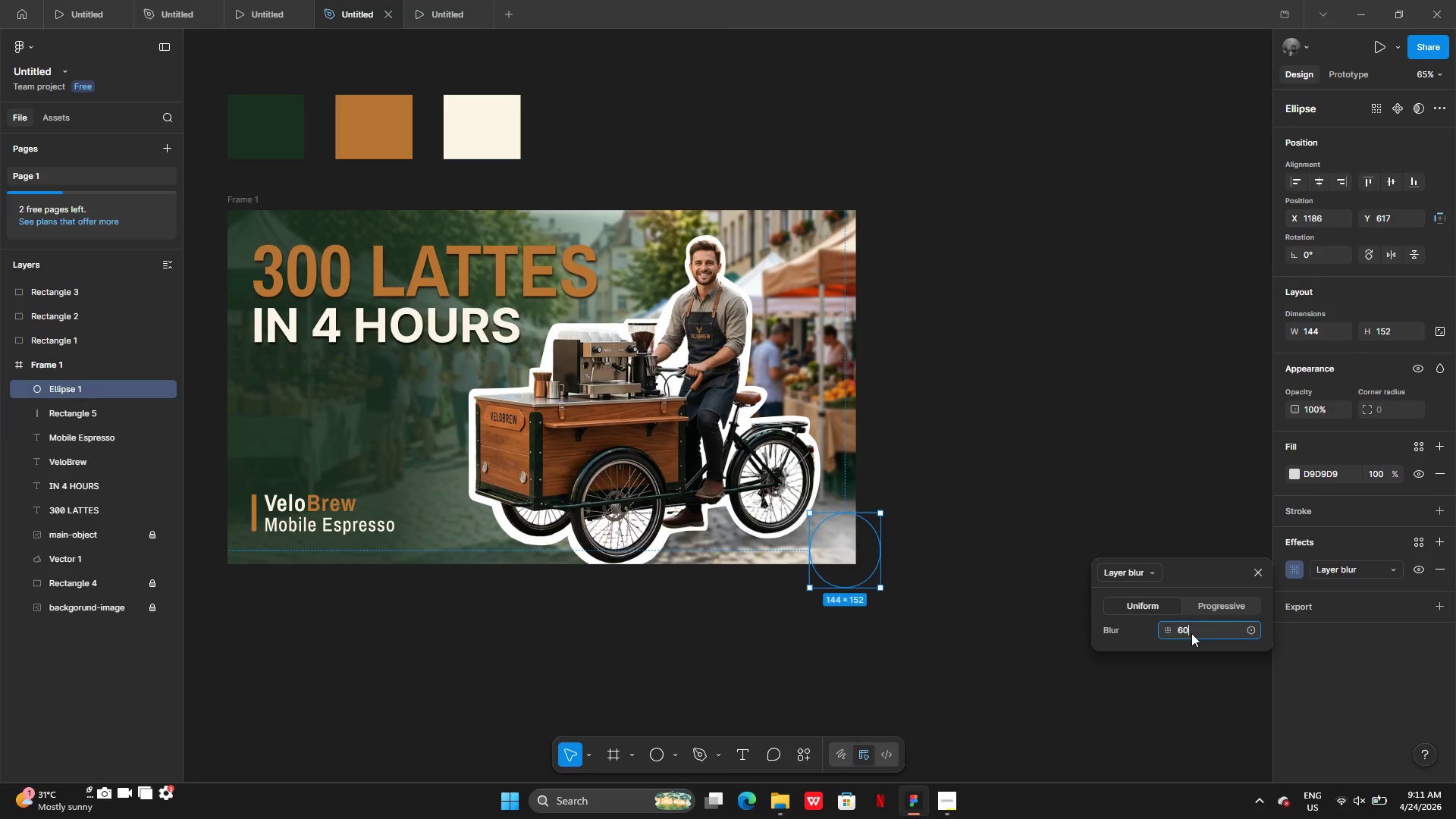 
key(Enter)
 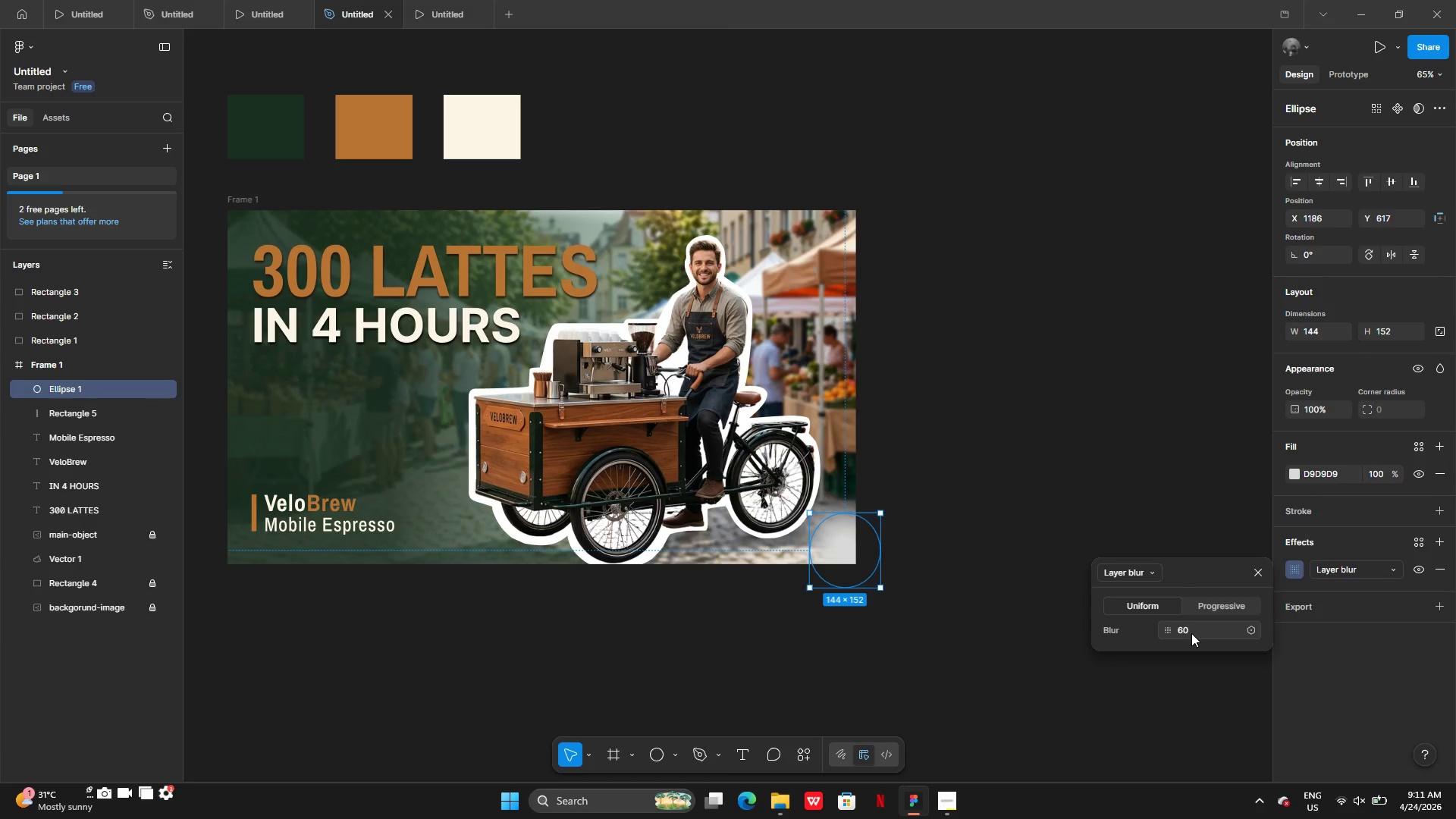 
wait(25.61)
 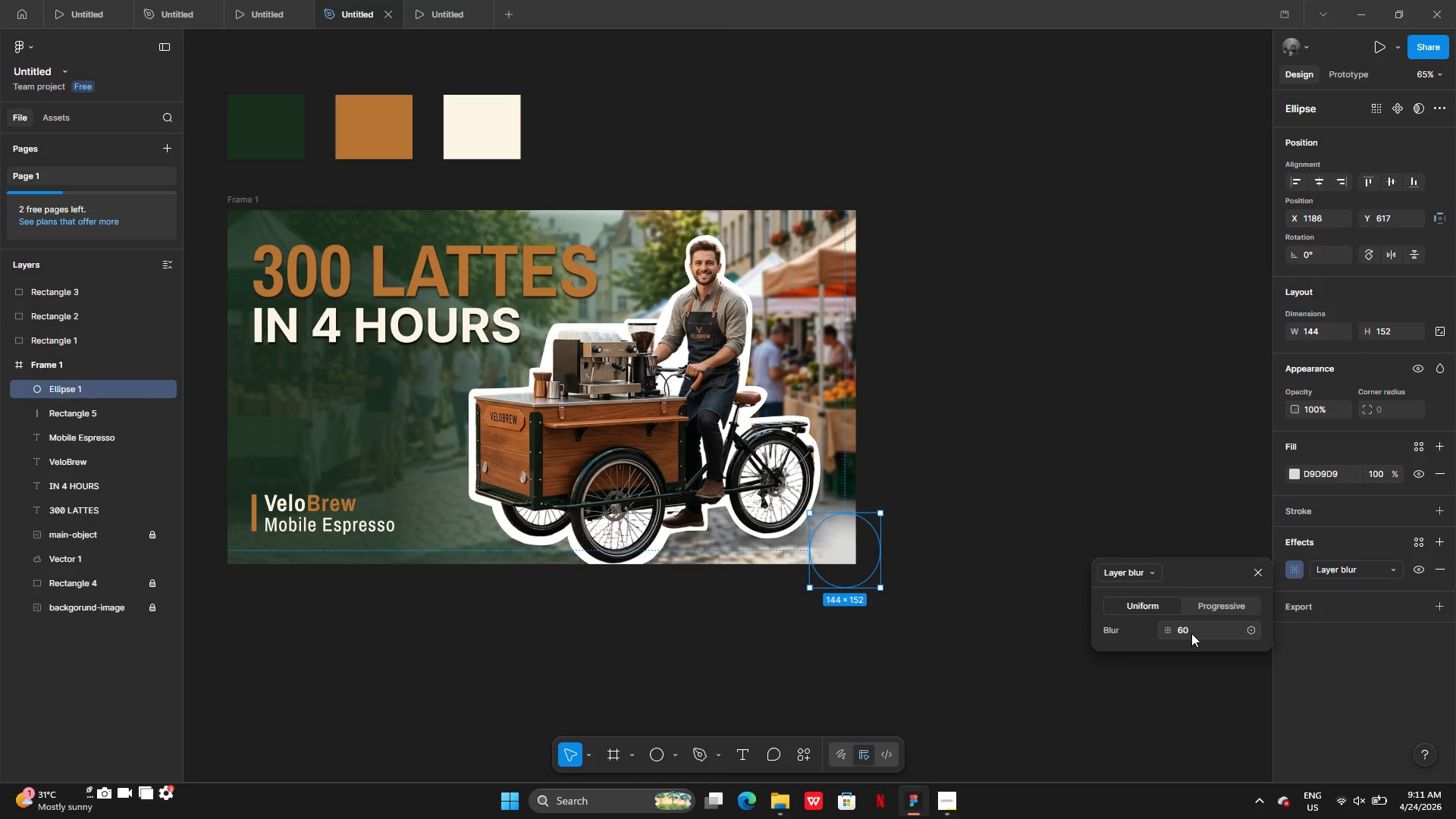 
left_click_drag(start_coordinate=[811, 589], to_coordinate=[788, 598])
 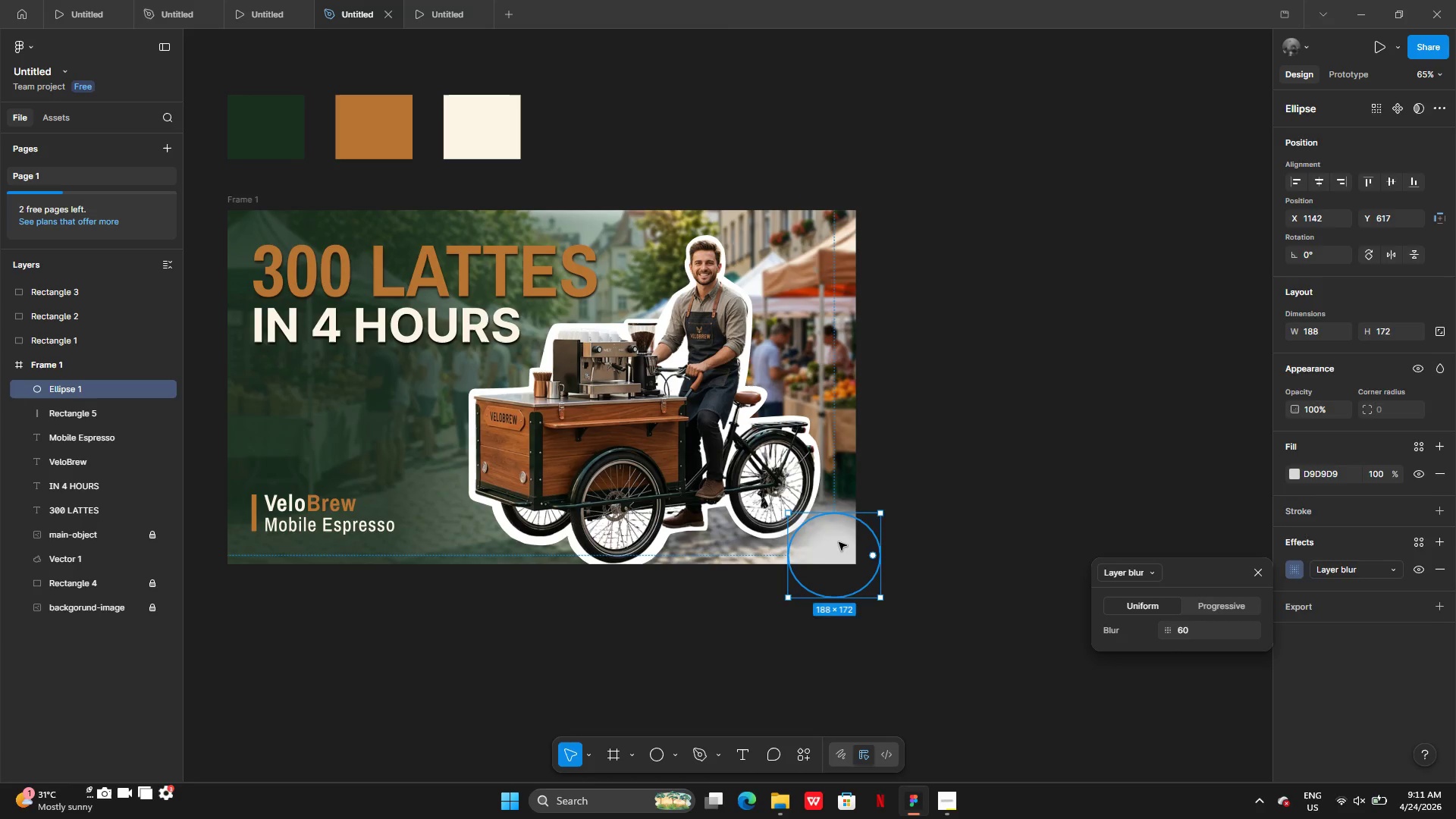 
double_click([839, 542])
 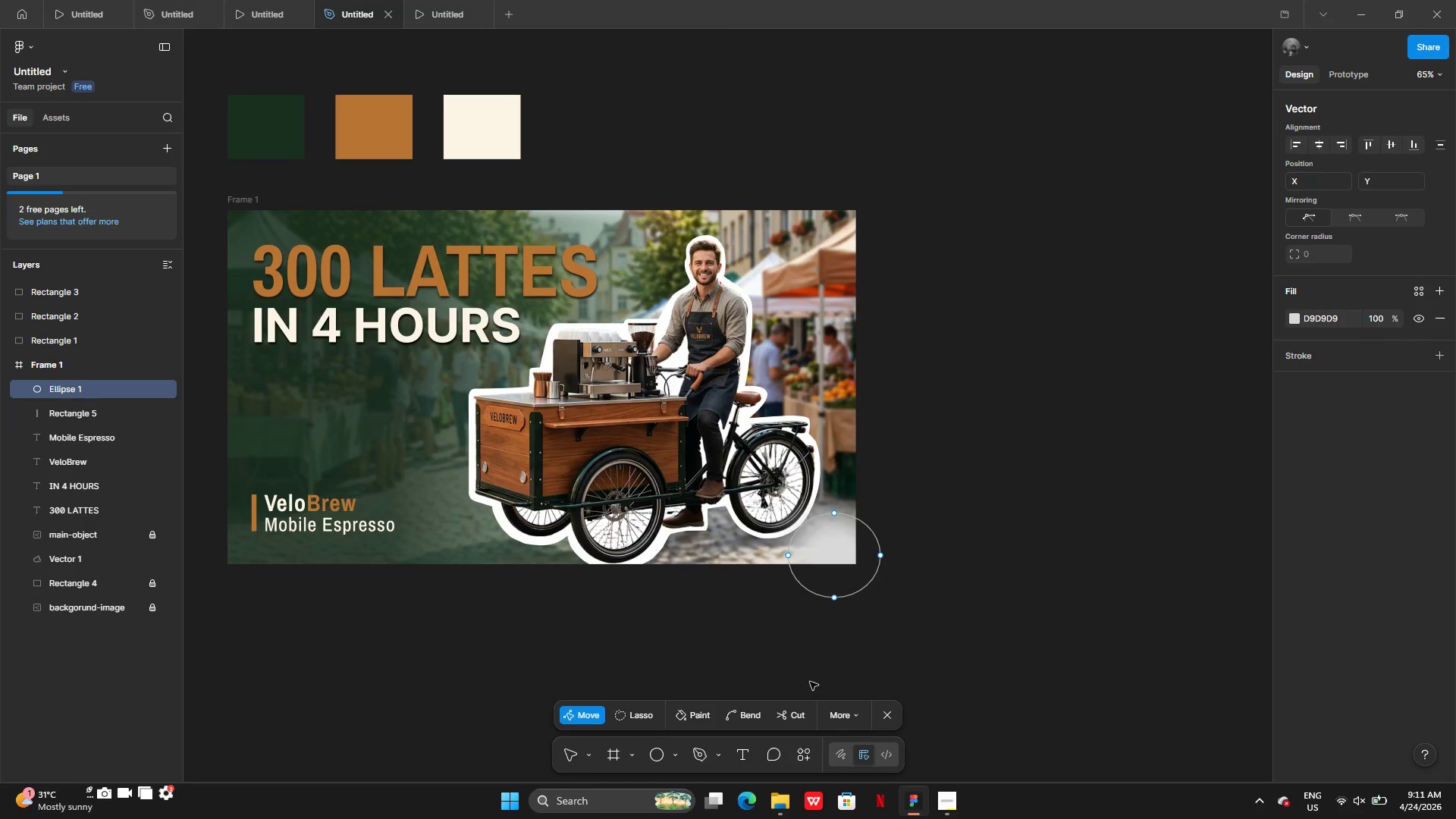 
left_click([751, 714])
 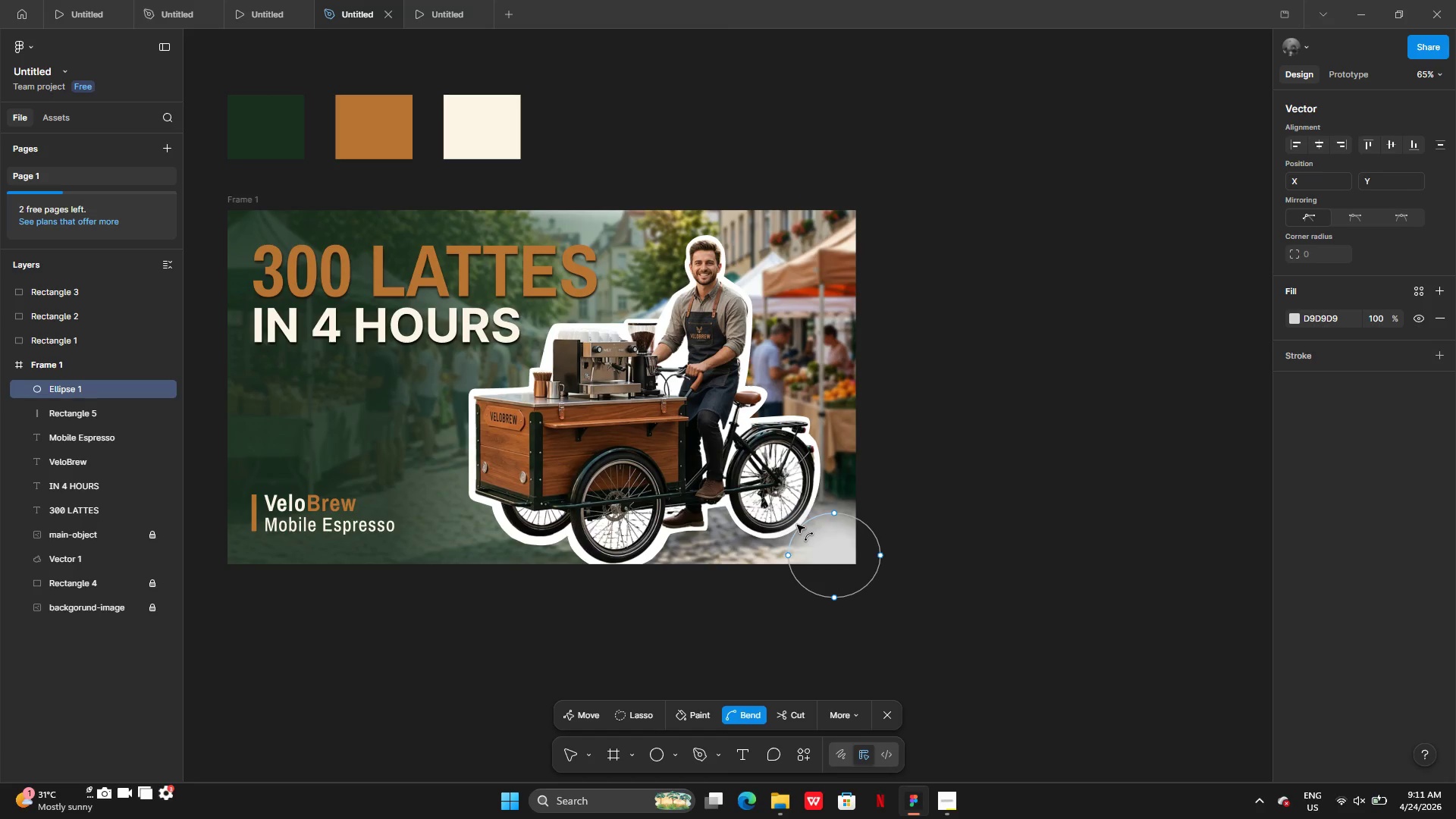 
left_click_drag(start_coordinate=[797, 525], to_coordinate=[823, 539])
 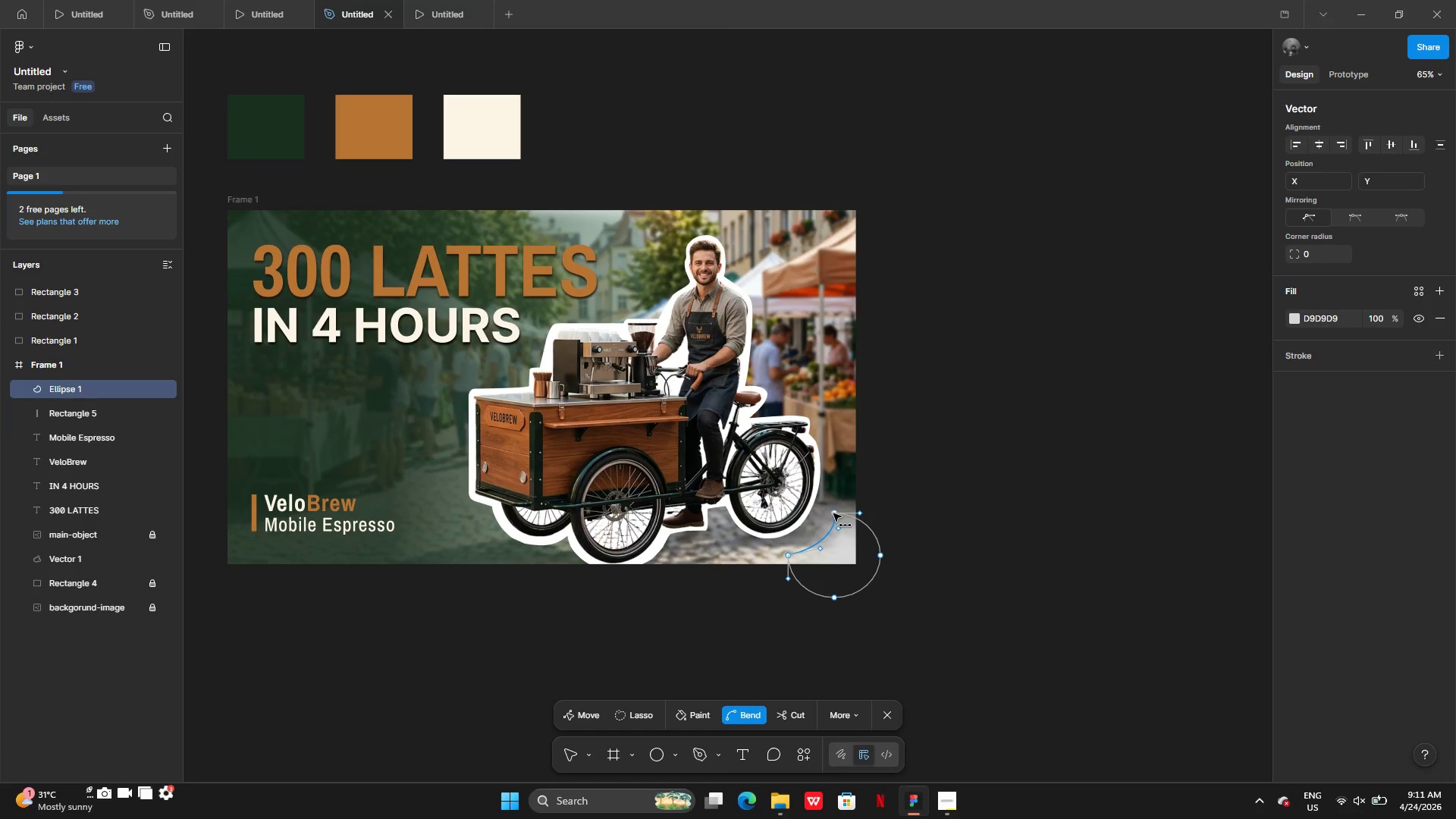 
left_click_drag(start_coordinate=[833, 513], to_coordinate=[813, 554])
 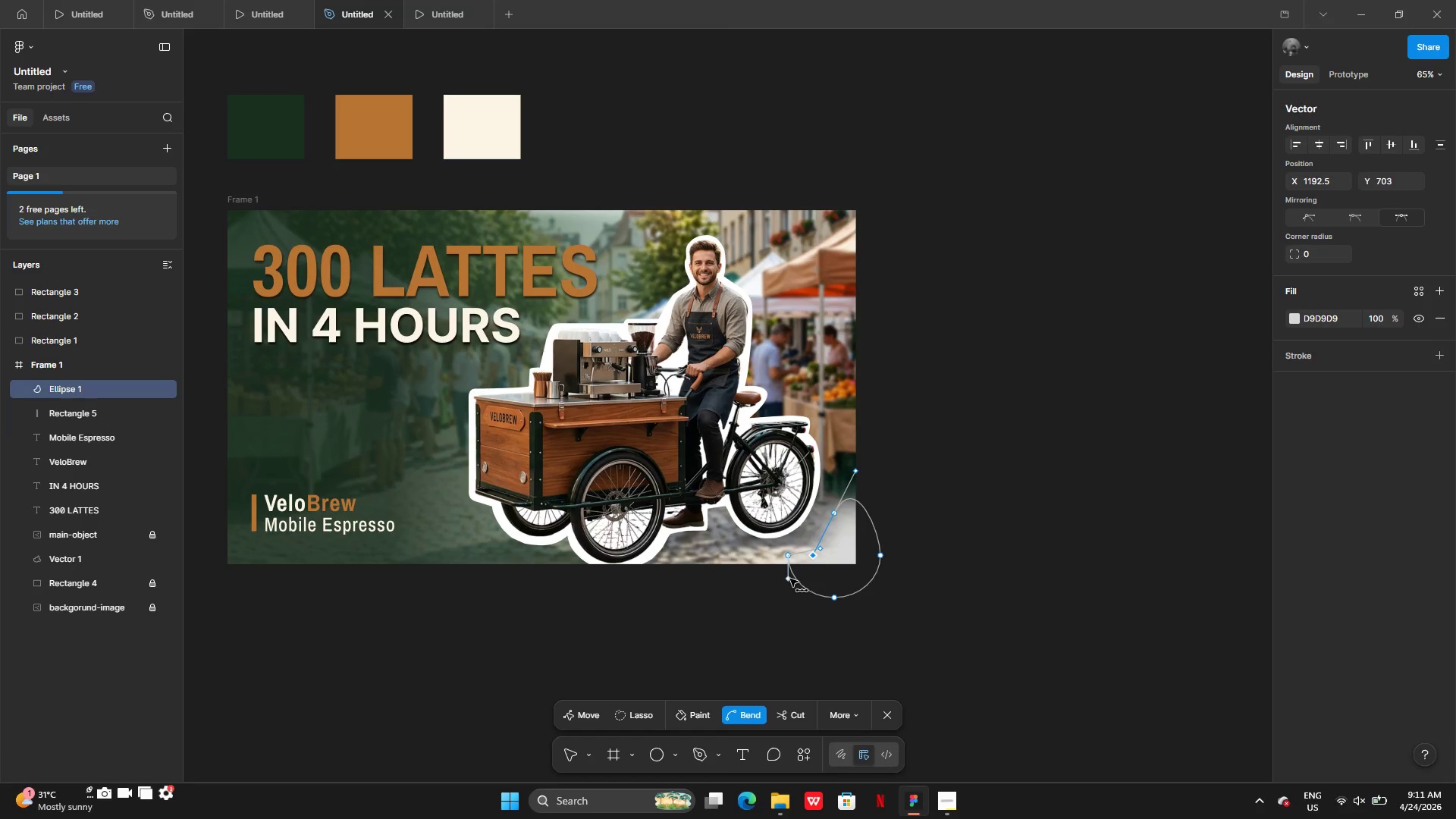 
left_click_drag(start_coordinate=[786, 578], to_coordinate=[708, 576])
 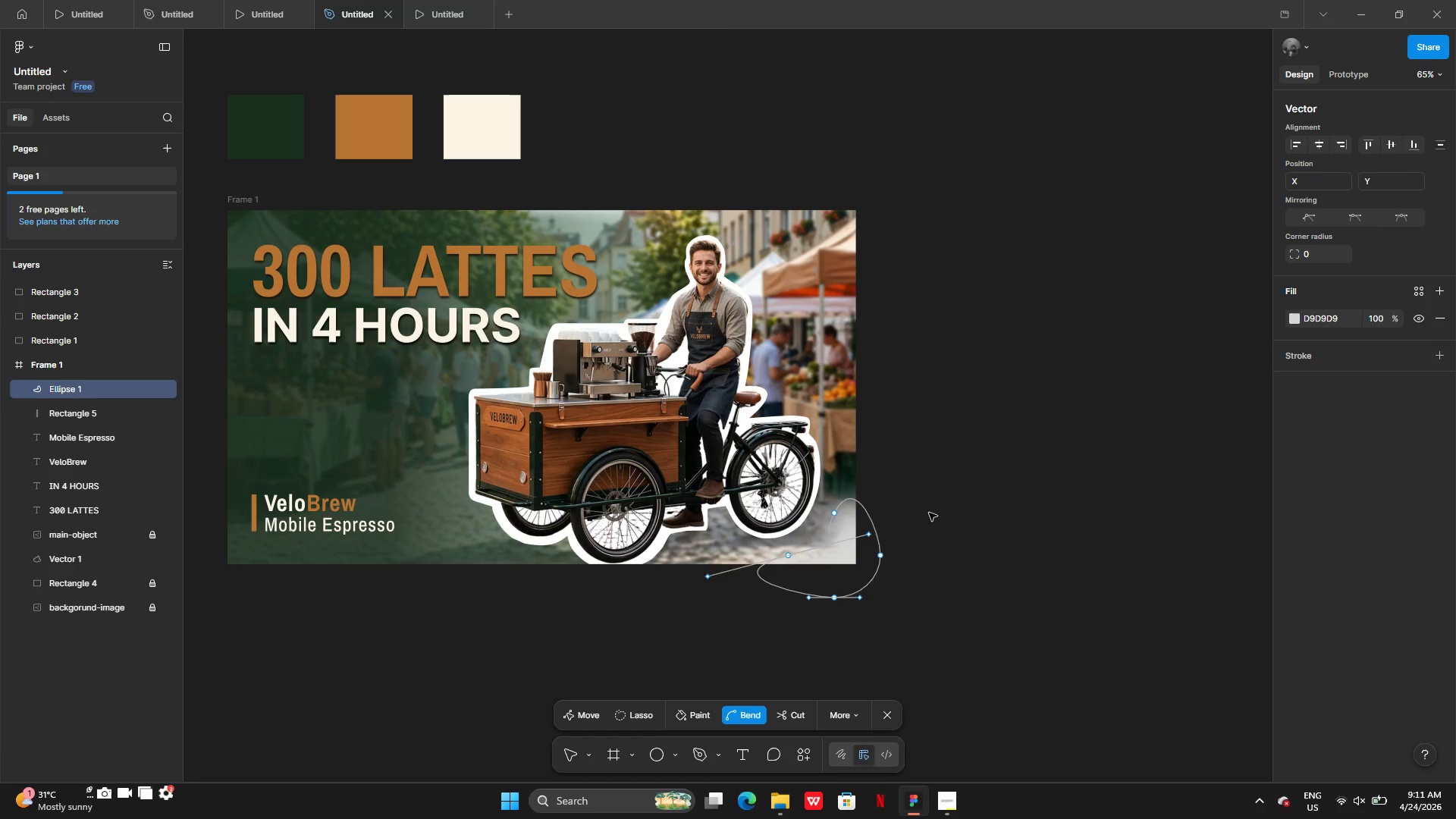 
double_click([929, 513])
 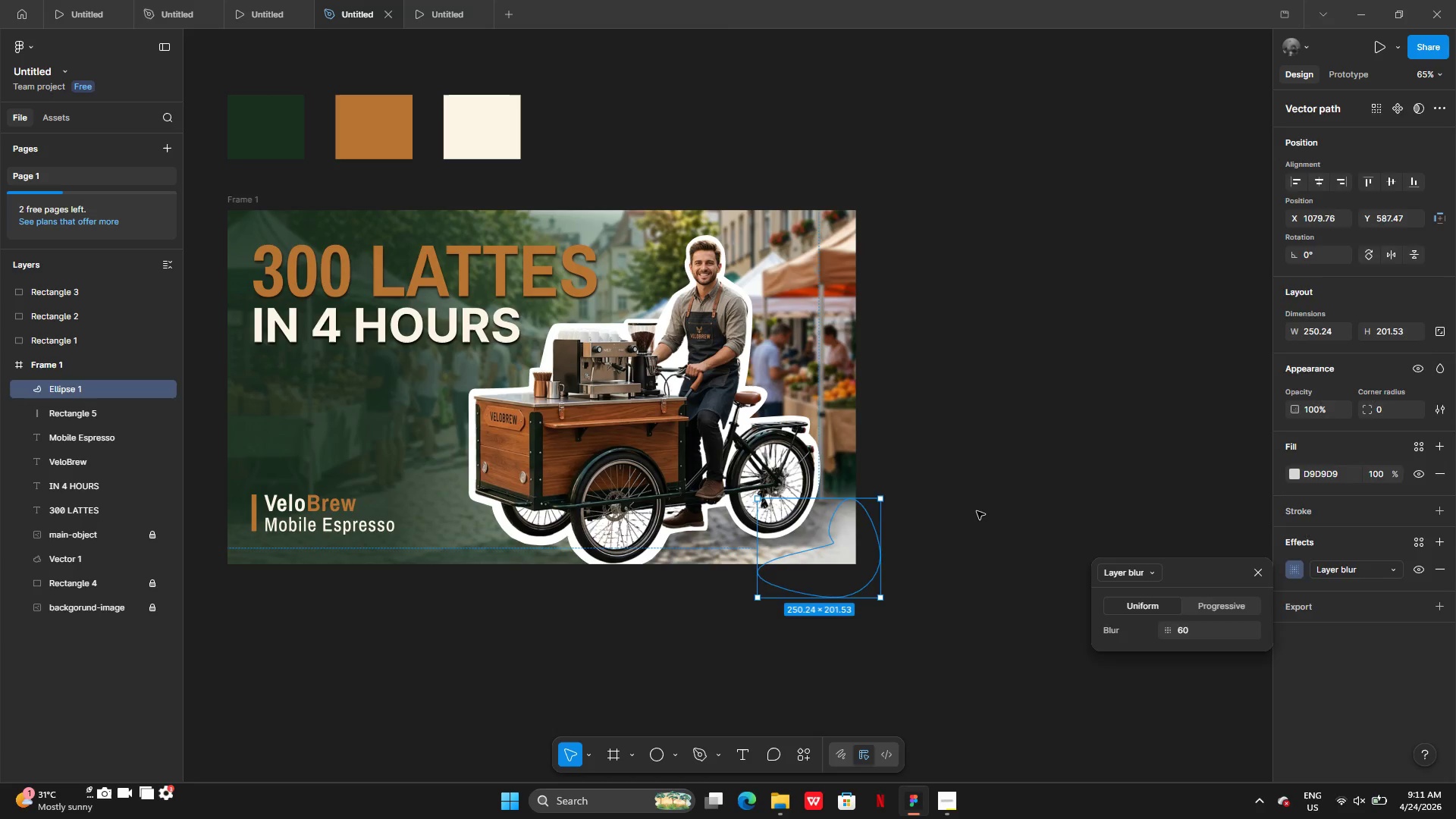 
left_click([977, 511])
 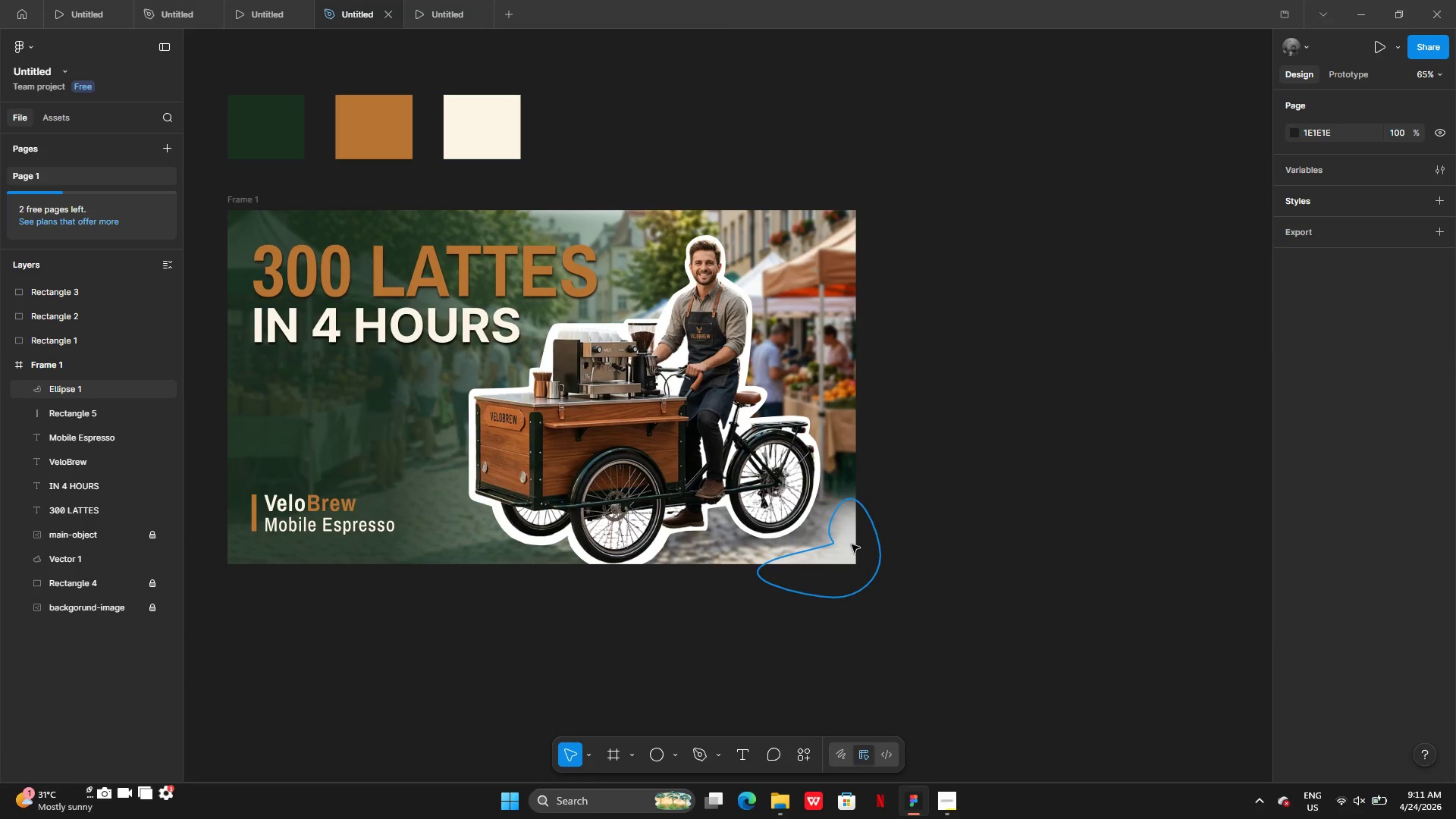 
left_click([852, 543])
 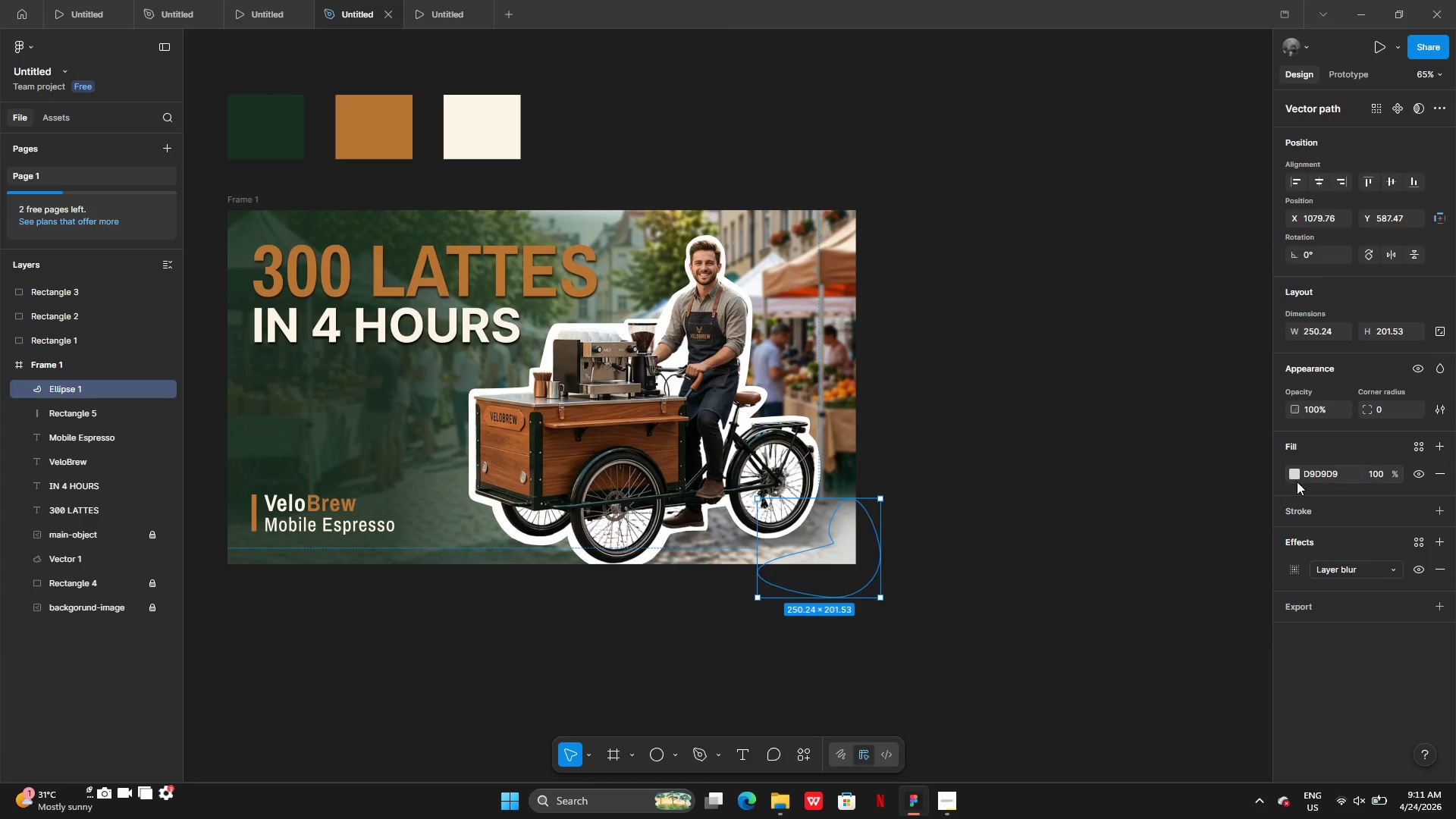 
left_click([1297, 479])
 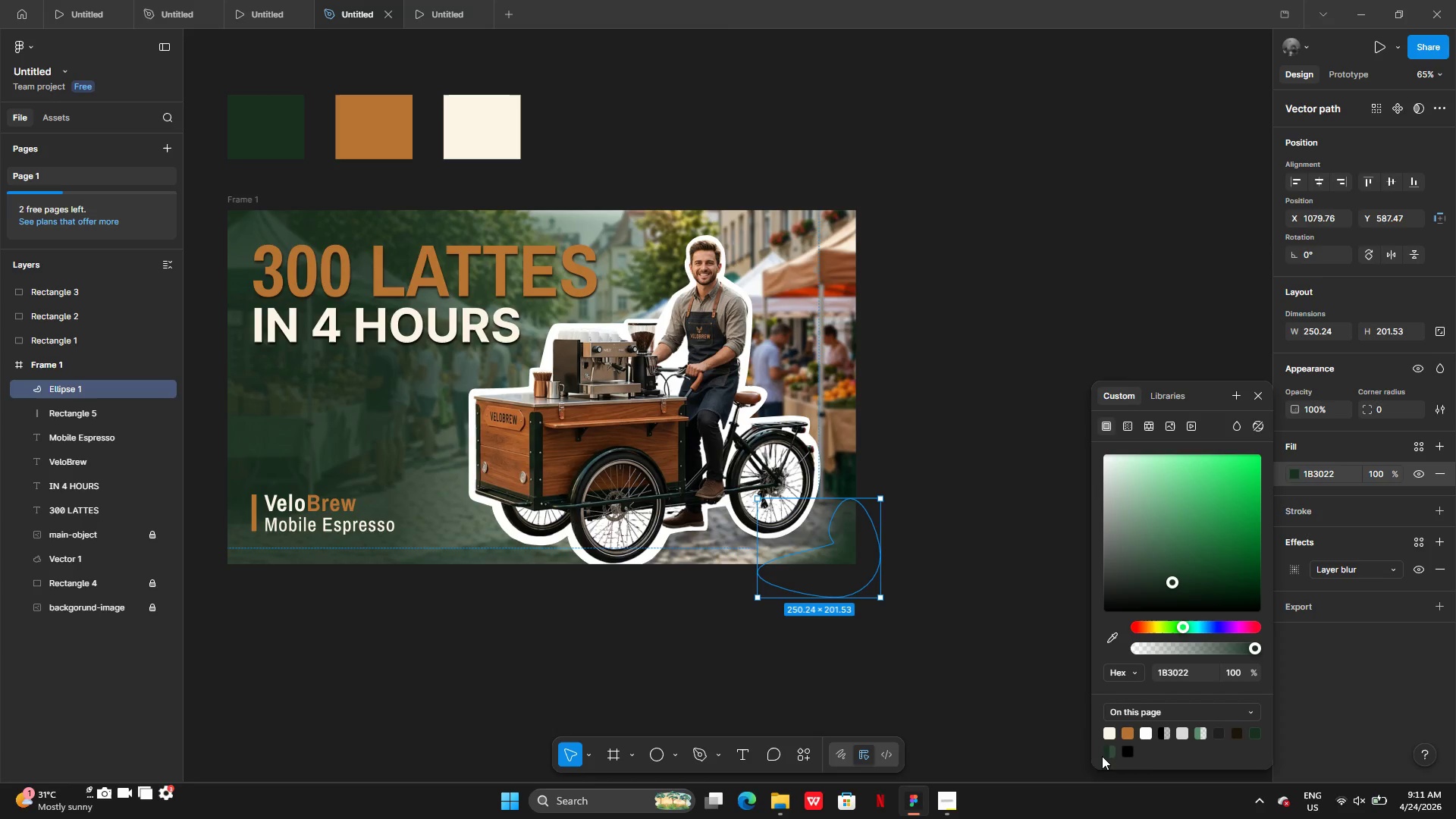 
wait(5.3)
 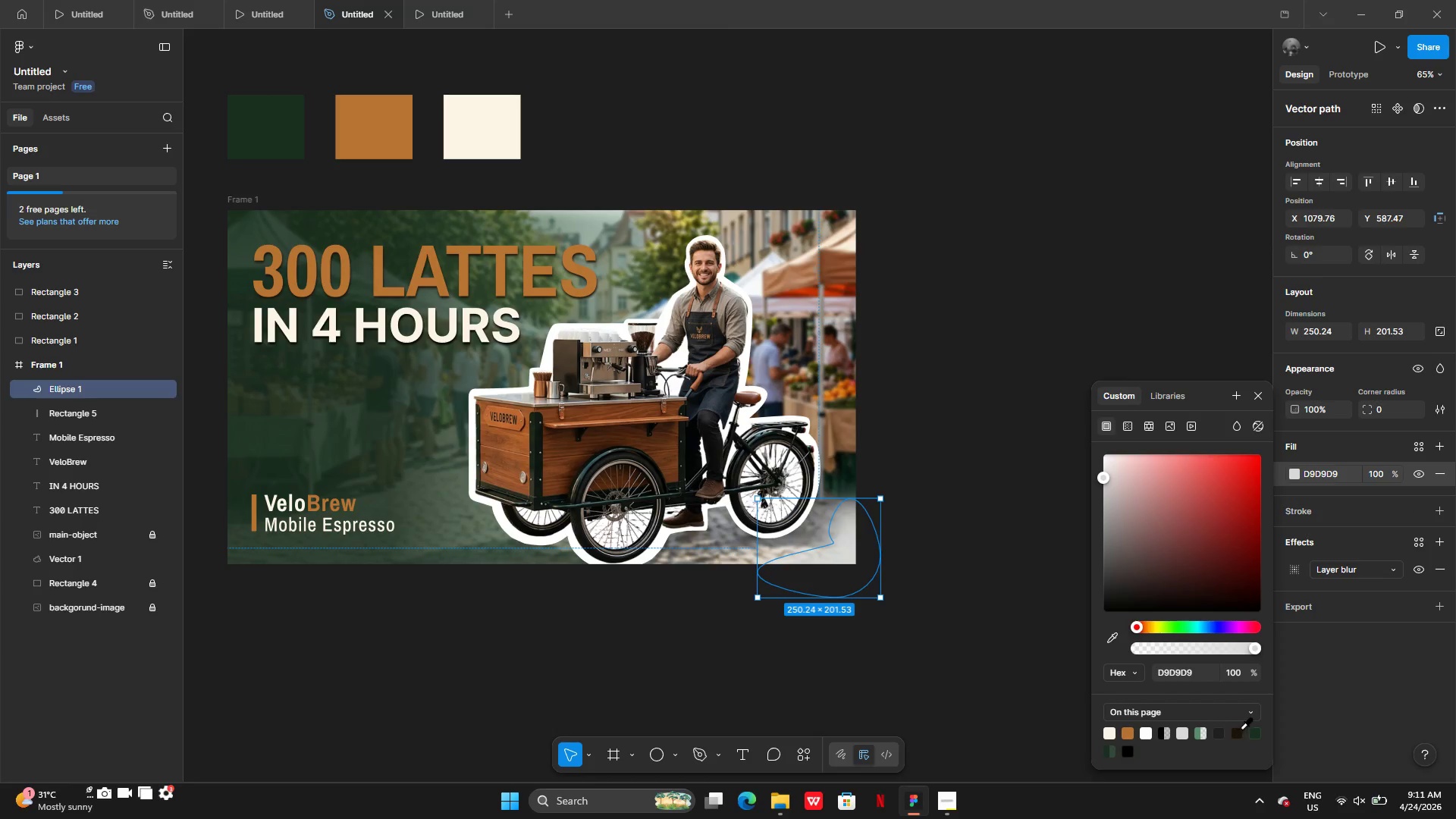 
left_click([1109, 749])
 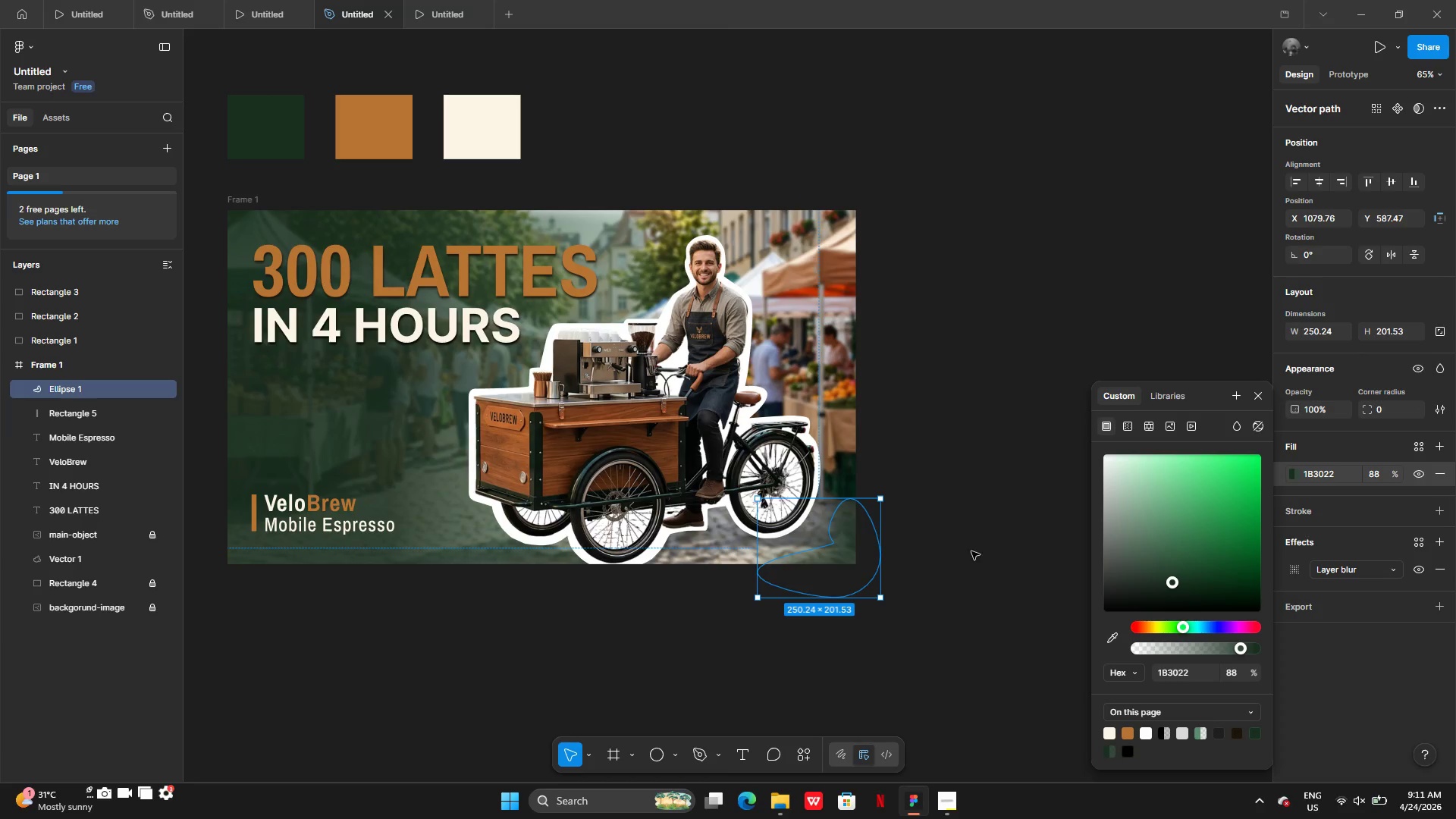 
left_click([971, 551])
 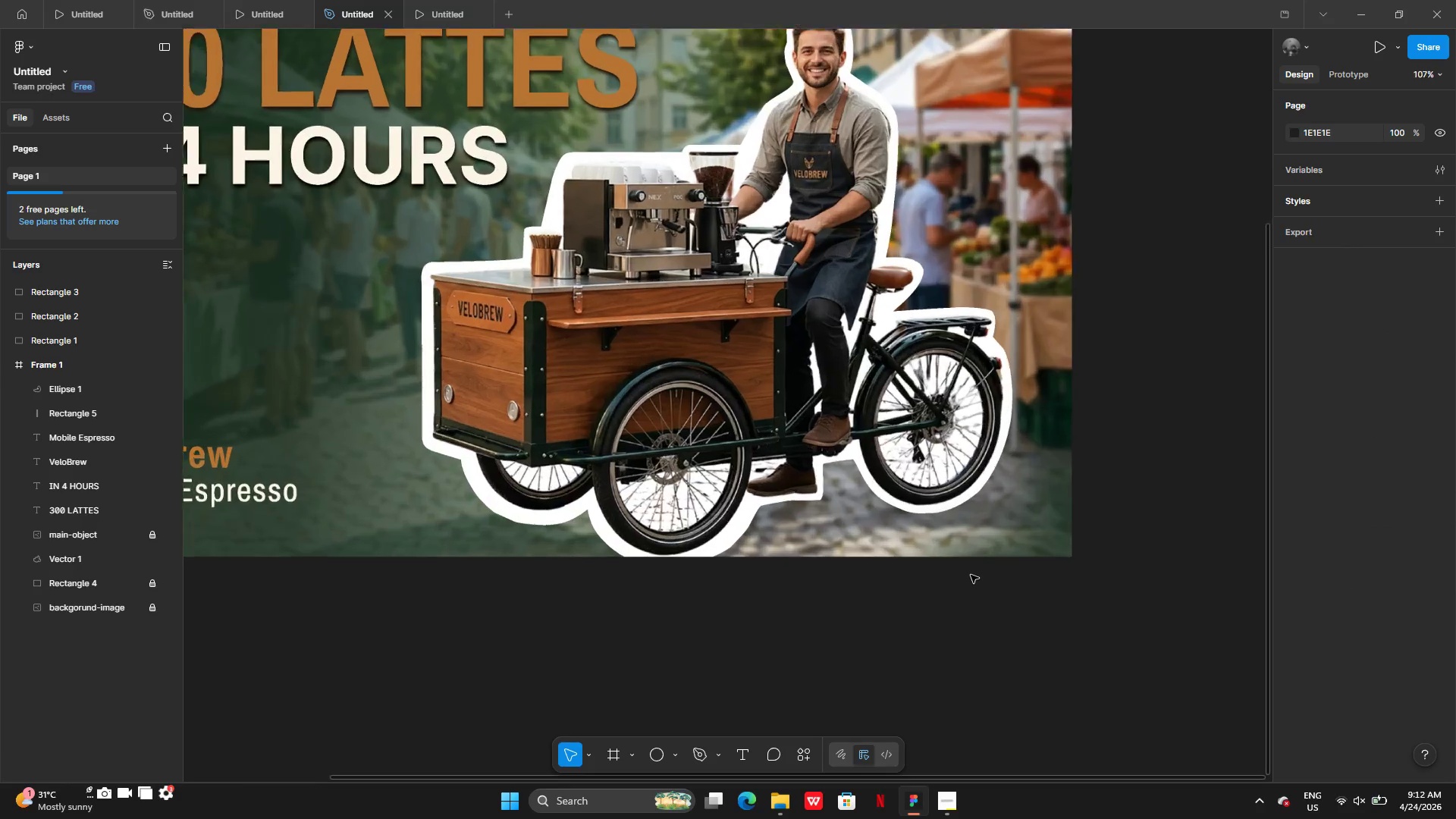 
wait(11.88)
 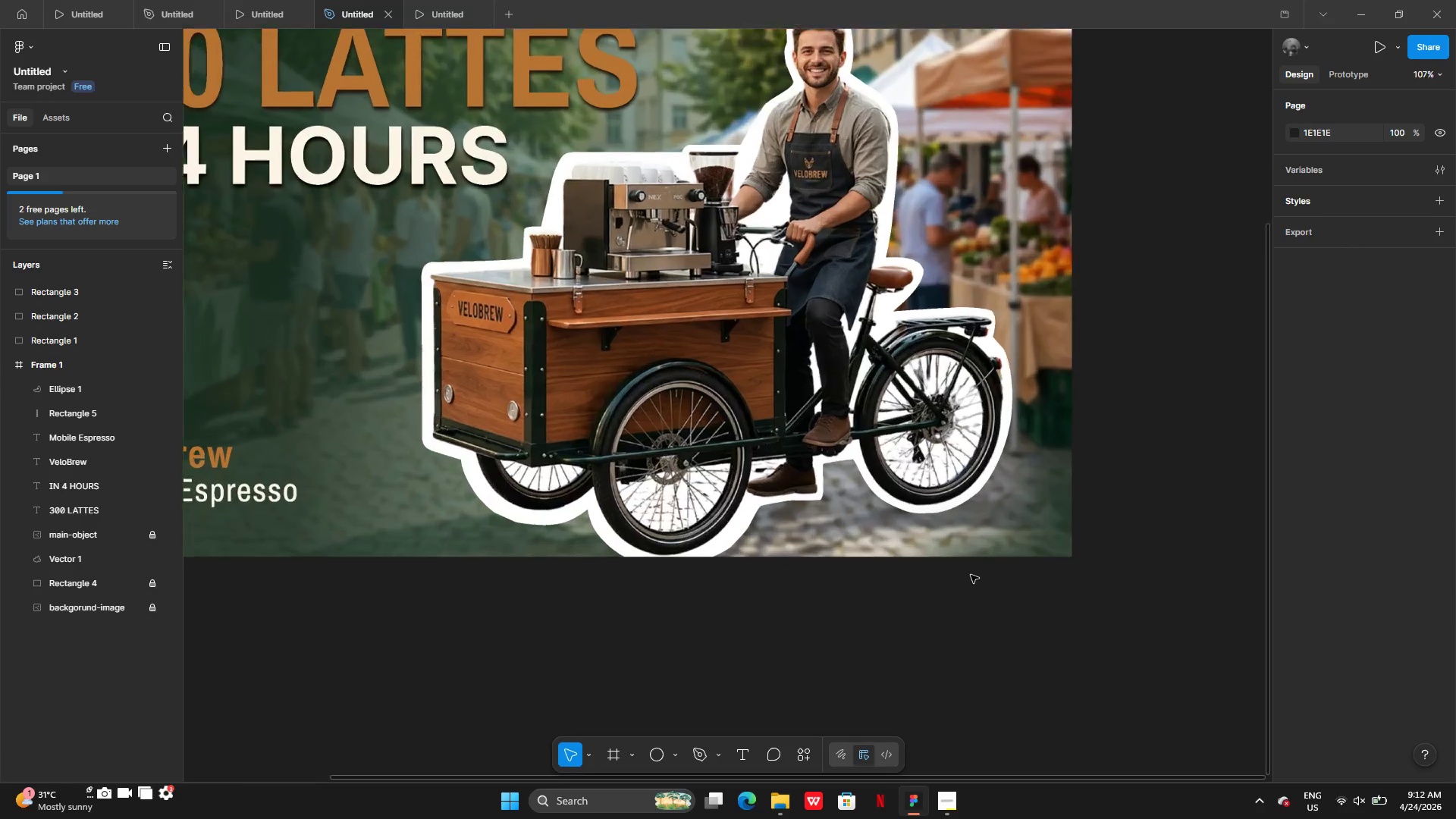 
double_click([939, 493])
 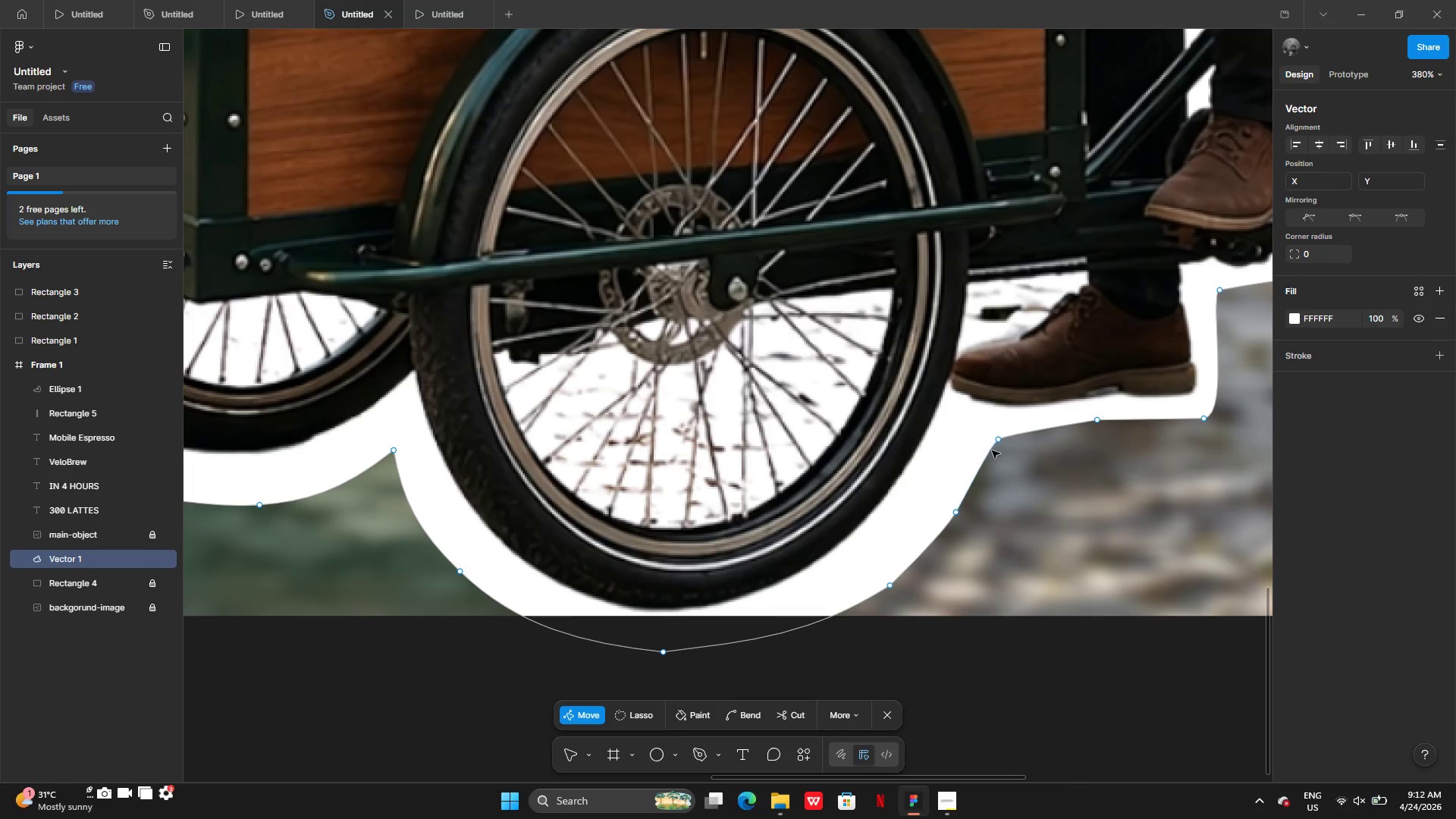 
left_click_drag(start_coordinate=[999, 440], to_coordinate=[979, 443])
 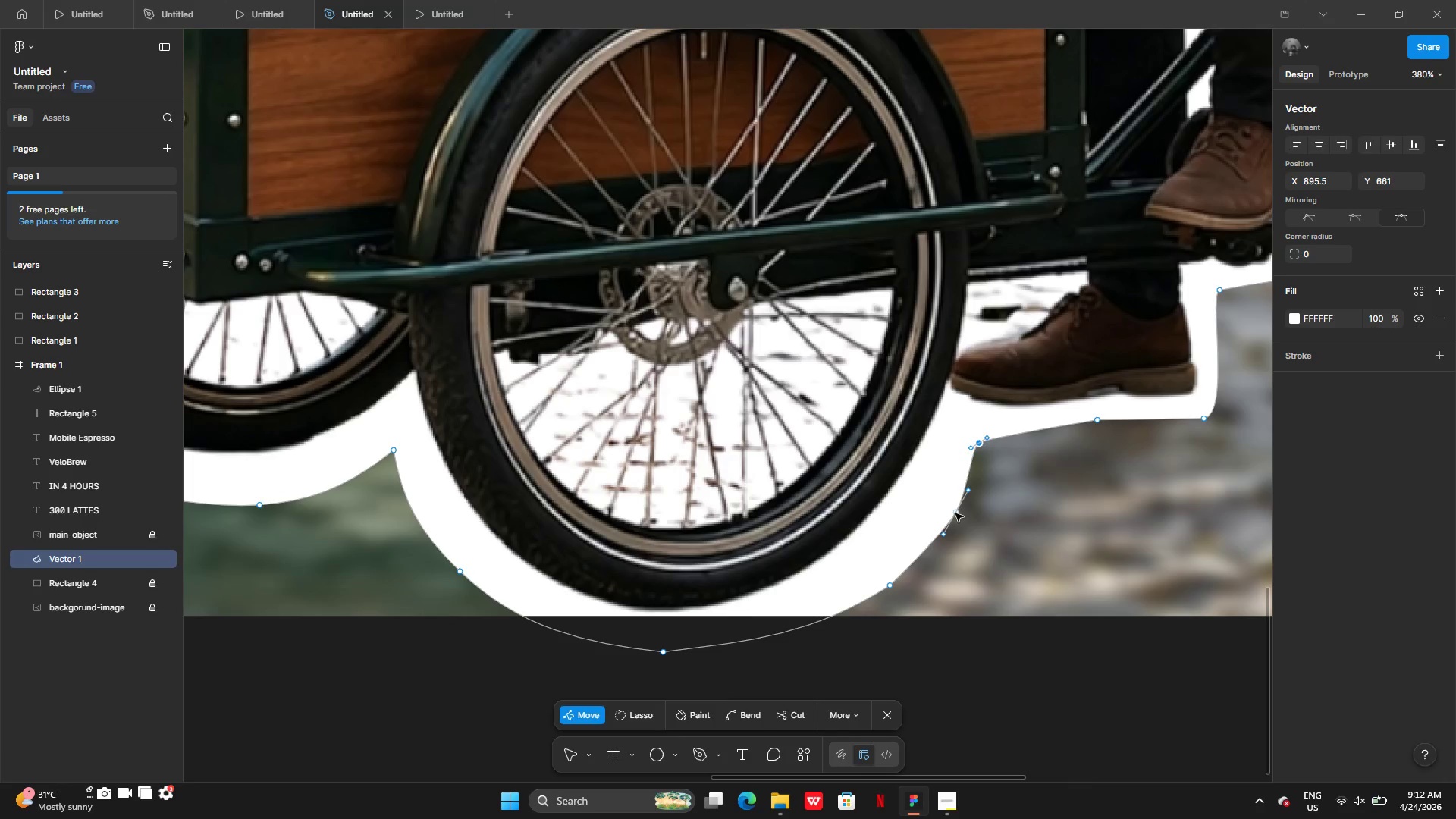 
left_click_drag(start_coordinate=[956, 513], to_coordinate=[920, 515])
 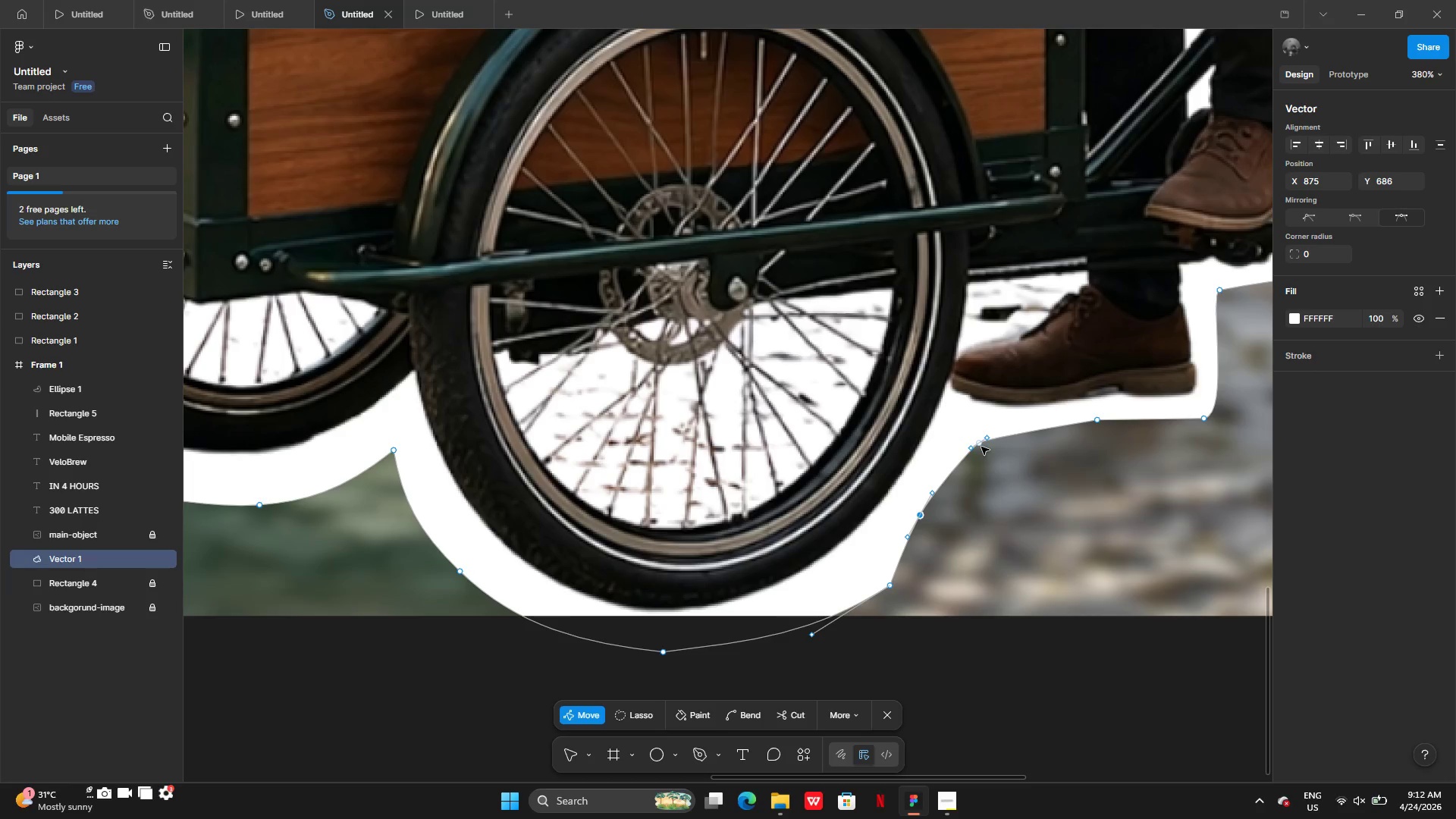 
left_click_drag(start_coordinate=[981, 446], to_coordinate=[968, 439])
 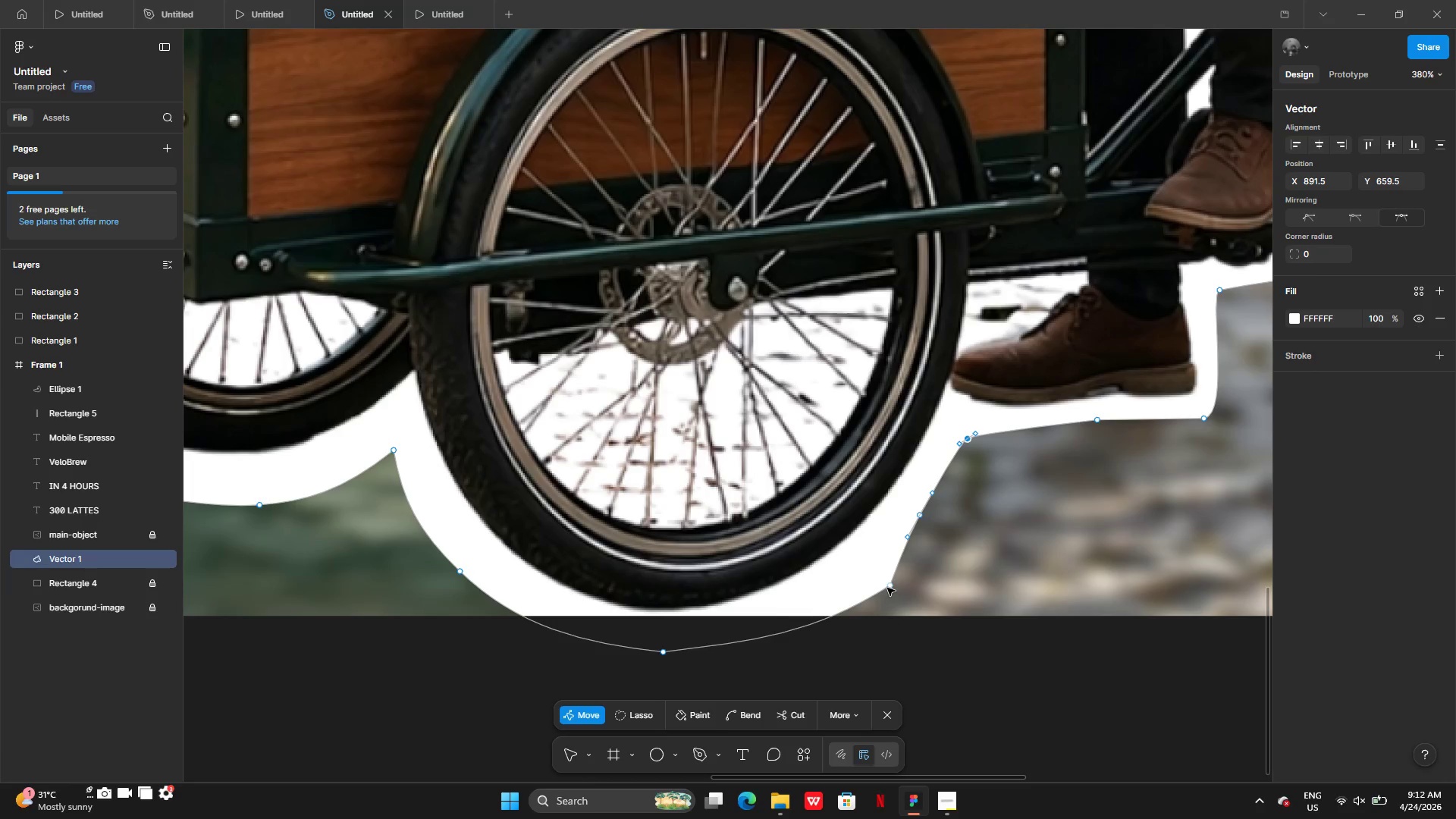 
left_click_drag(start_coordinate=[887, 588], to_coordinate=[867, 574])
 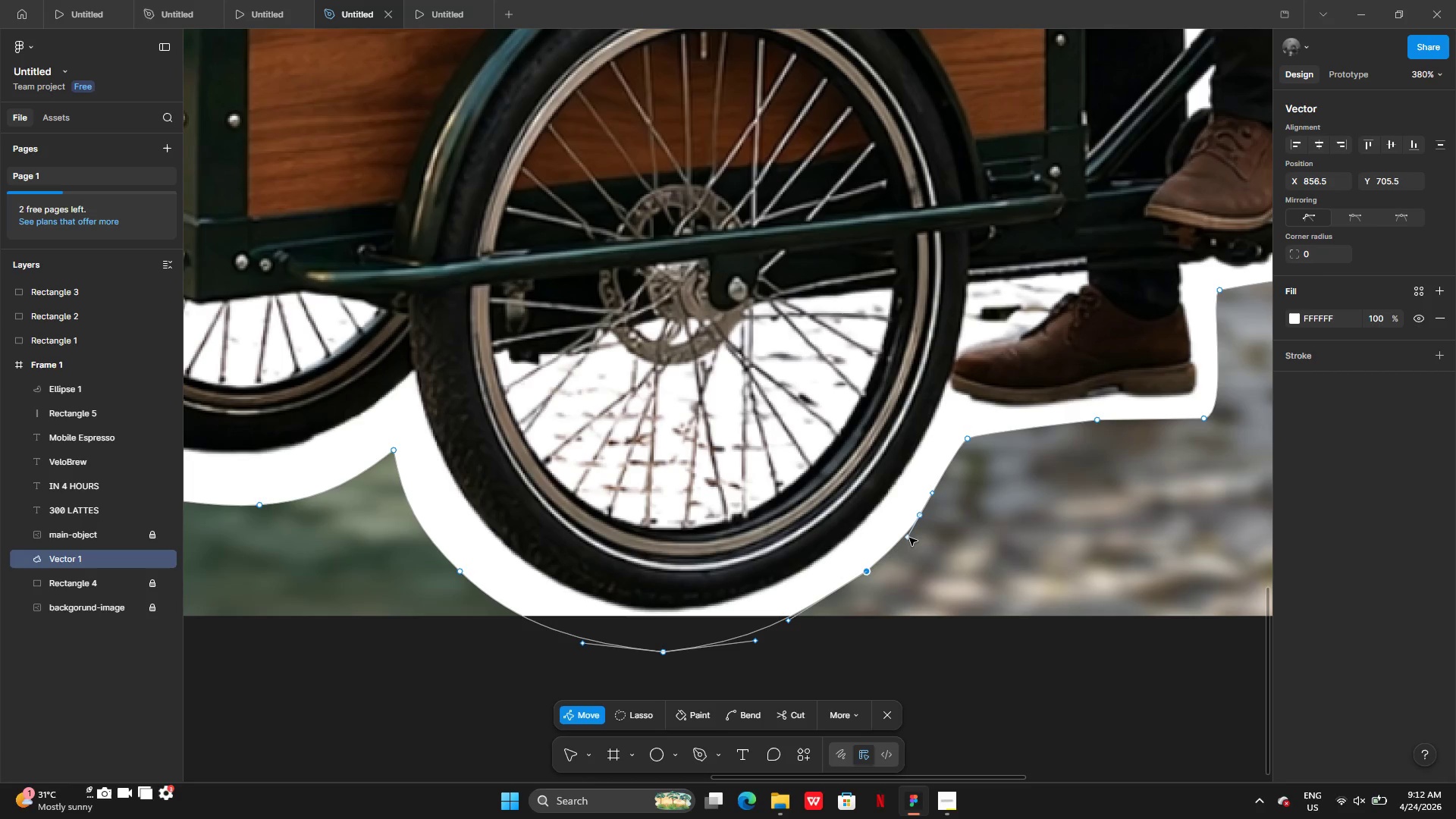 
left_click_drag(start_coordinate=[909, 538], to_coordinate=[901, 541])
 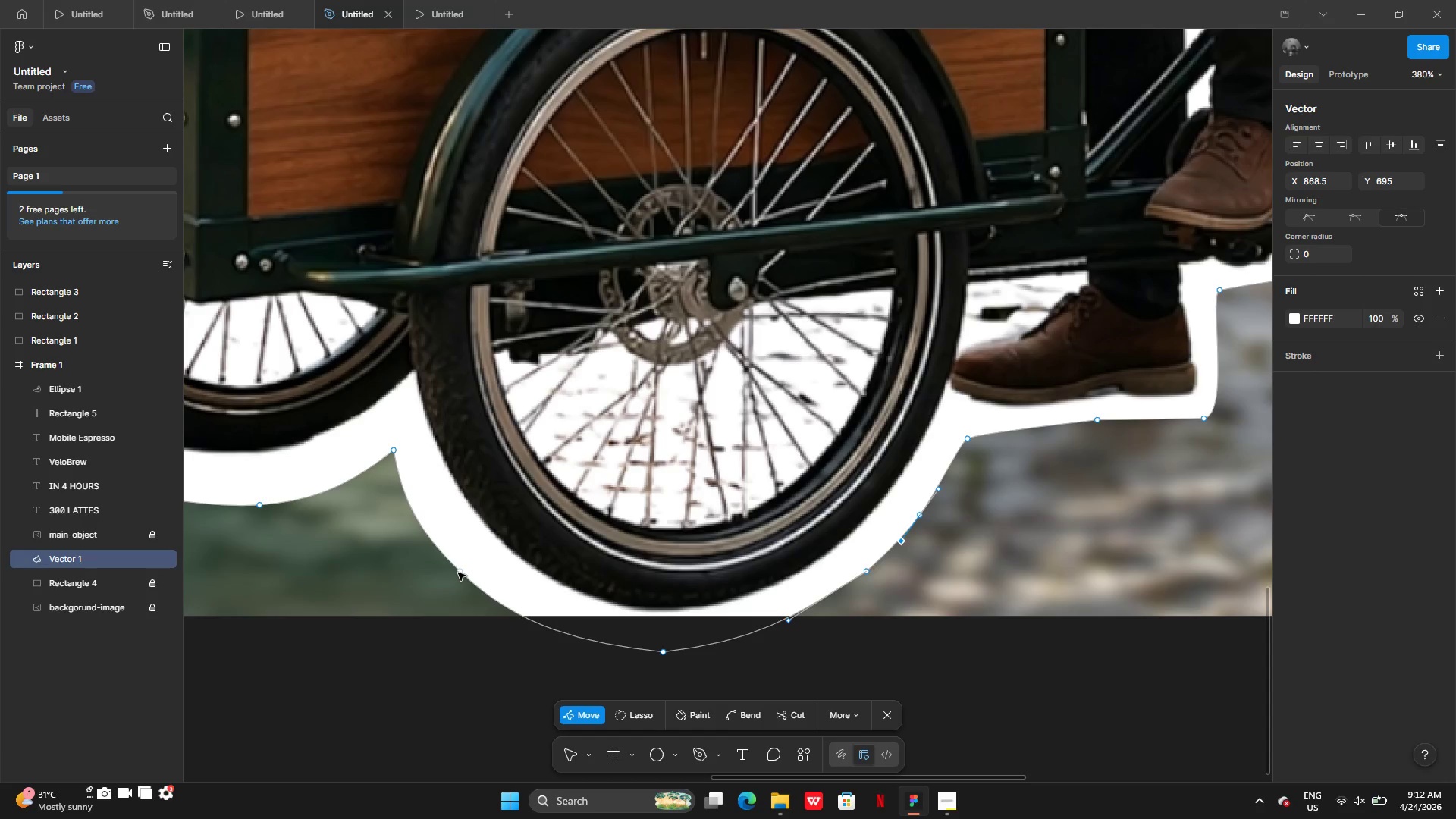 
left_click_drag(start_coordinate=[459, 571], to_coordinate=[474, 561])
 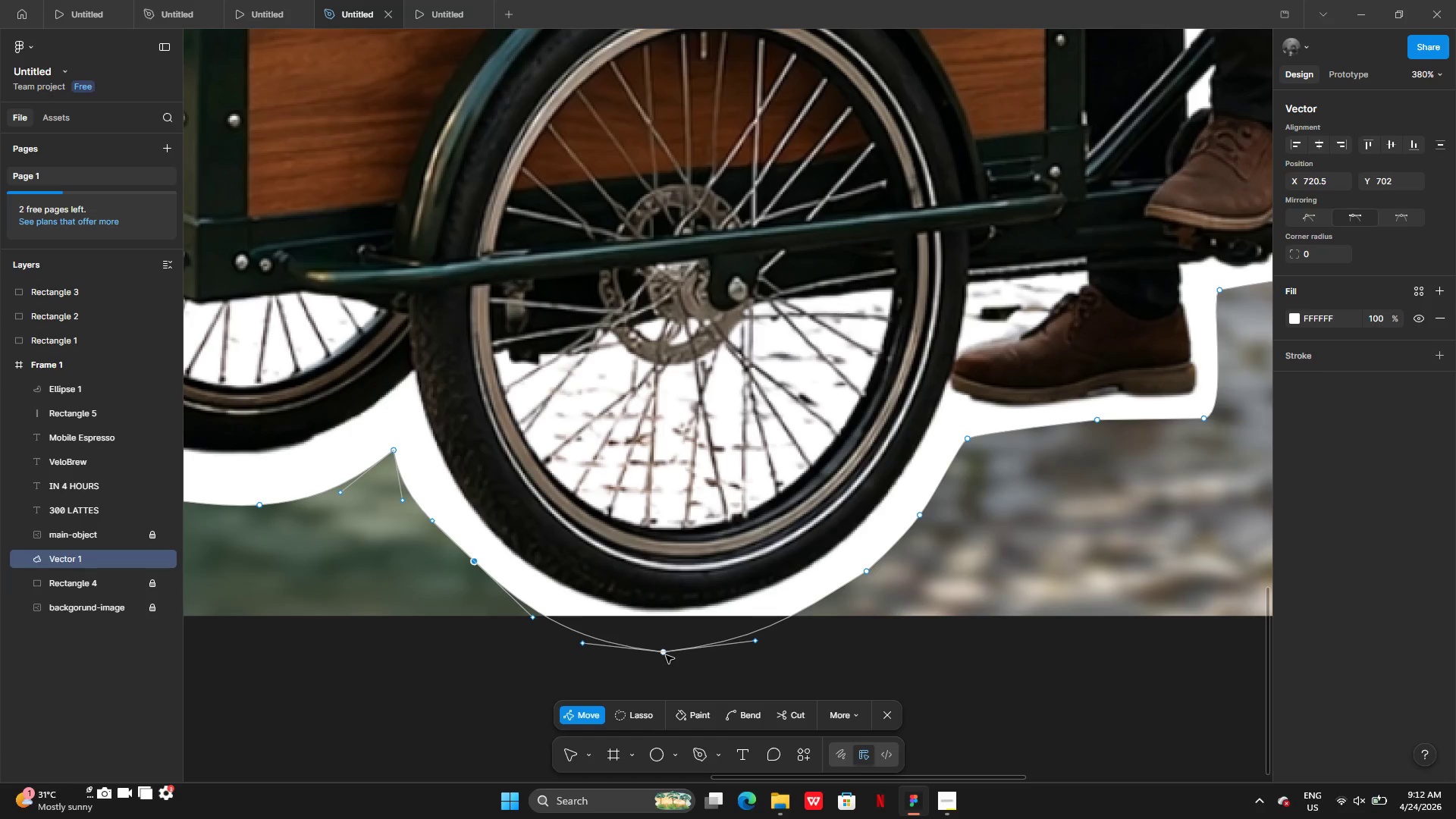 
left_click_drag(start_coordinate=[665, 655], to_coordinate=[664, 638])
 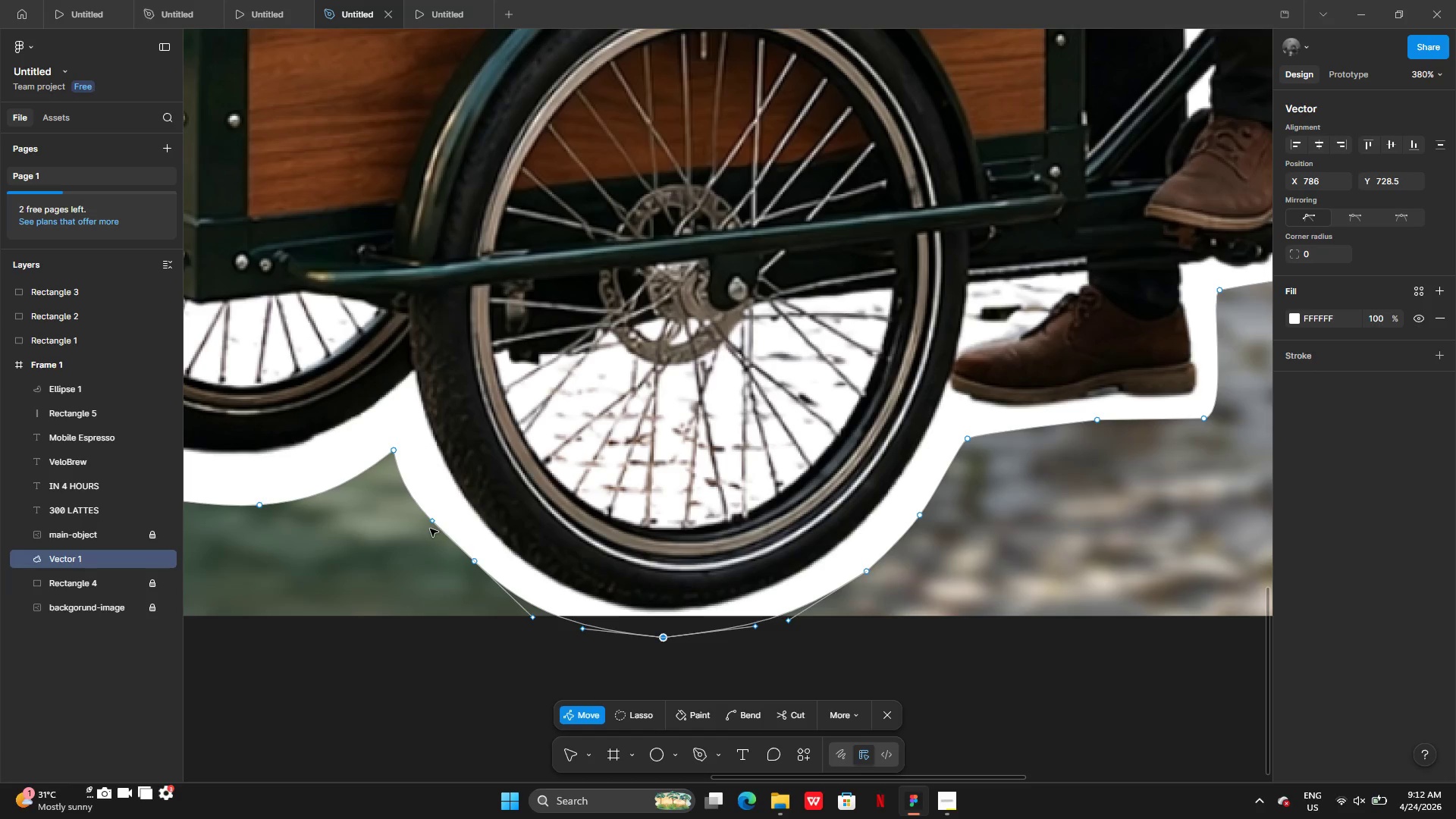 
left_click([431, 522])
 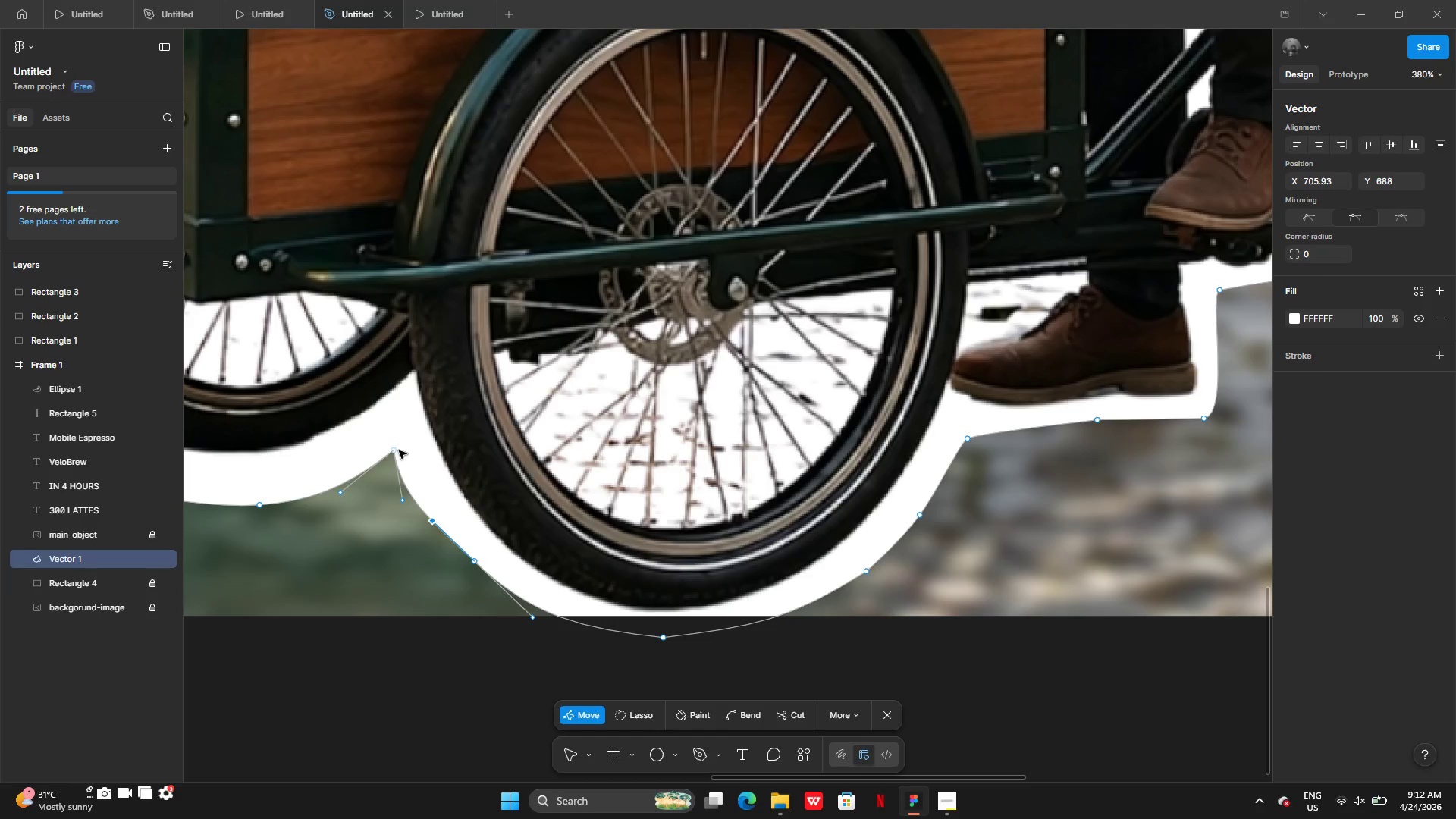 
left_click_drag(start_coordinate=[395, 453], to_coordinate=[394, 441])
 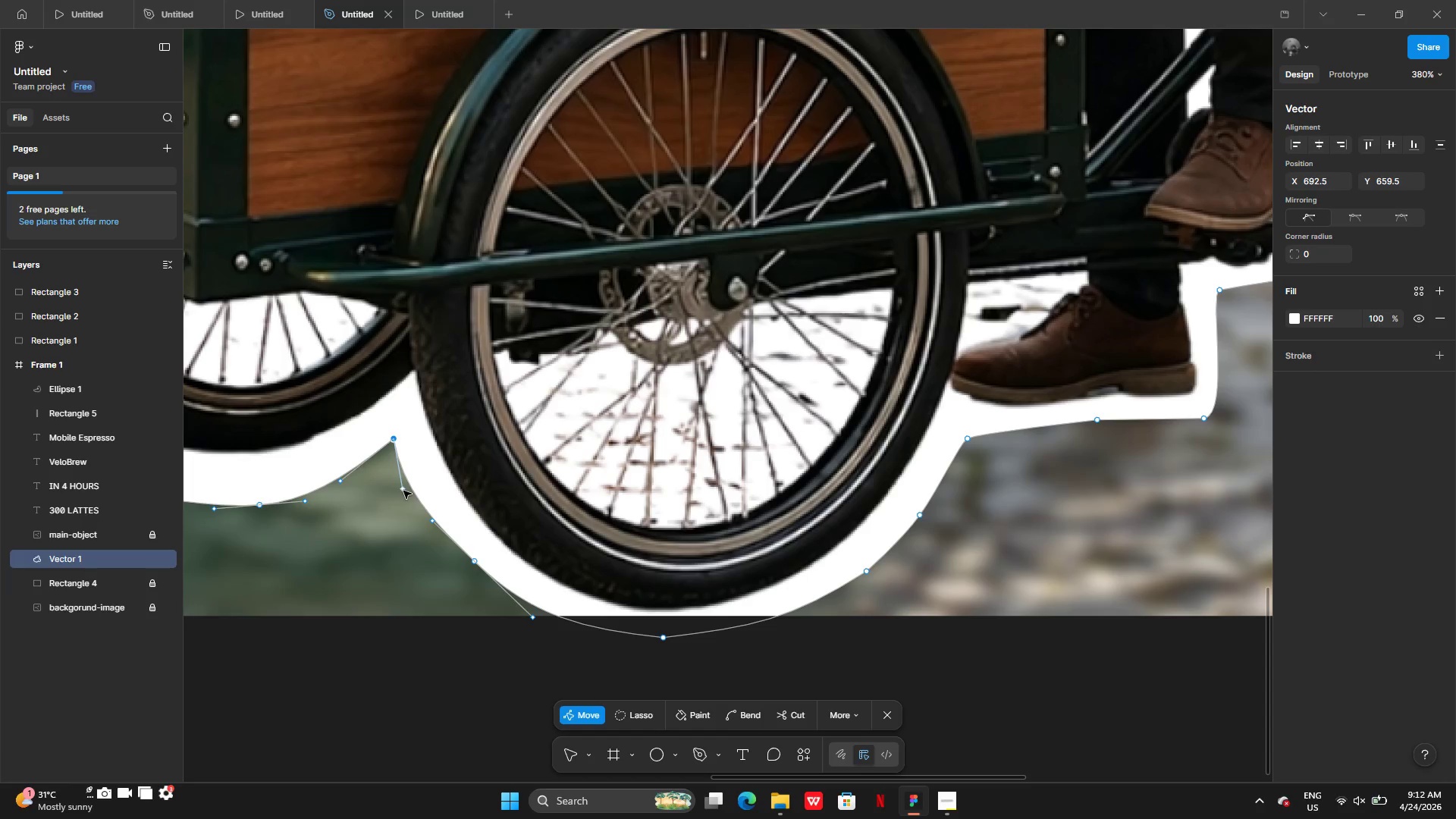 
left_click([404, 490])
 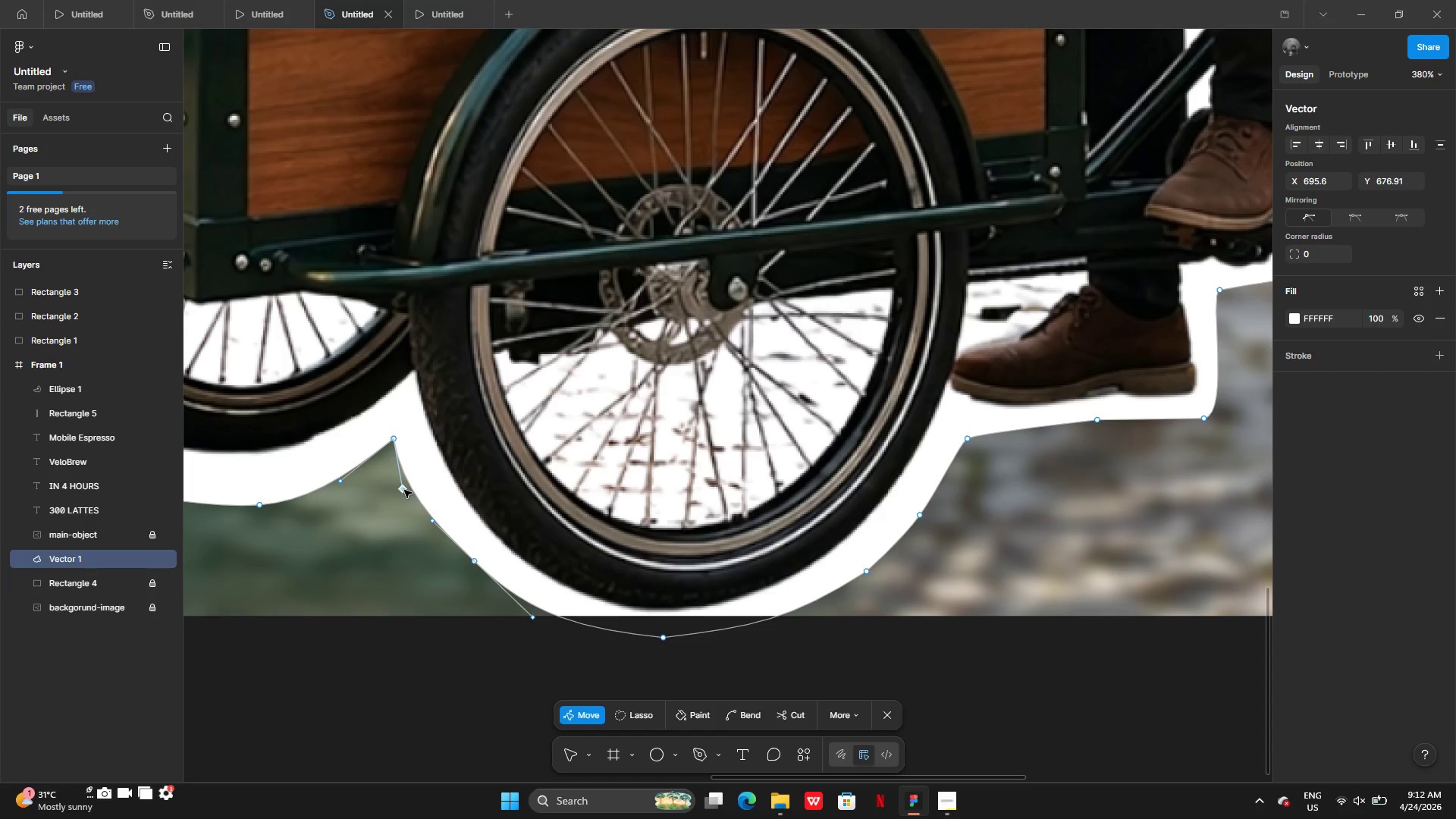 
left_click_drag(start_coordinate=[404, 490], to_coordinate=[413, 490])
 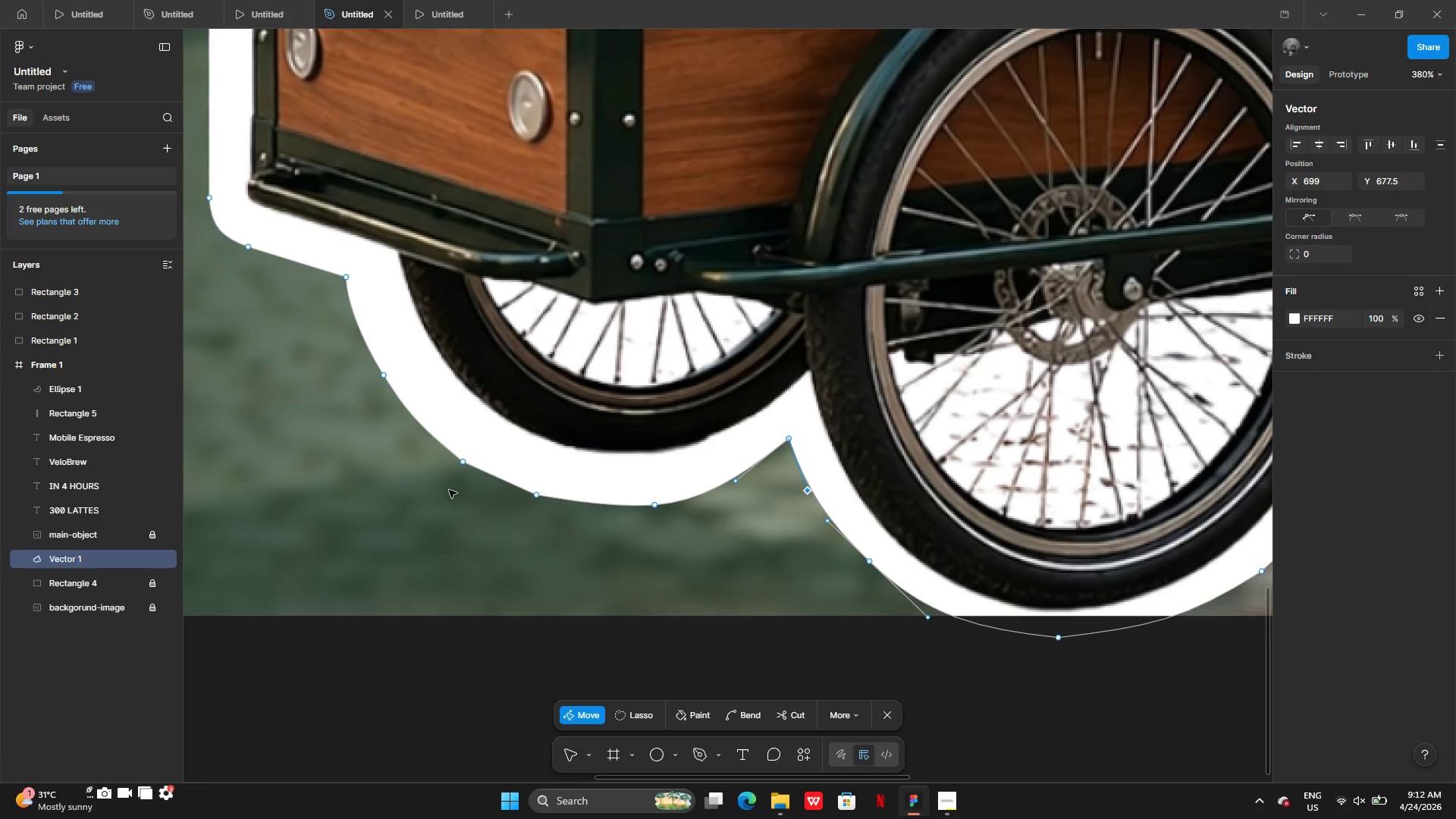 
wait(6.3)
 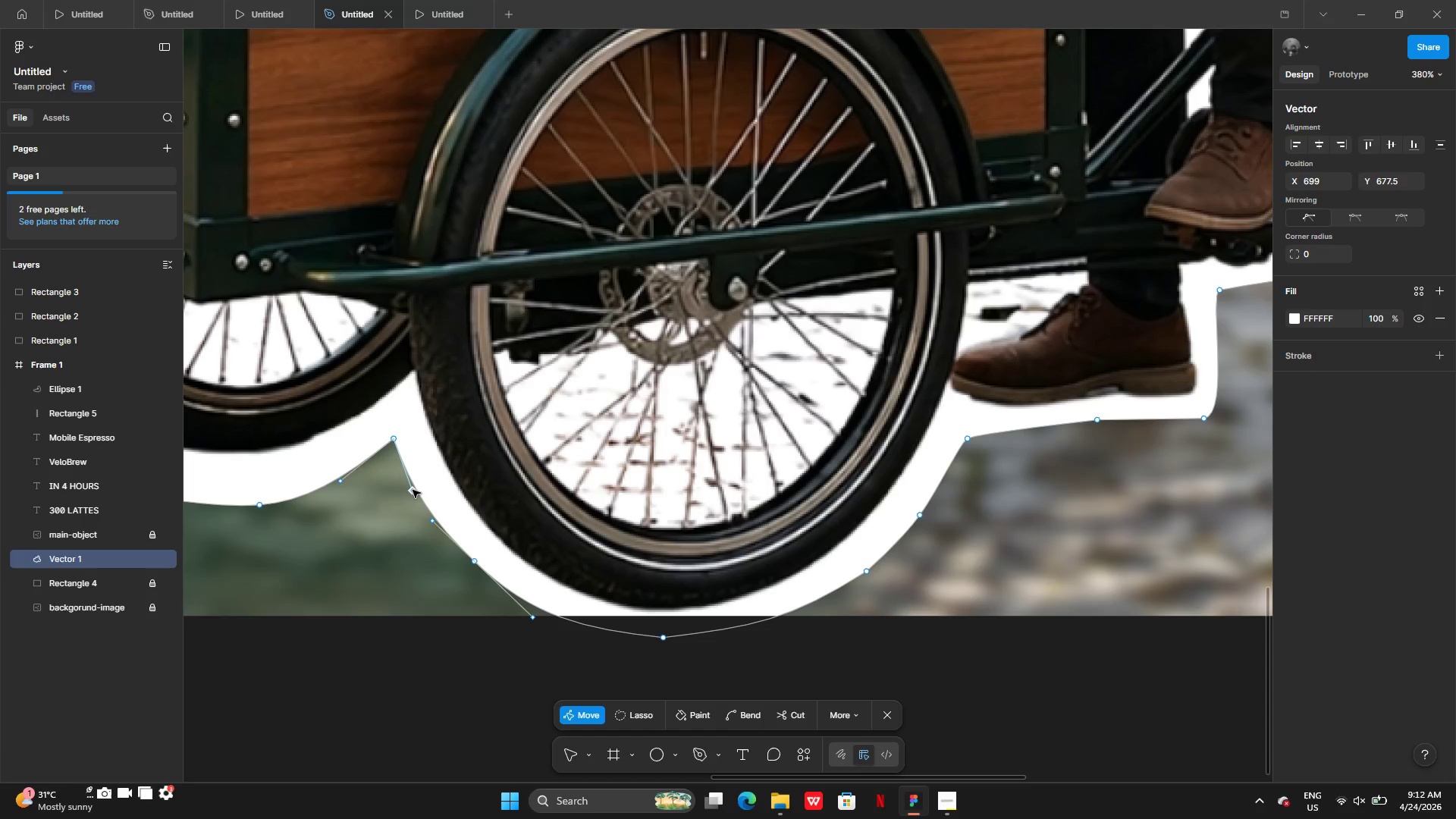 
left_click([655, 505])
 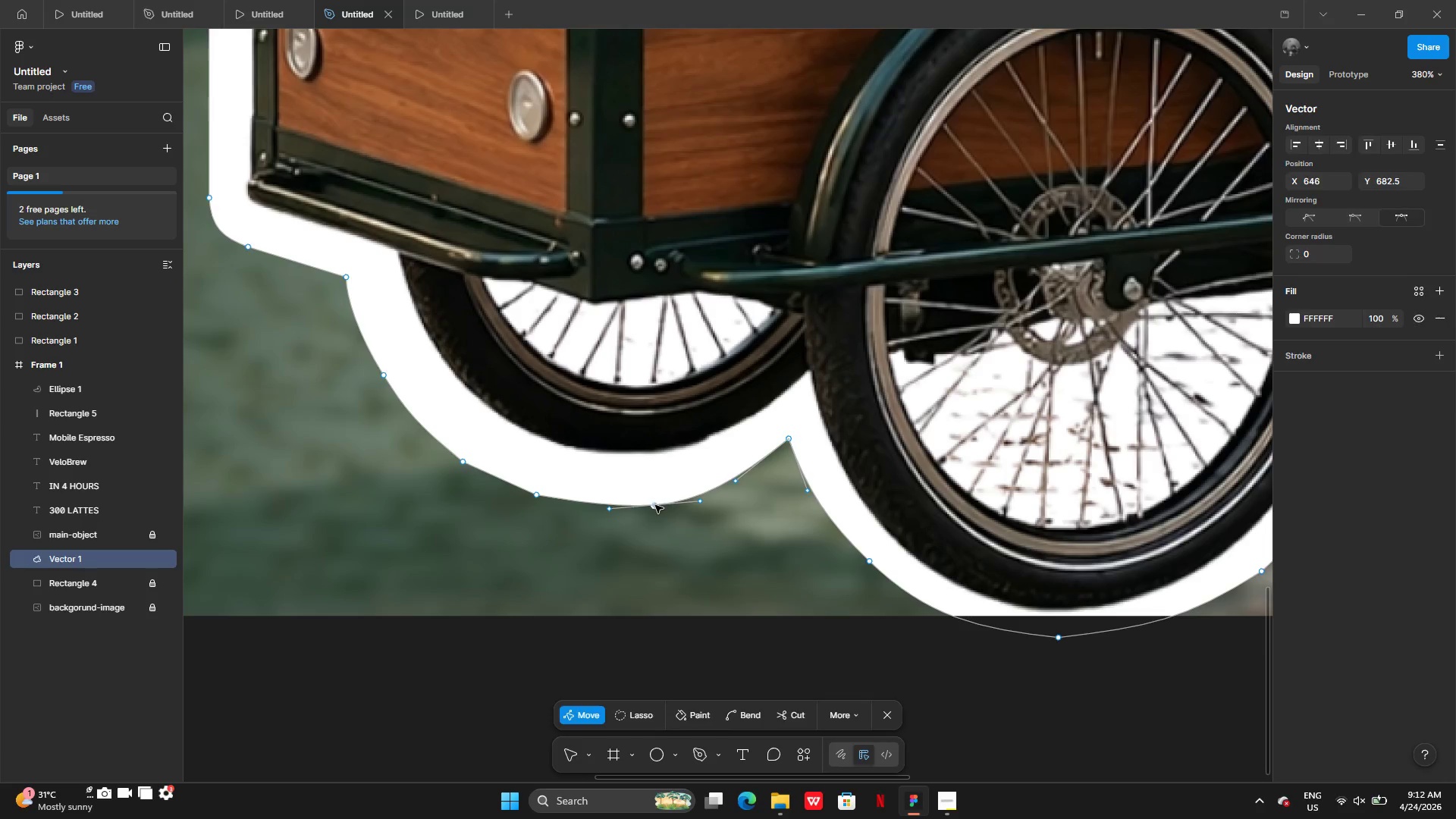 
left_click_drag(start_coordinate=[655, 505], to_coordinate=[654, 491])
 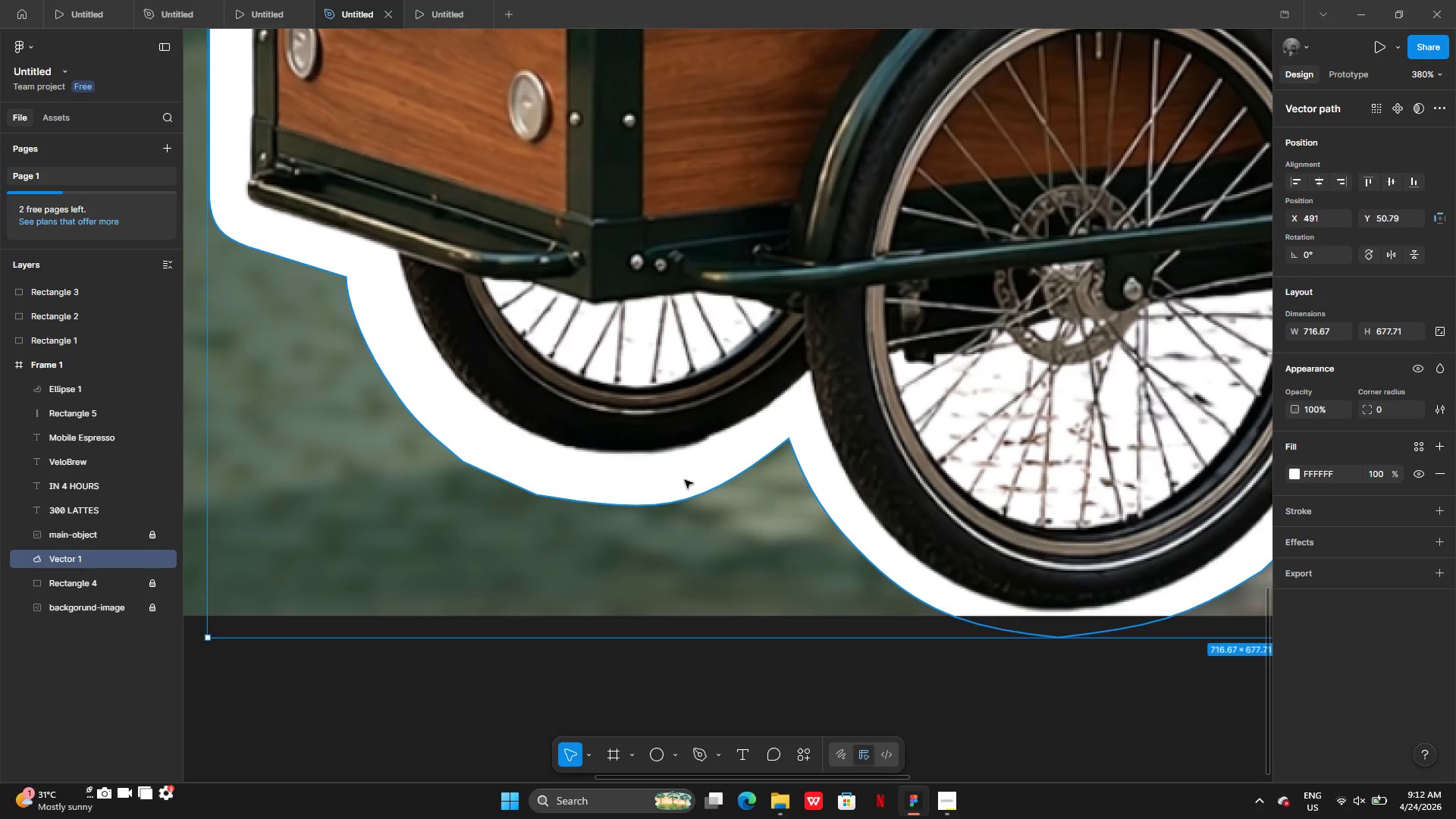 
double_click([685, 480])
 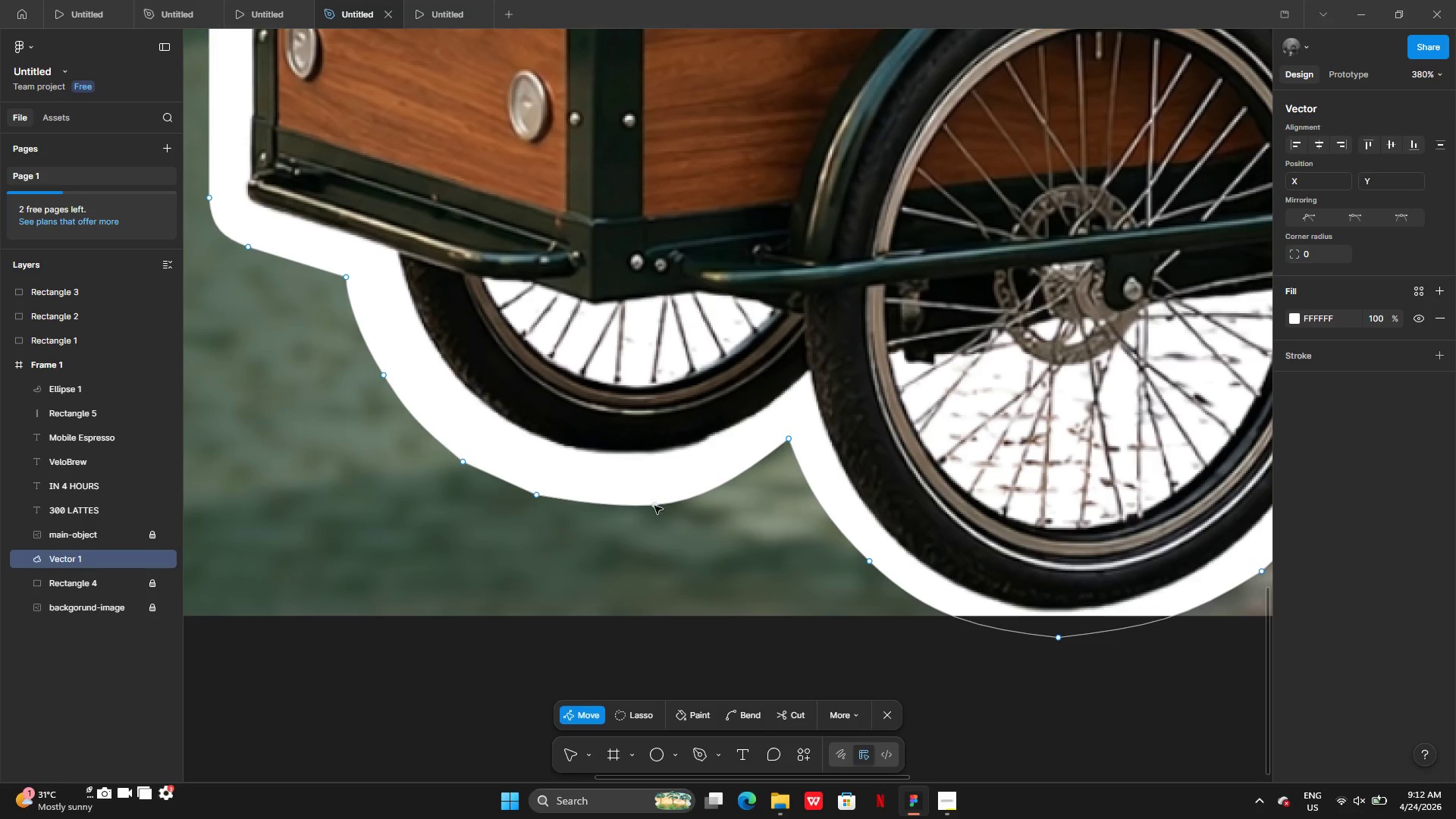 
left_click_drag(start_coordinate=[654, 506], to_coordinate=[649, 497])
 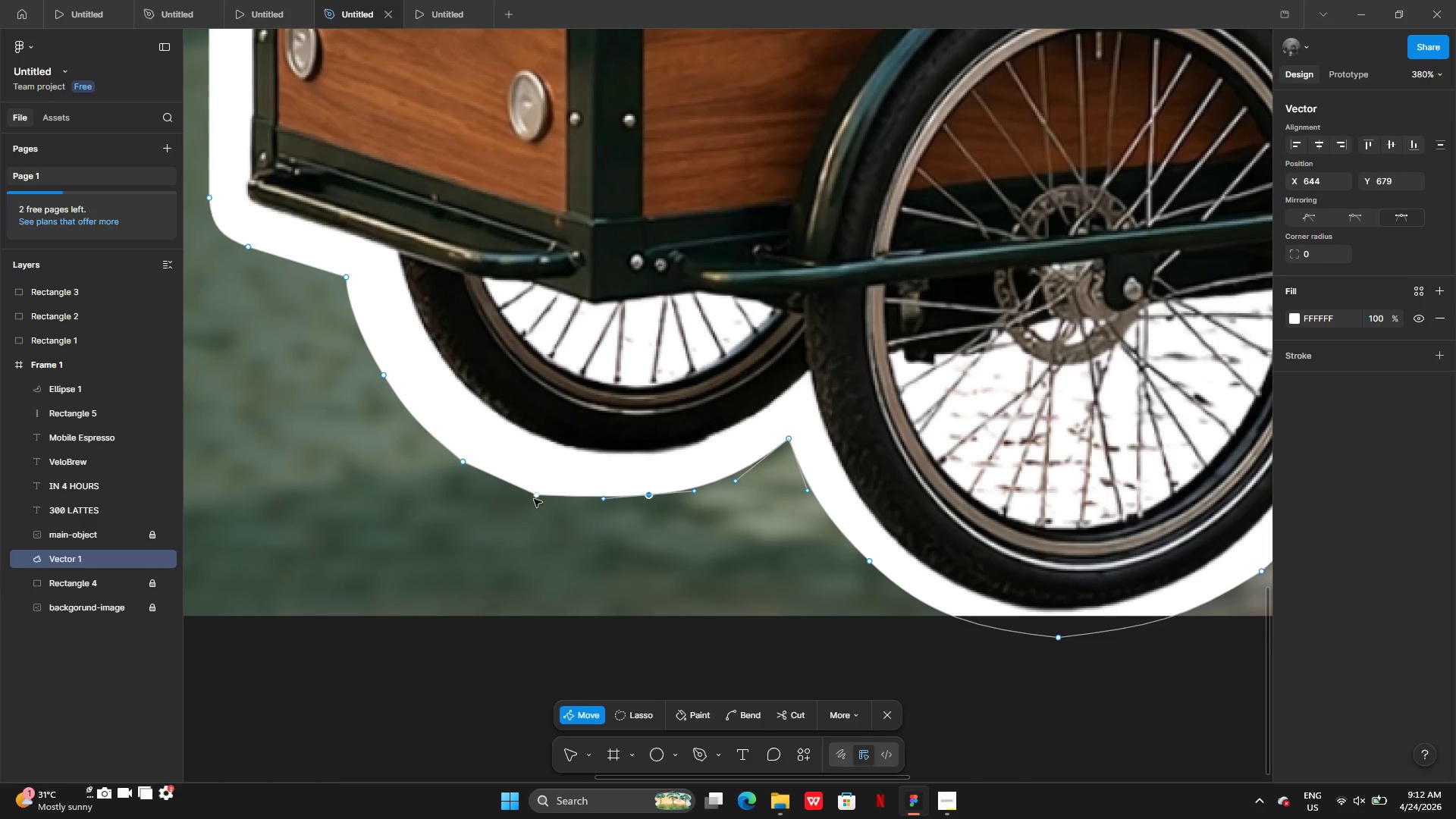 
left_click([532, 499])
 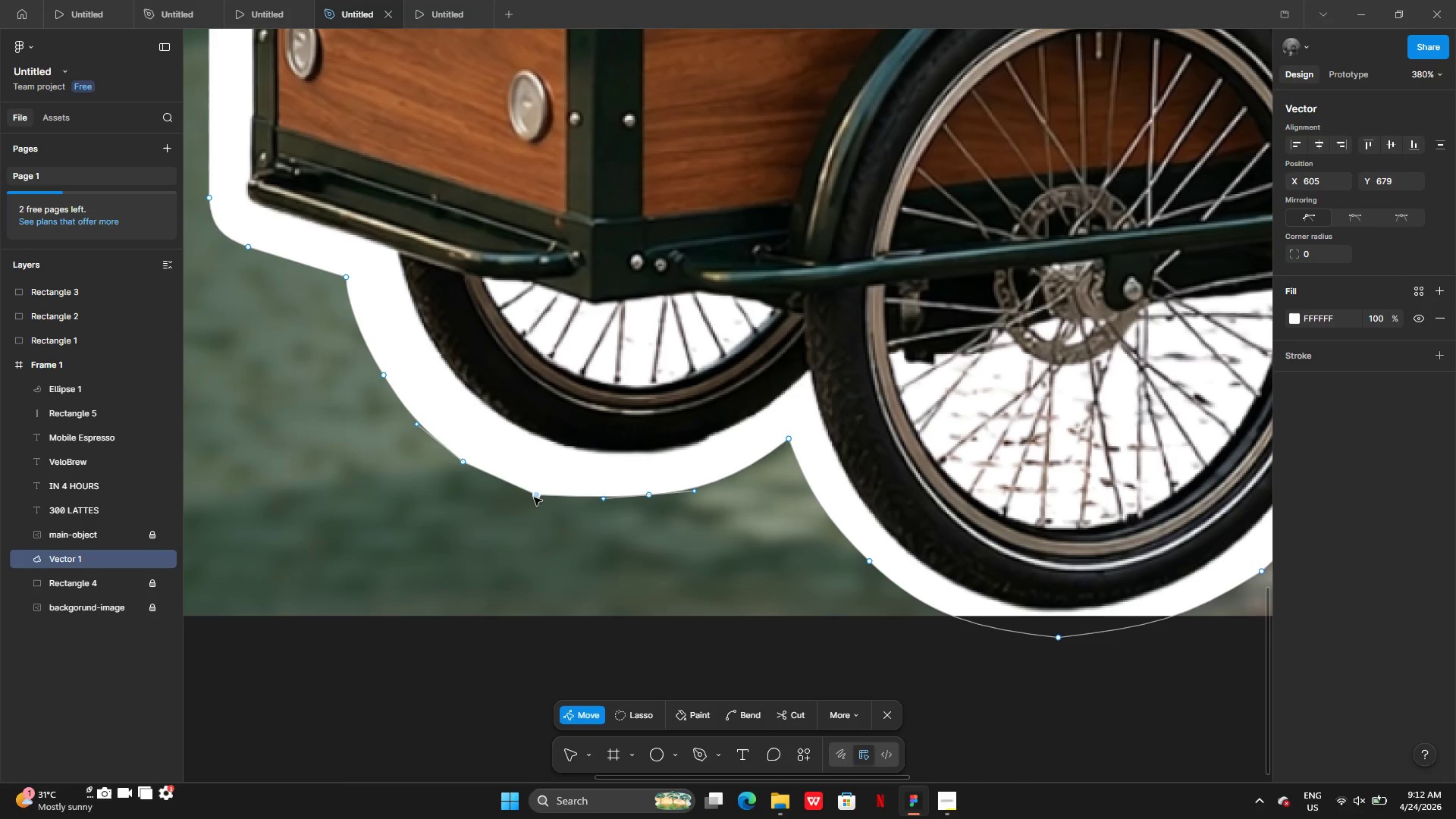 
left_click_drag(start_coordinate=[535, 497], to_coordinate=[531, 485])
 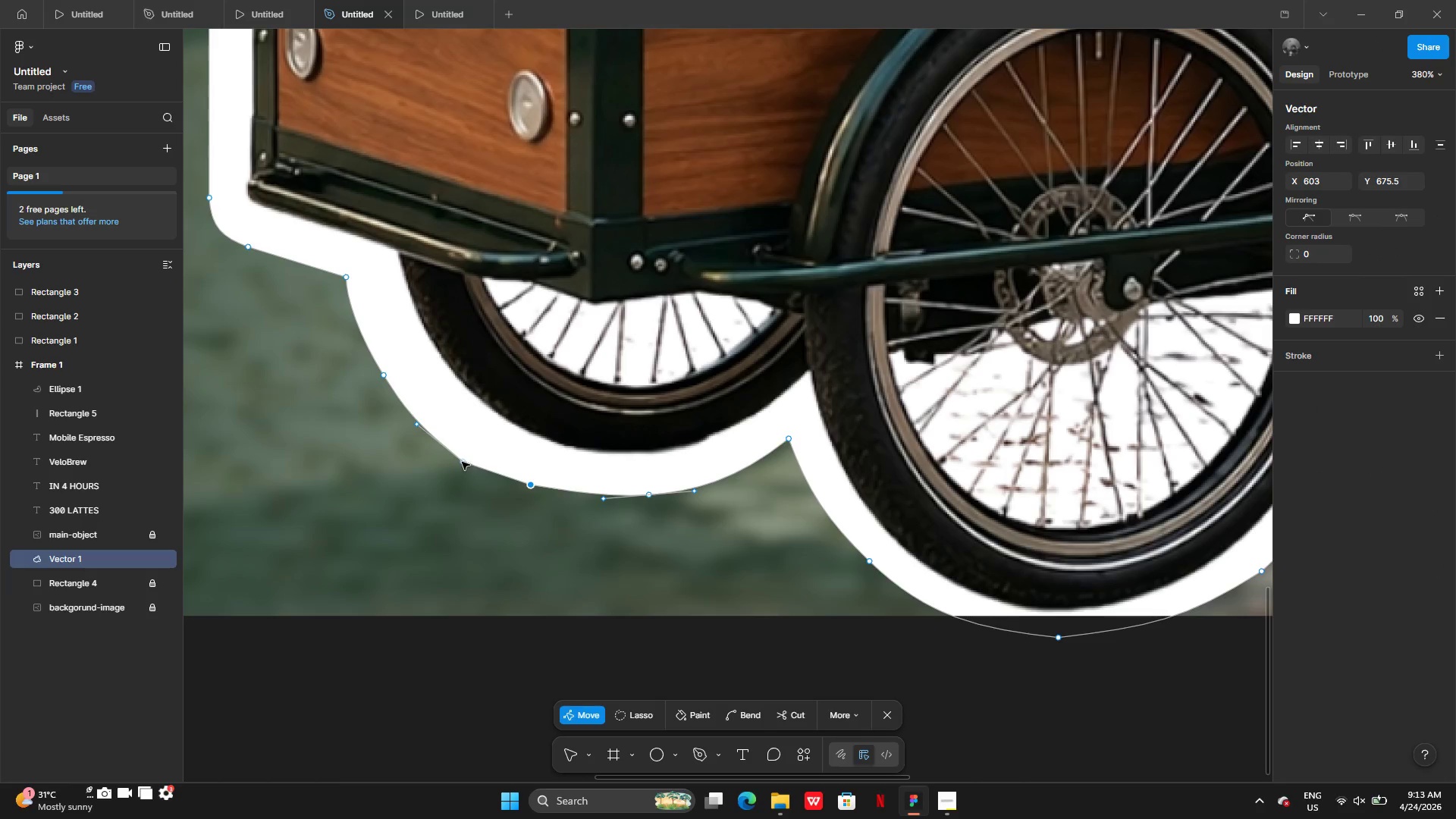 
left_click_drag(start_coordinate=[462, 462], to_coordinate=[459, 448])
 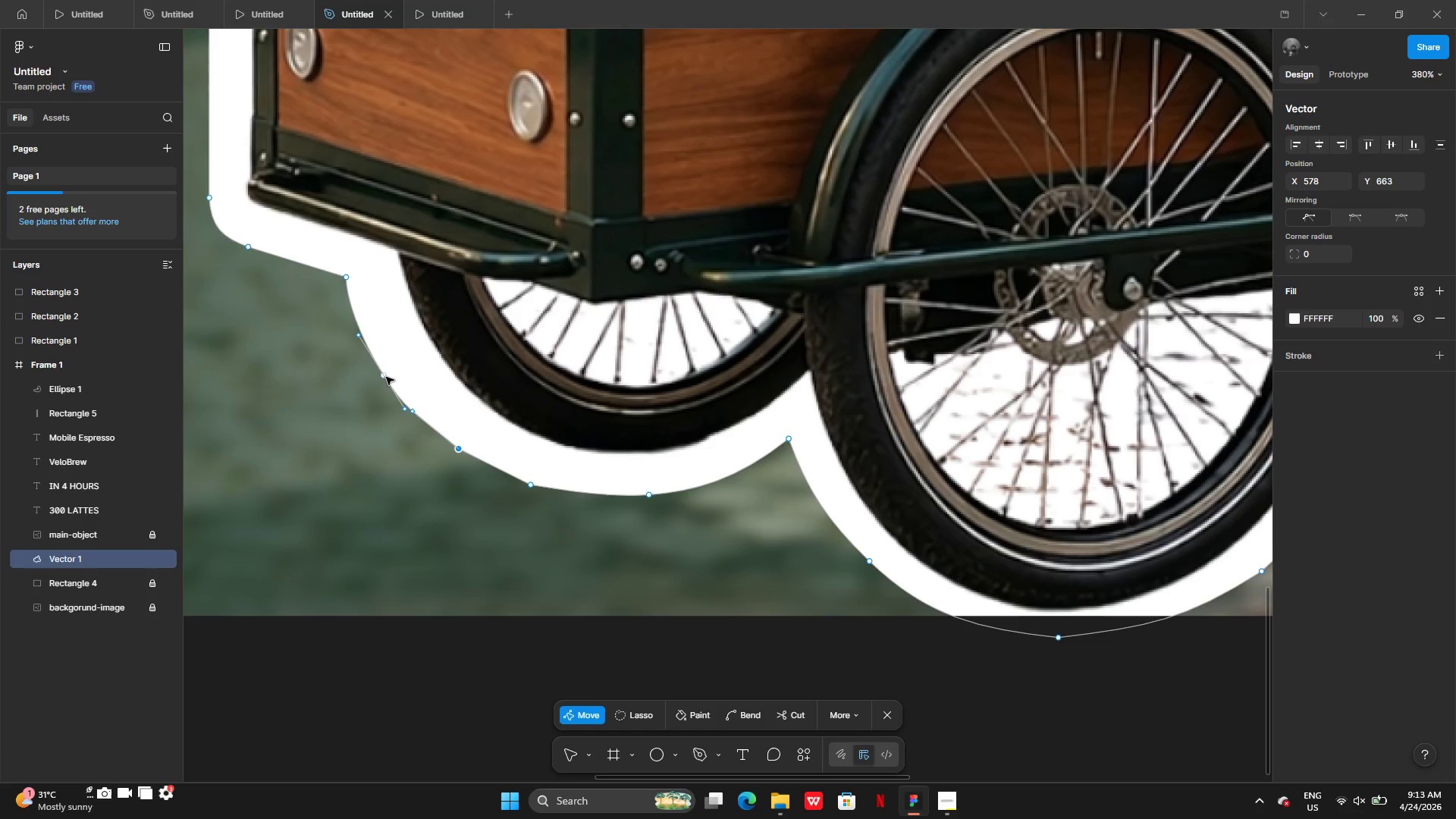 
left_click_drag(start_coordinate=[386, 376], to_coordinate=[386, 364])
 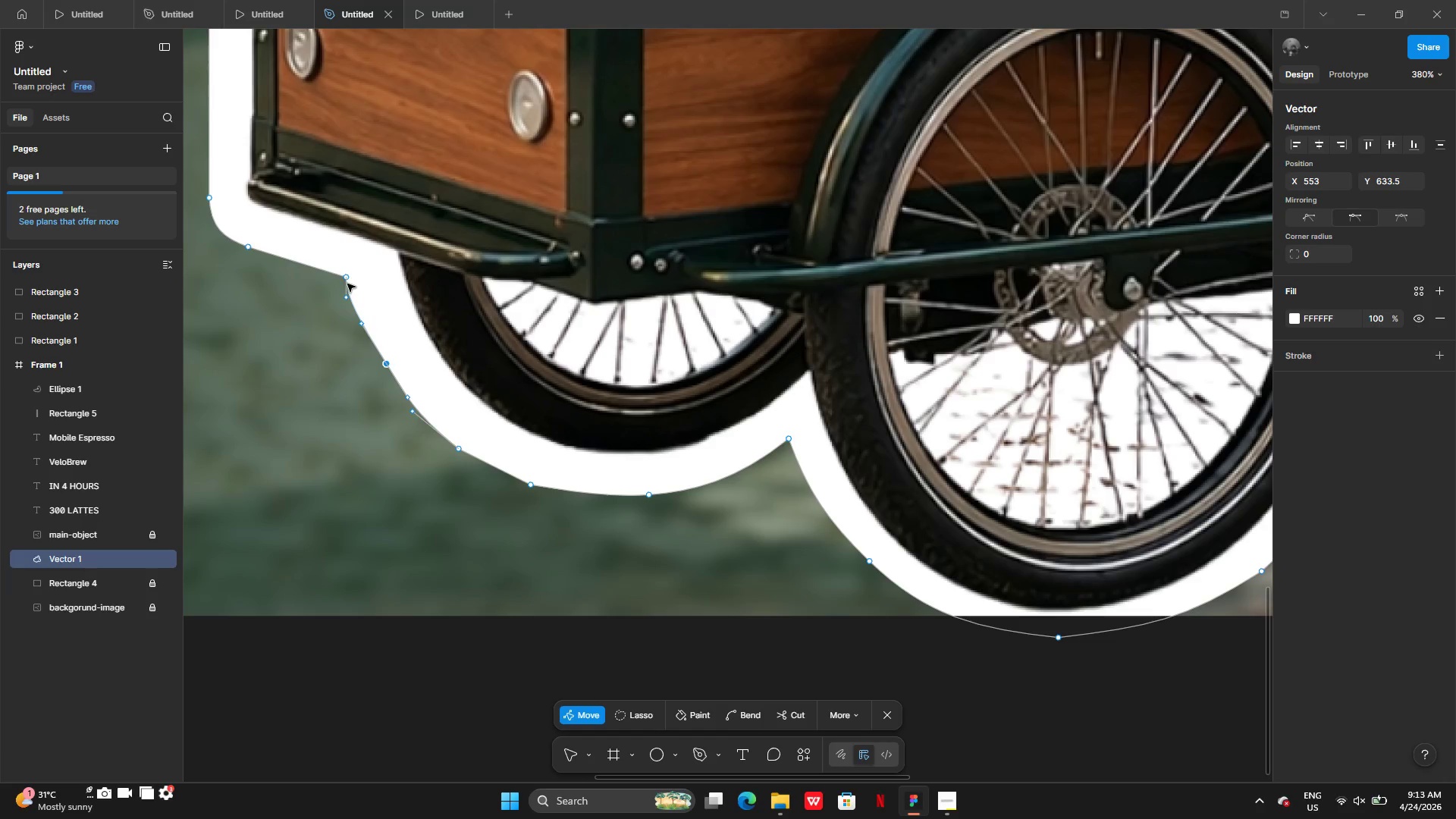 
left_click_drag(start_coordinate=[347, 282], to_coordinate=[350, 272])
 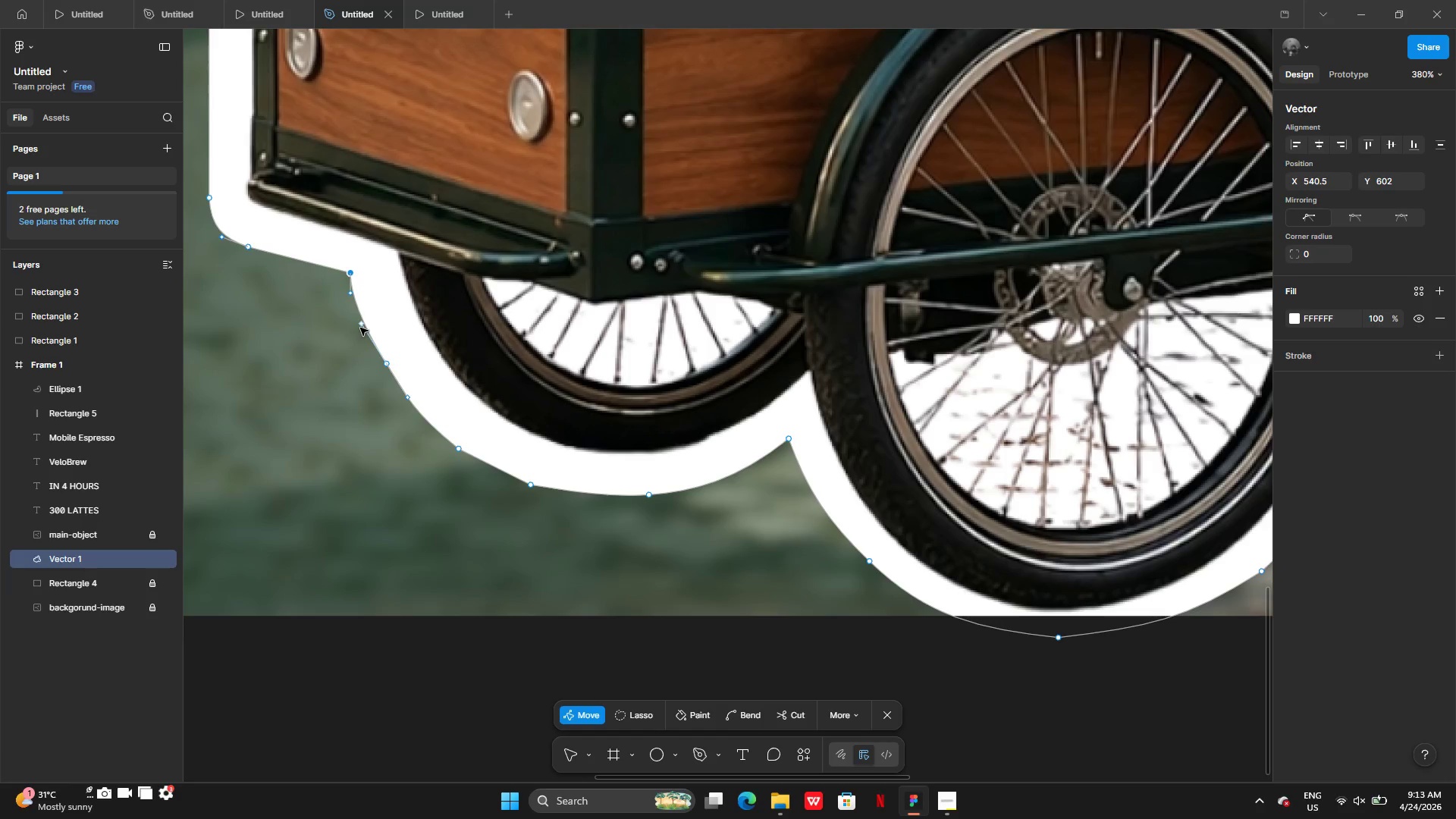 
left_click_drag(start_coordinate=[360, 328], to_coordinate=[362, 319])
 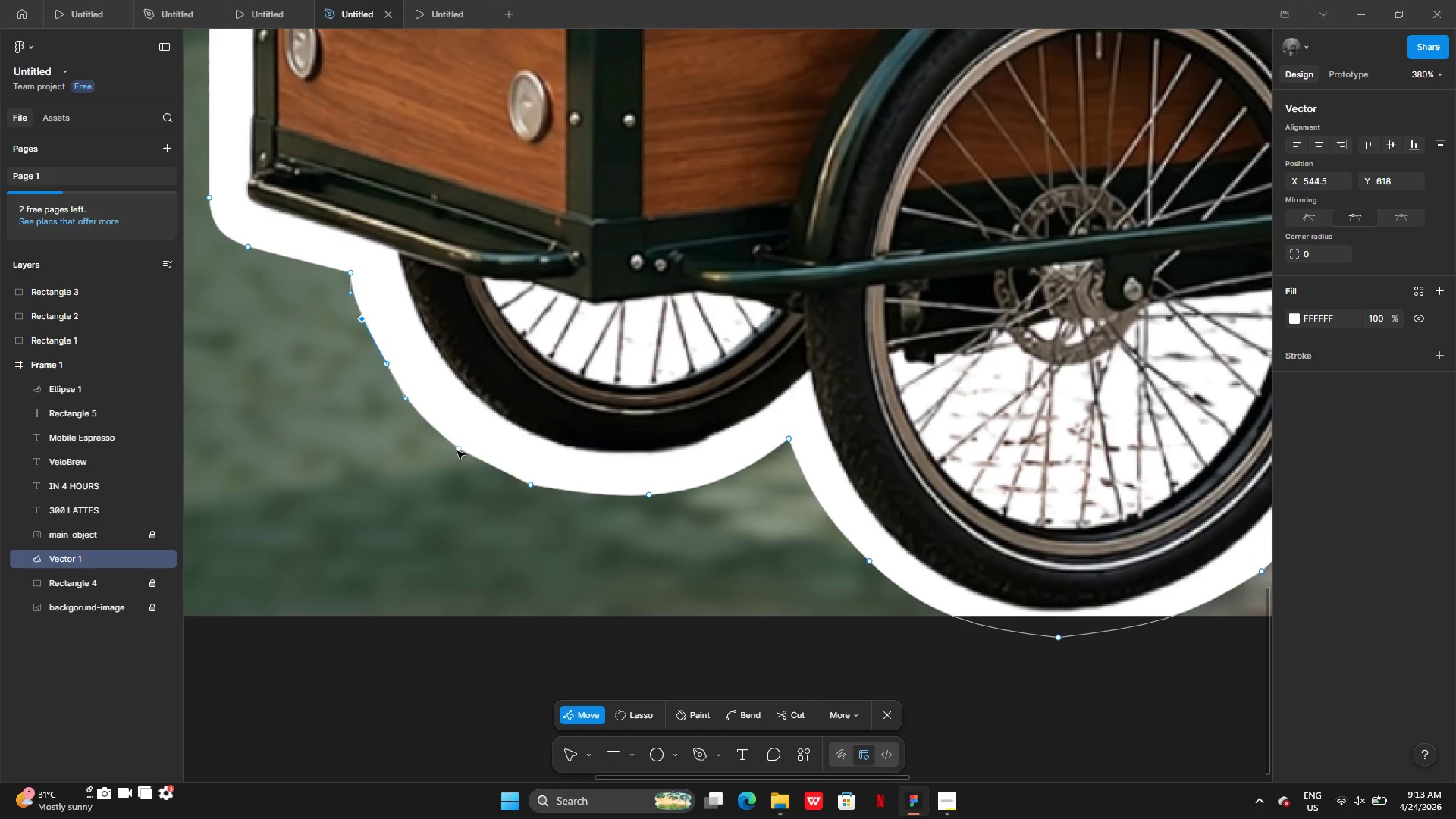 
left_click_drag(start_coordinate=[458, 450], to_coordinate=[466, 446])
 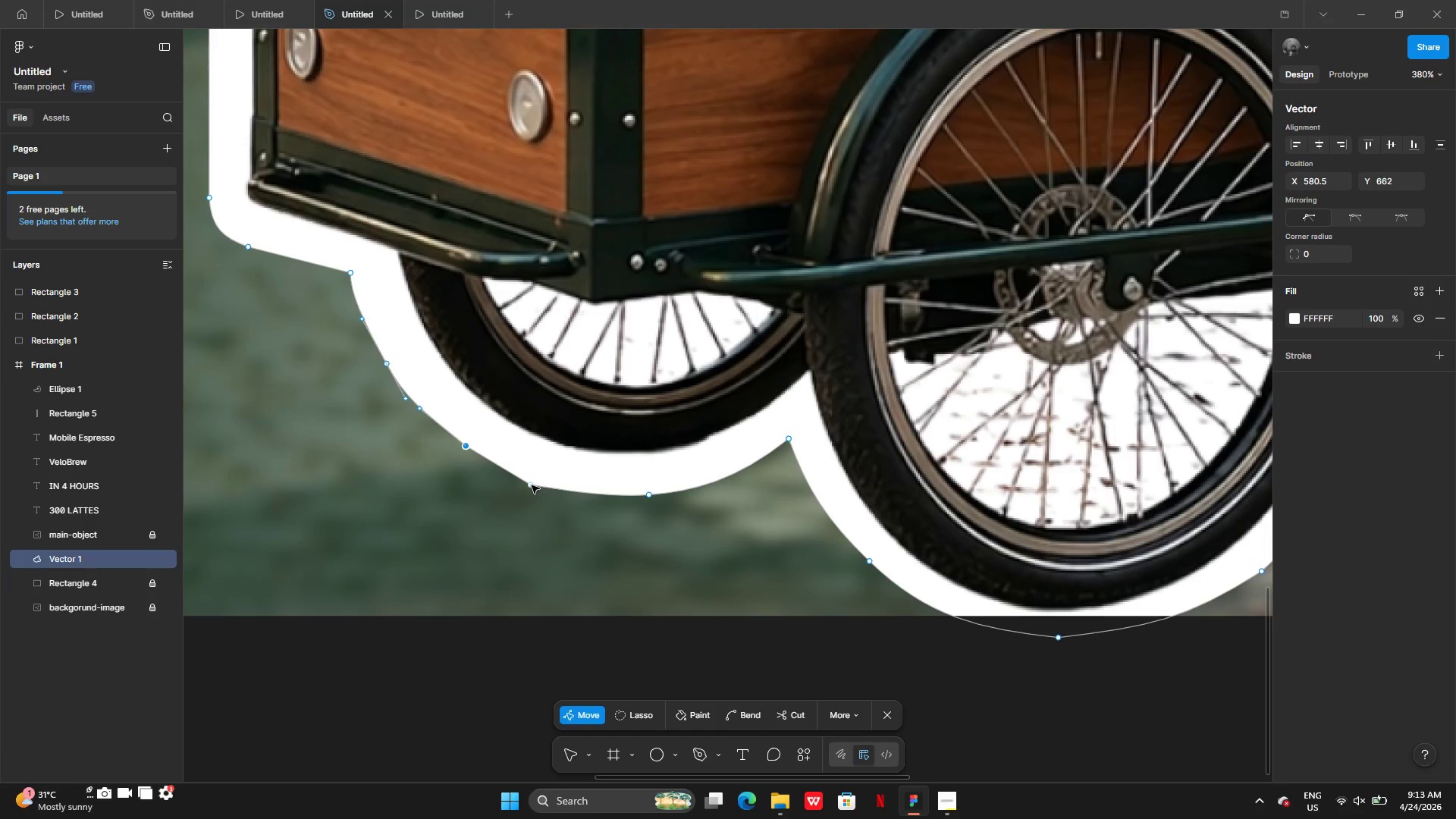 
left_click([531, 485])
 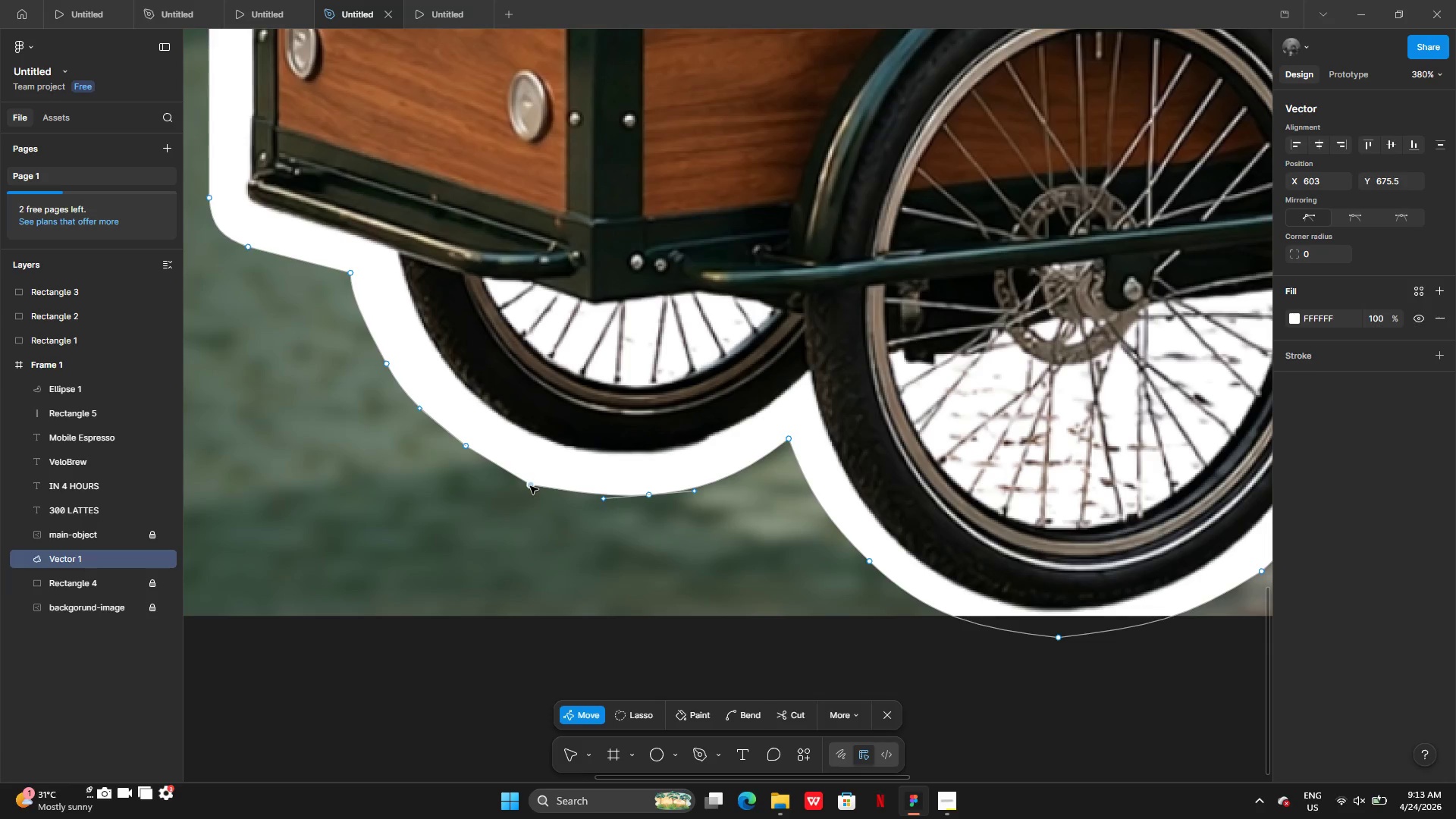 
left_click_drag(start_coordinate=[530, 486], to_coordinate=[532, 481])
 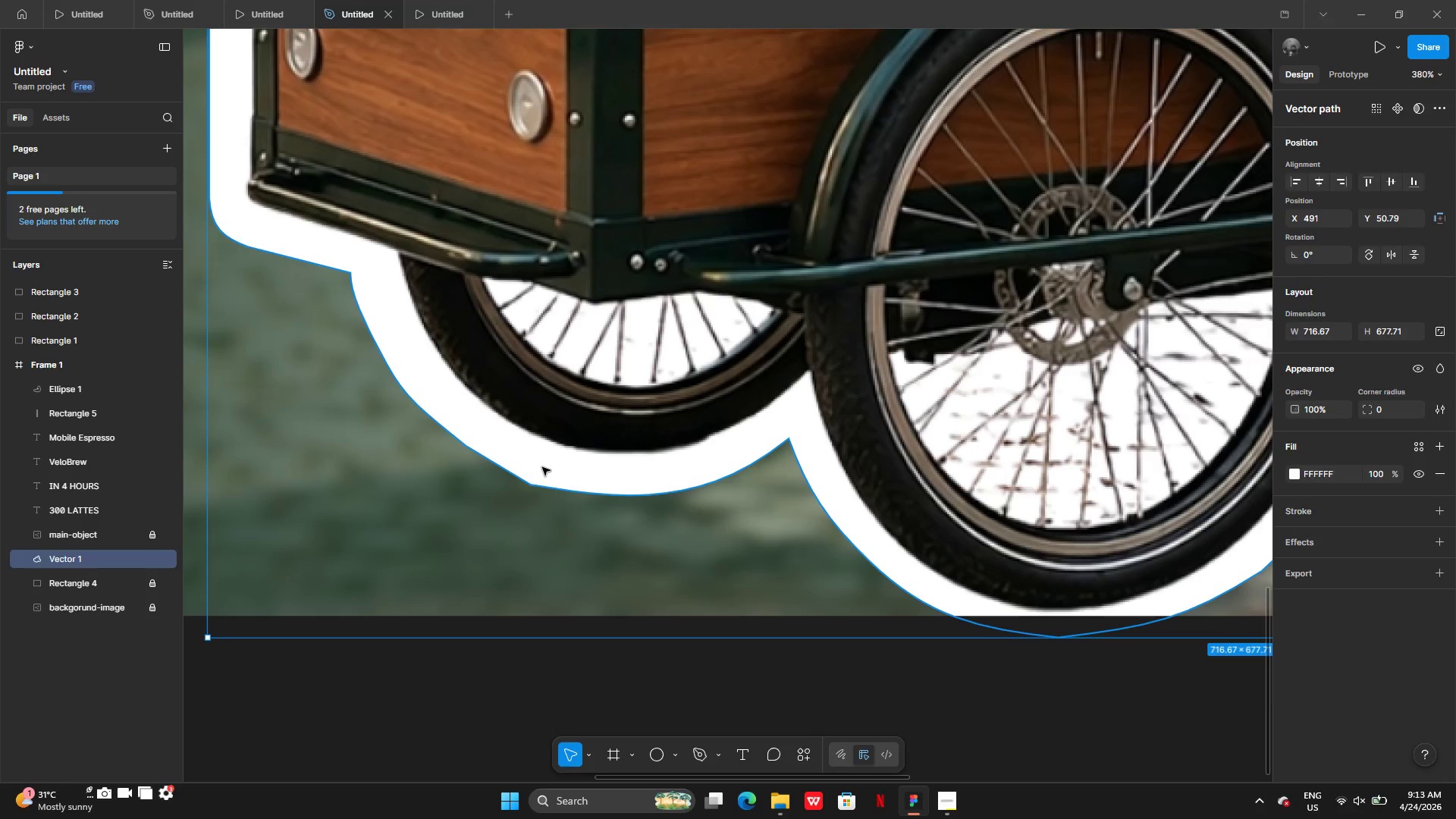 
double_click([542, 467])
 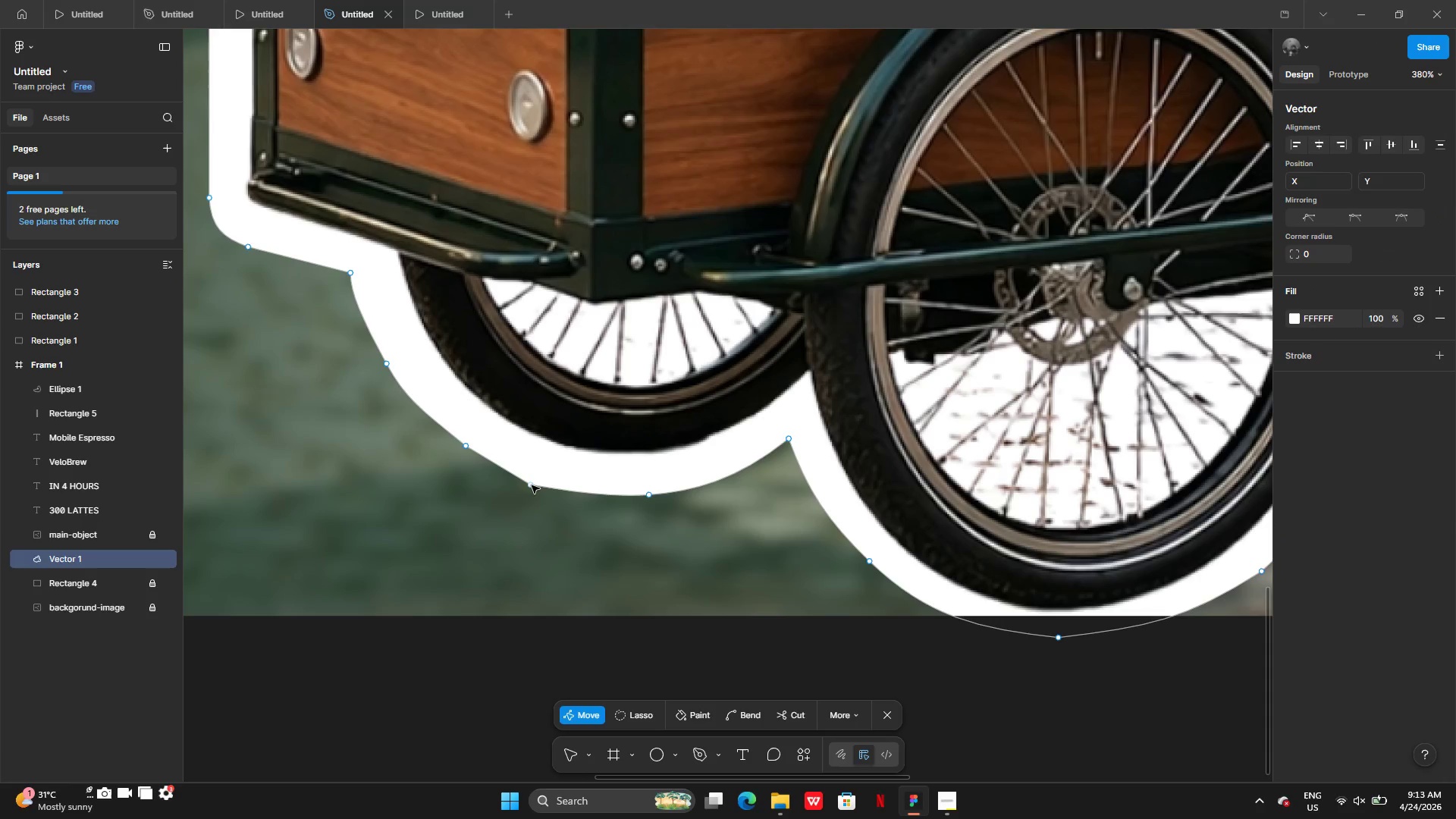 
left_click_drag(start_coordinate=[532, 485], to_coordinate=[532, 479])
 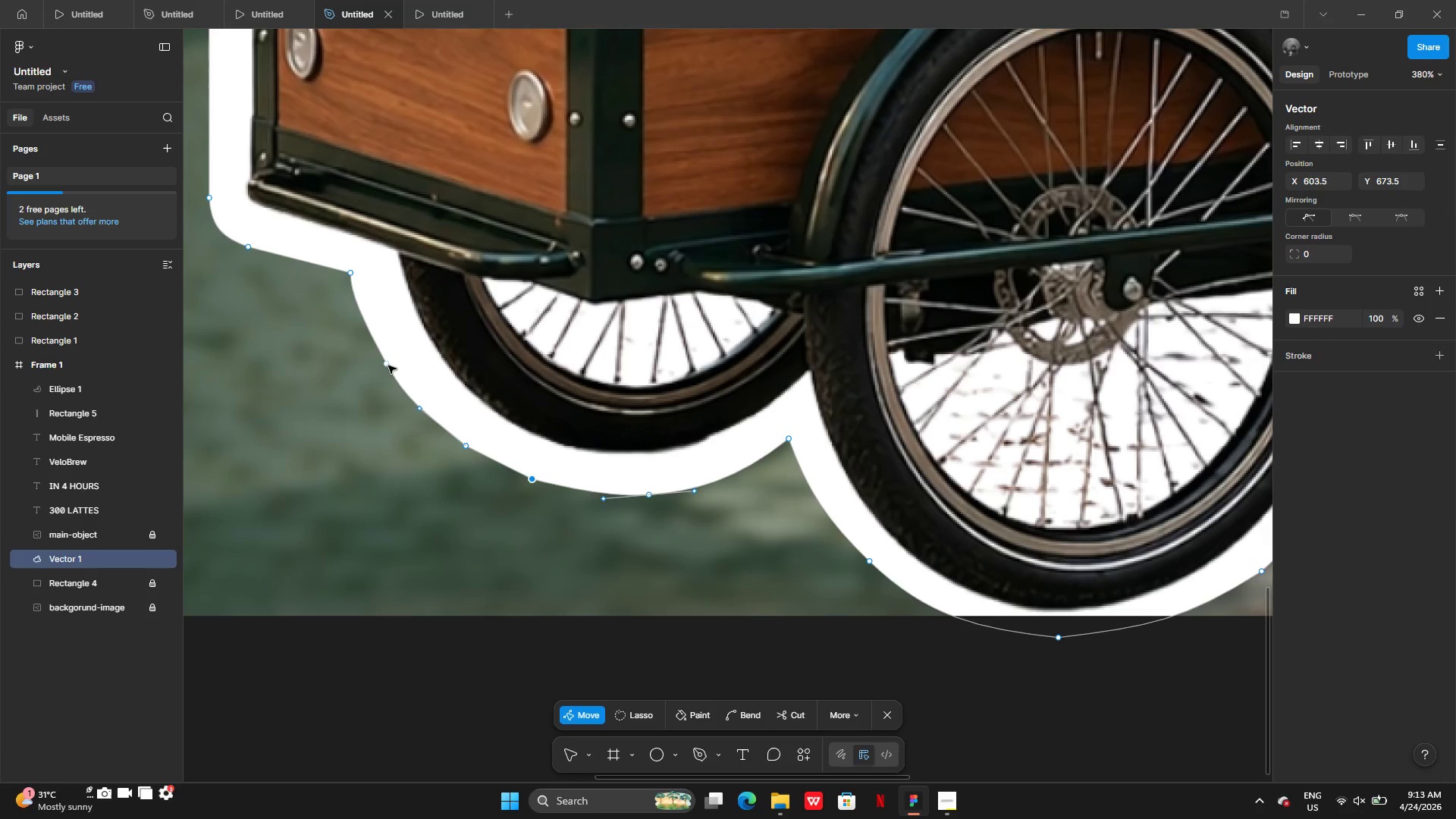 
left_click_drag(start_coordinate=[388, 366], to_coordinate=[389, 361])
 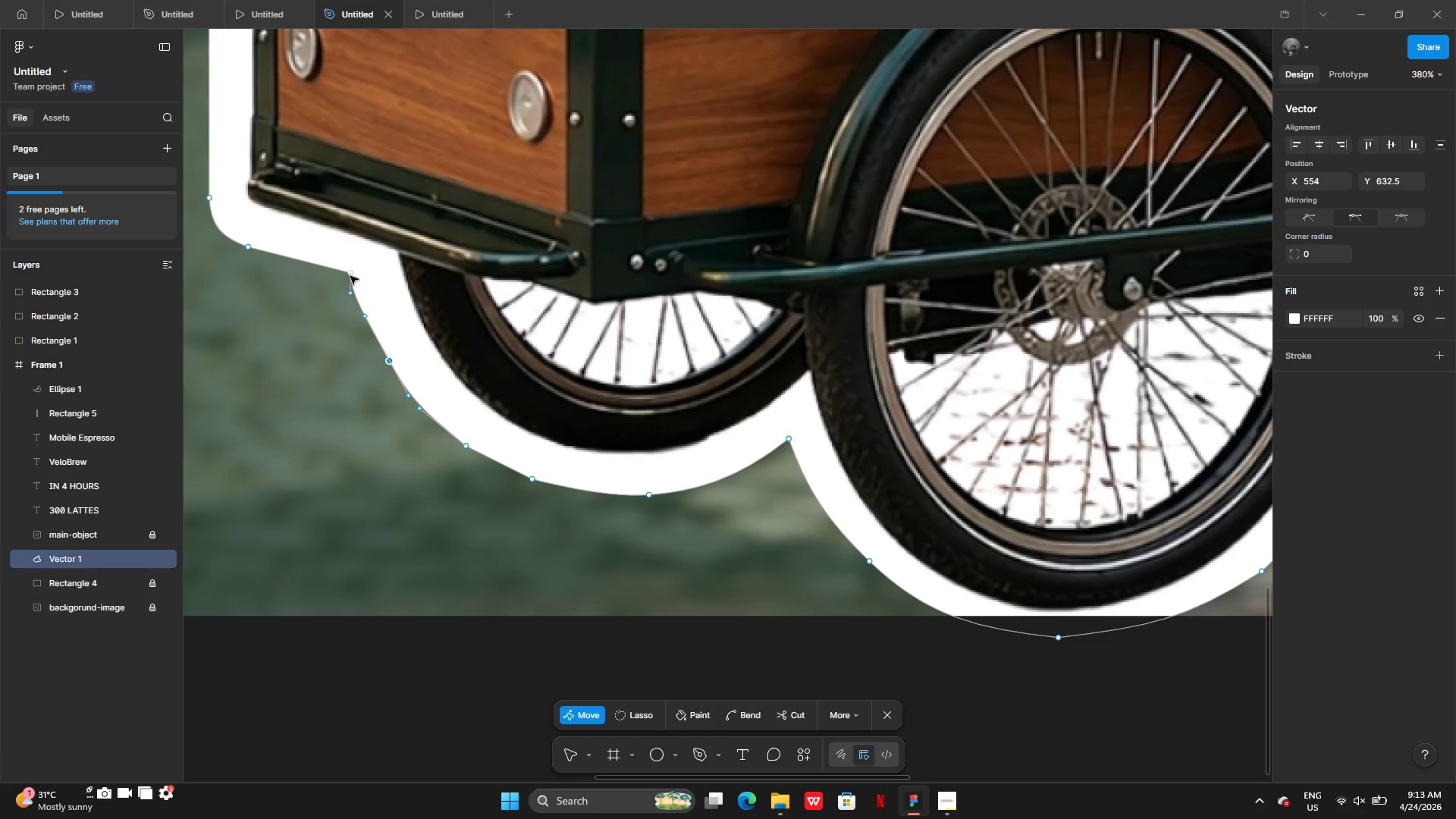 
left_click_drag(start_coordinate=[350, 275], to_coordinate=[359, 277])
 